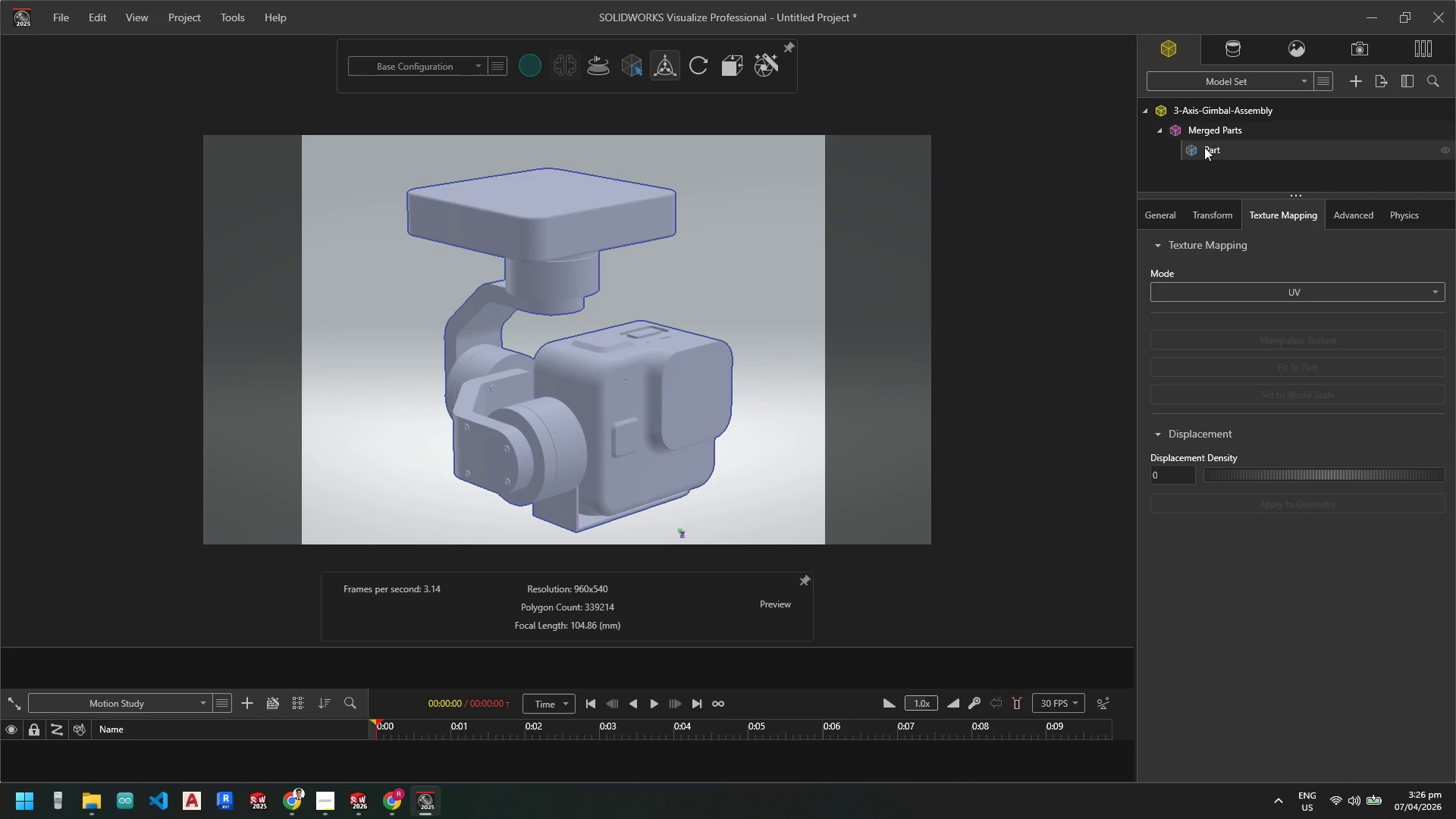 
right_click([1204, 147])
 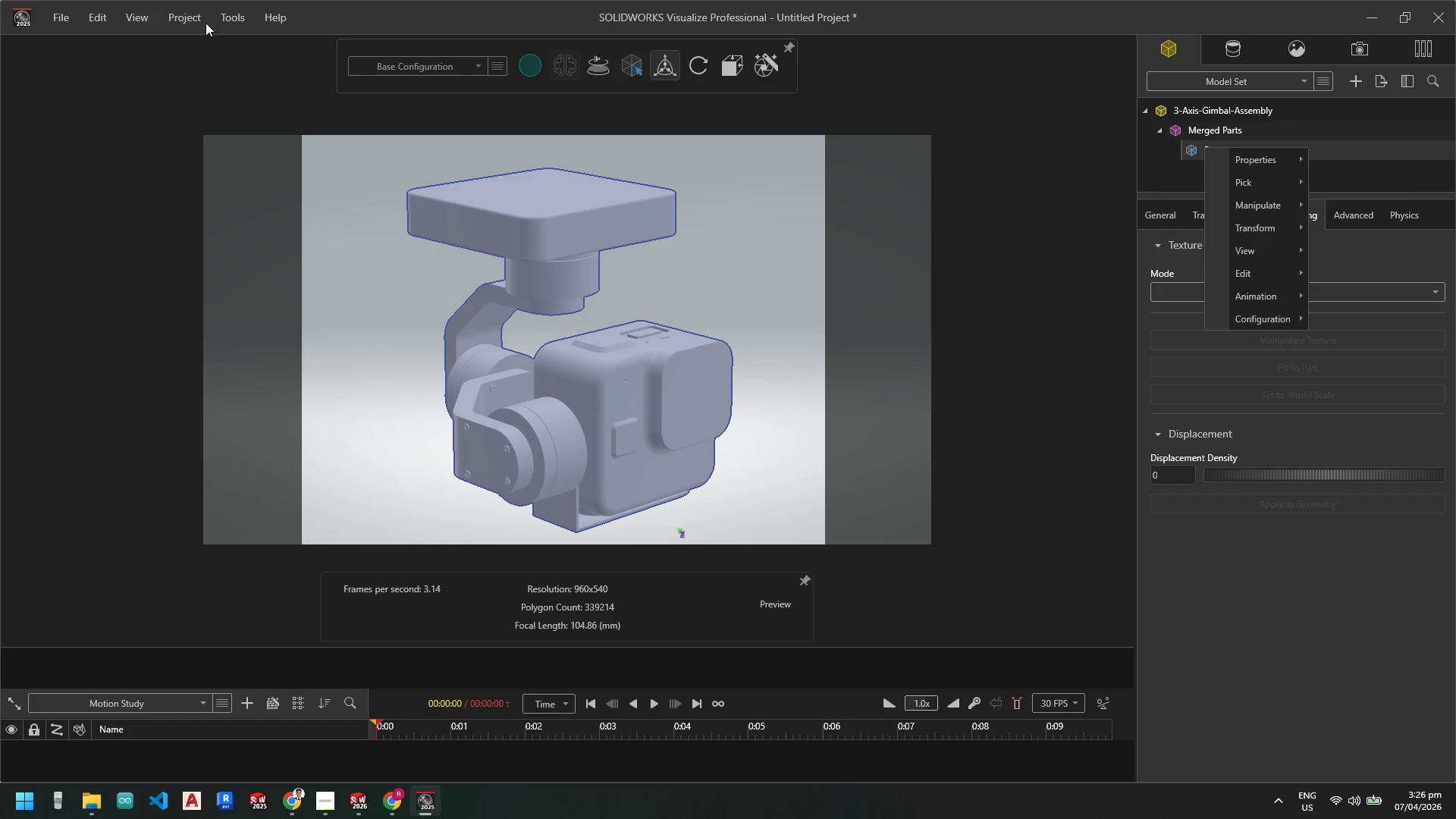 
double_click([94, 14])
 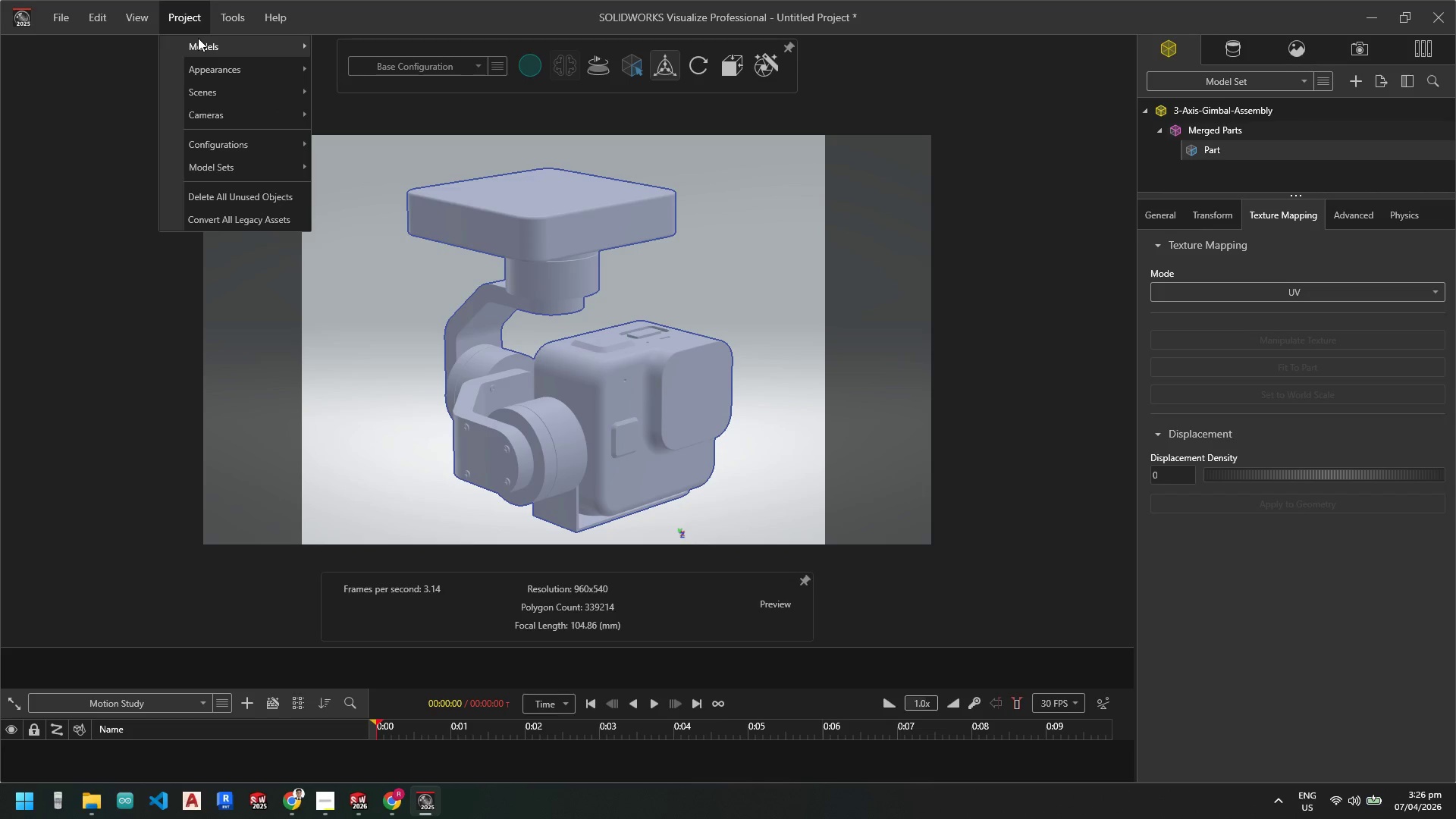 
mouse_move([227, 80])
 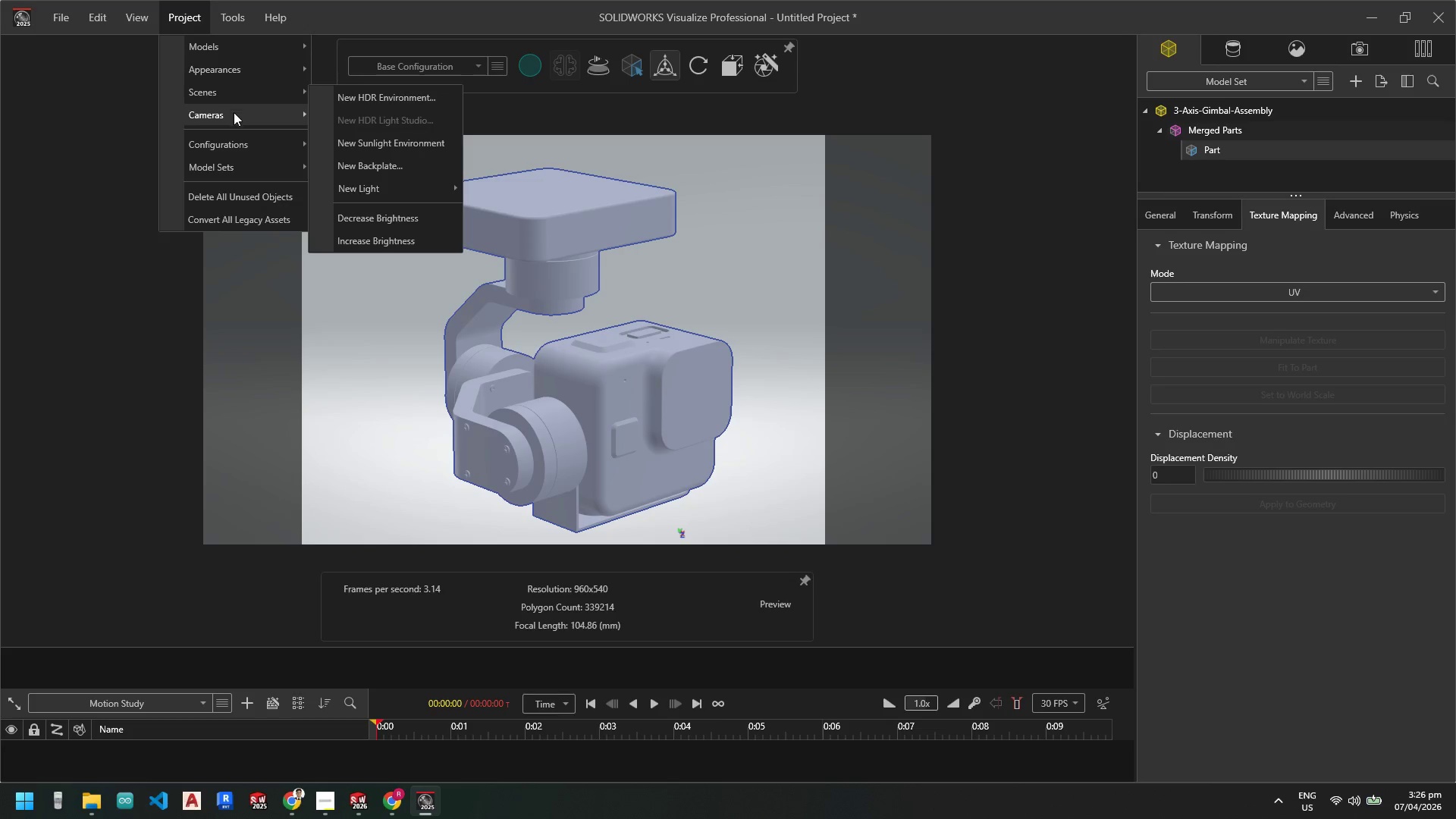 
mouse_move([256, 137])
 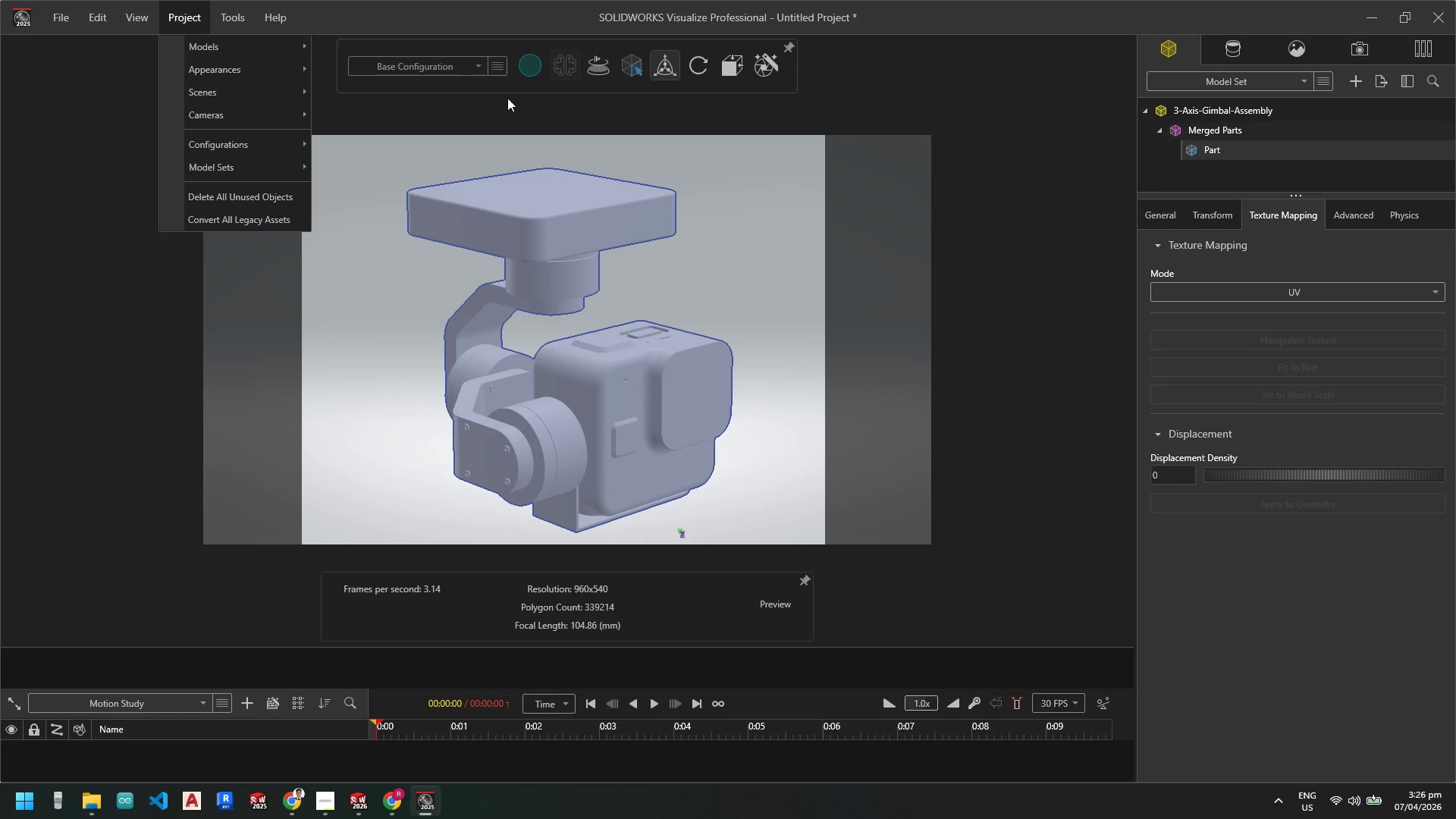 
left_click([510, 93])
 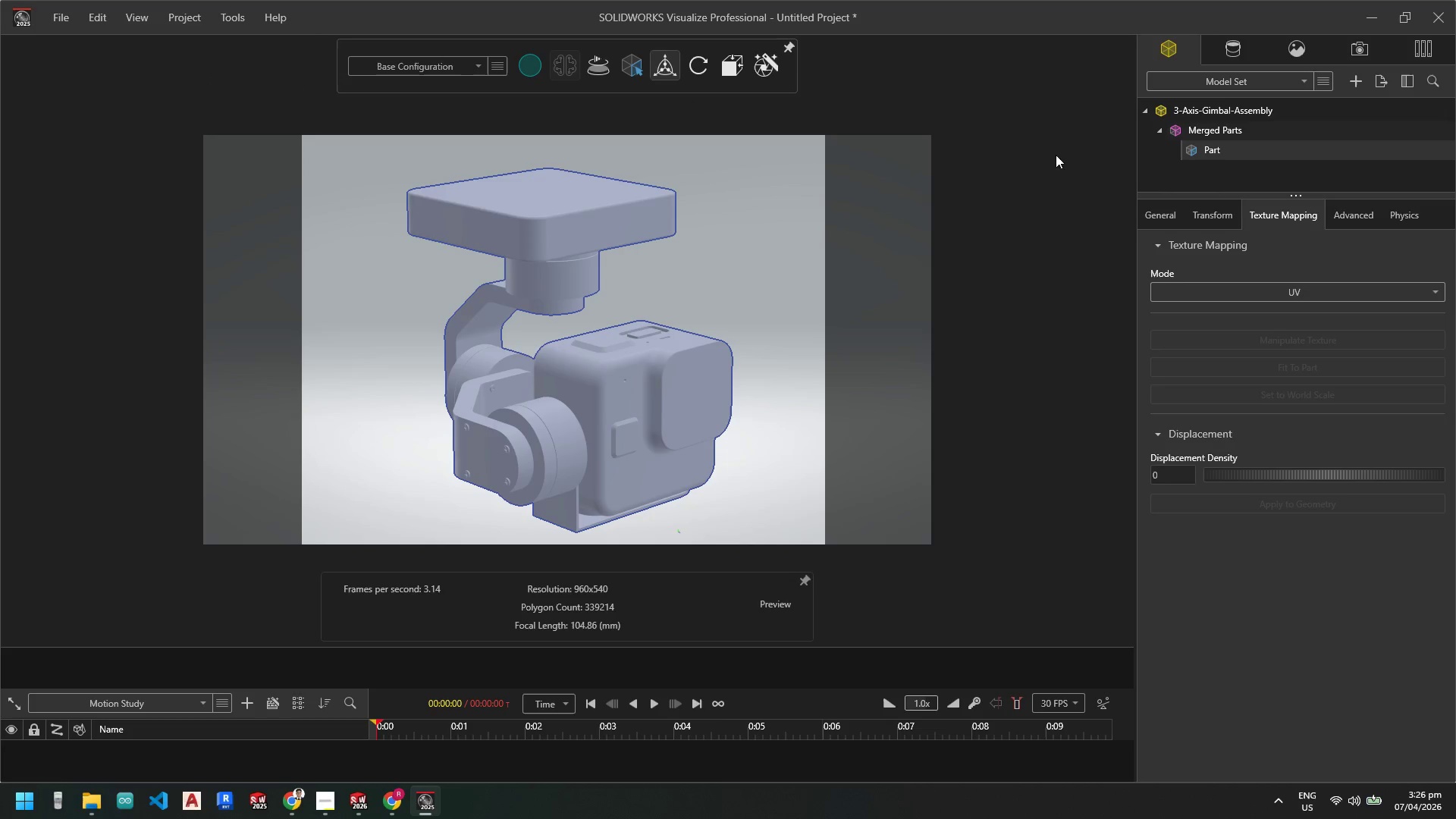 
left_click([1428, 51])
 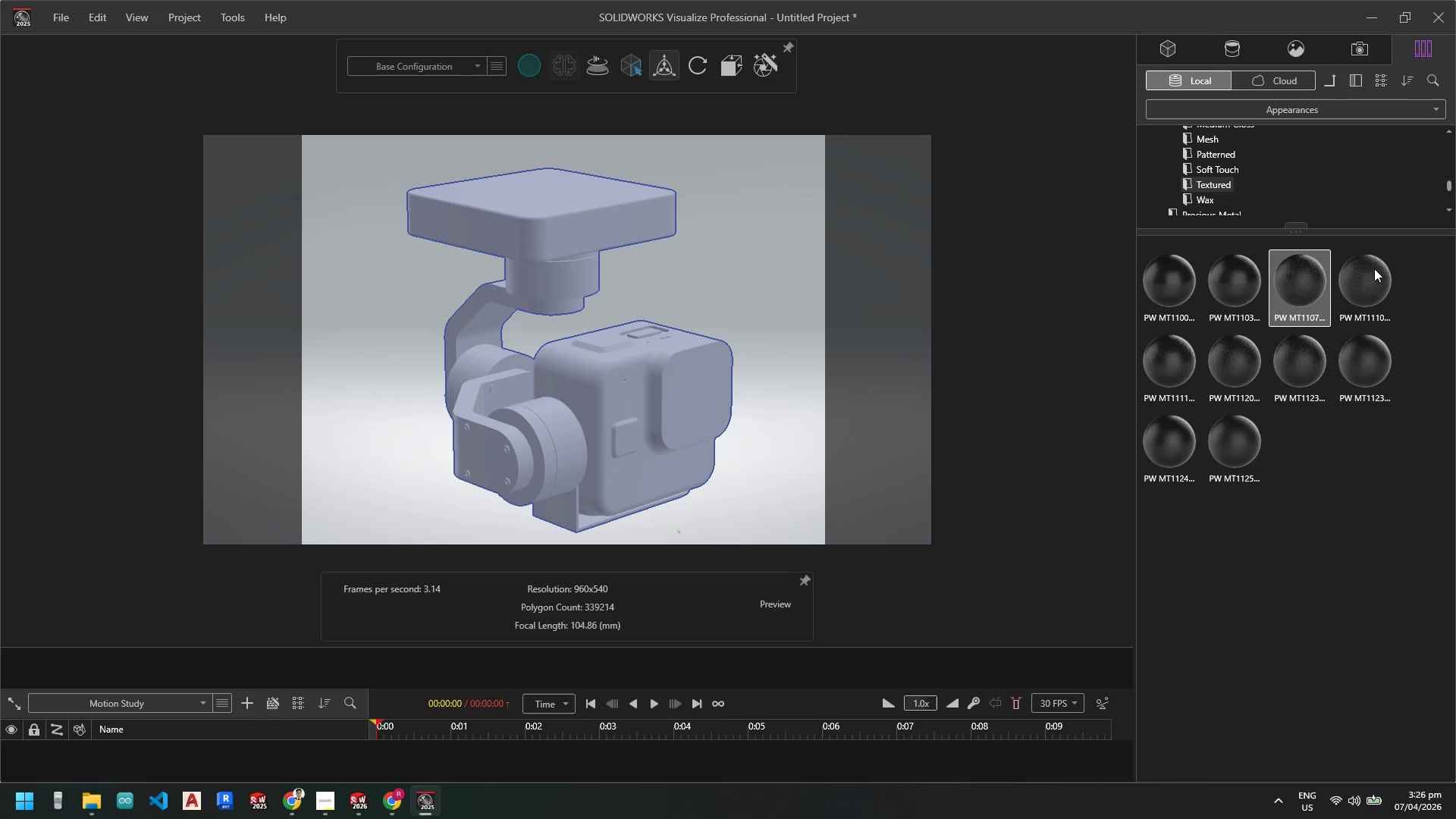 
left_click_drag(start_coordinate=[1373, 281], to_coordinate=[1371, 286])
 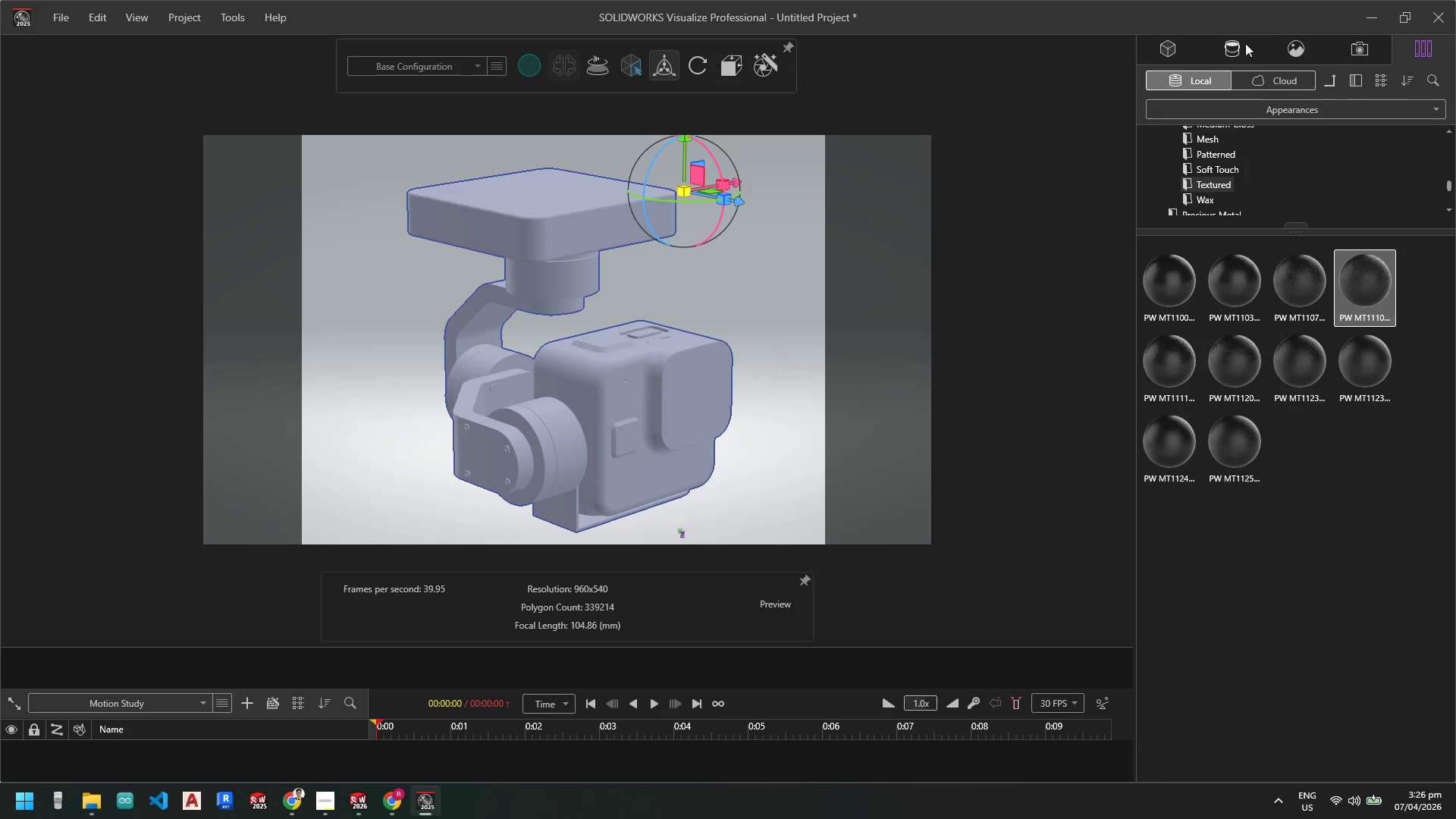 
left_click([1238, 52])
 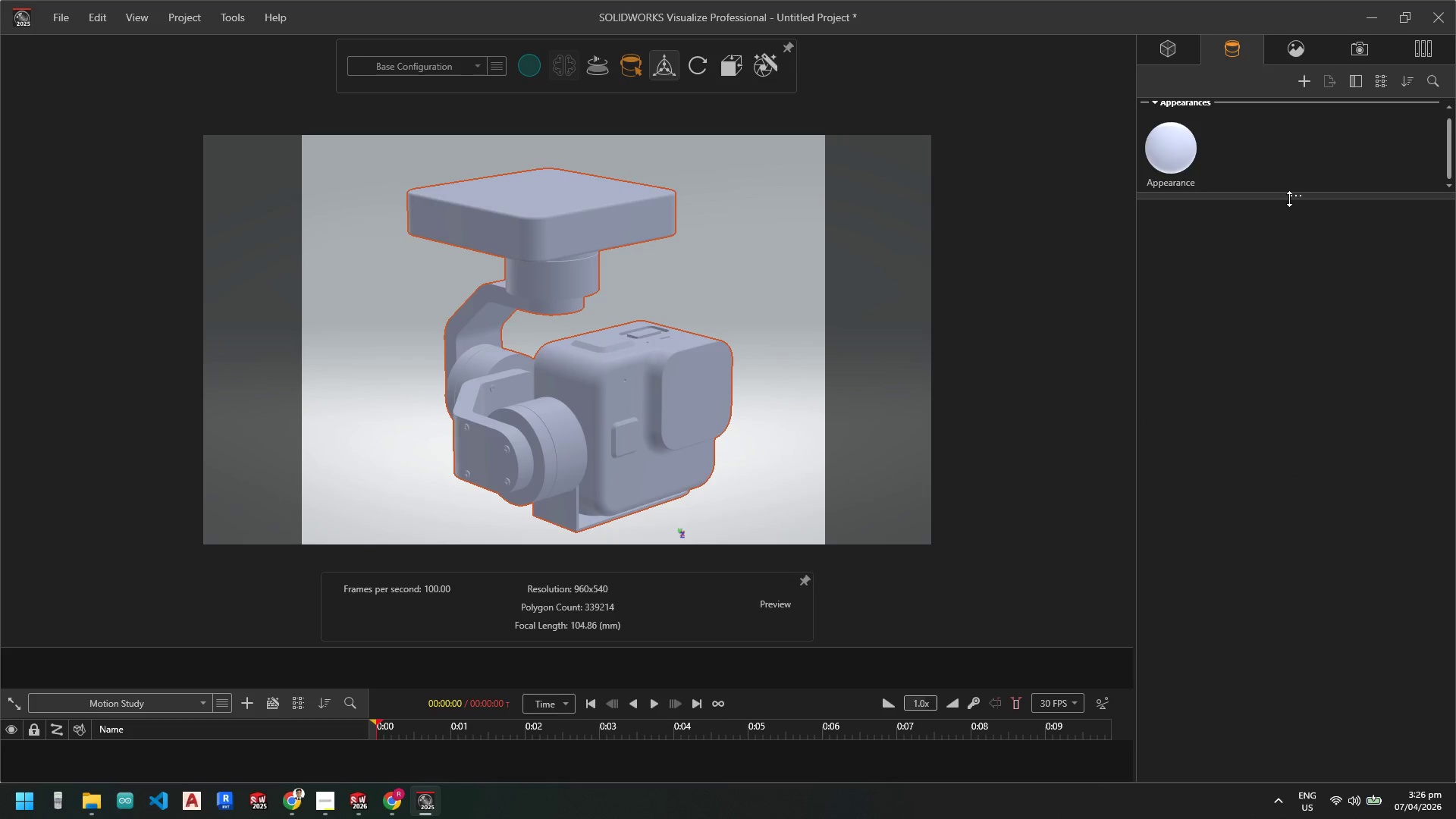 
scroll: coordinate [1286, 202], scroll_direction: up, amount: 4.0
 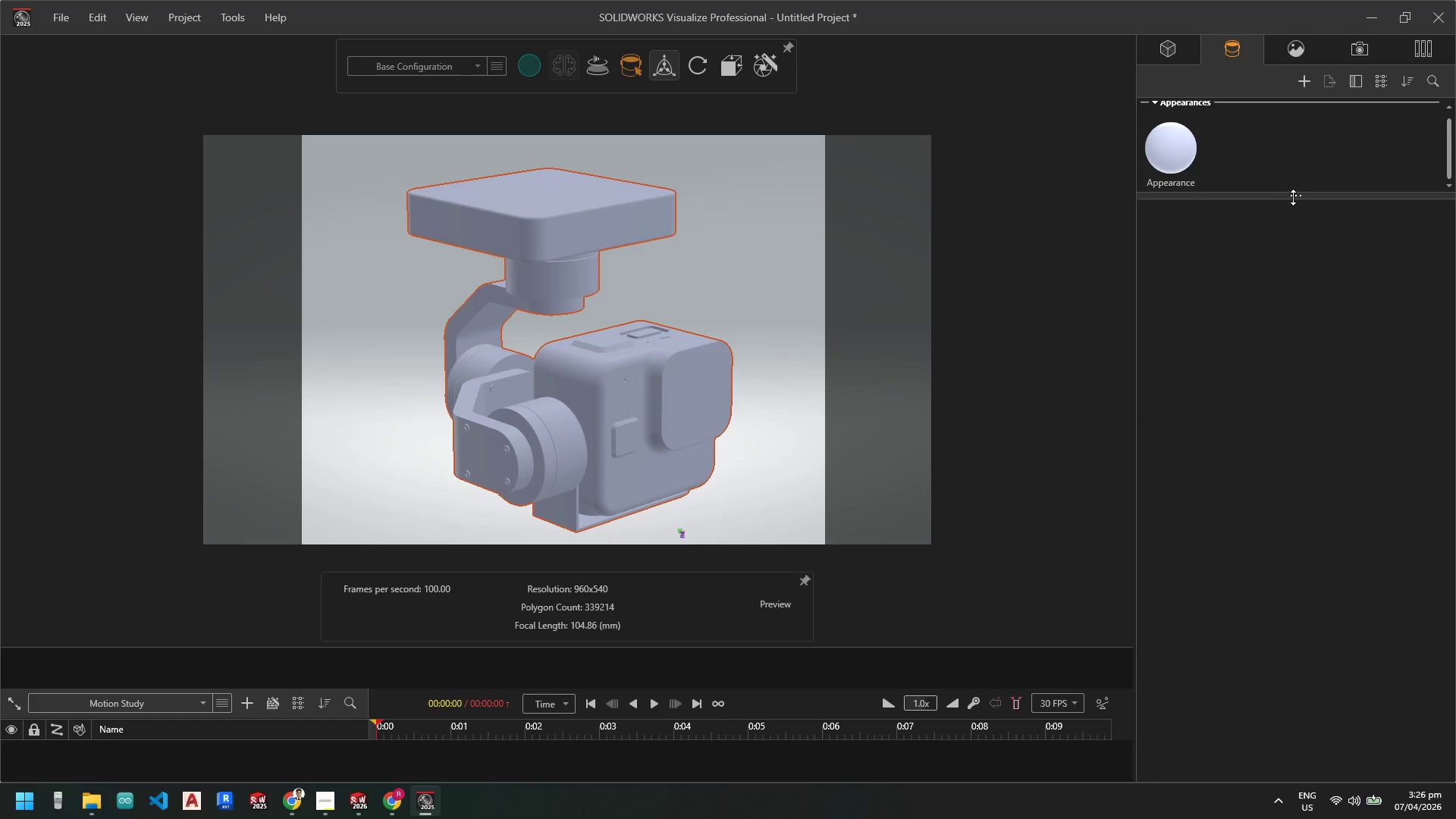 
left_click_drag(start_coordinate=[1293, 197], to_coordinate=[1285, 460])
 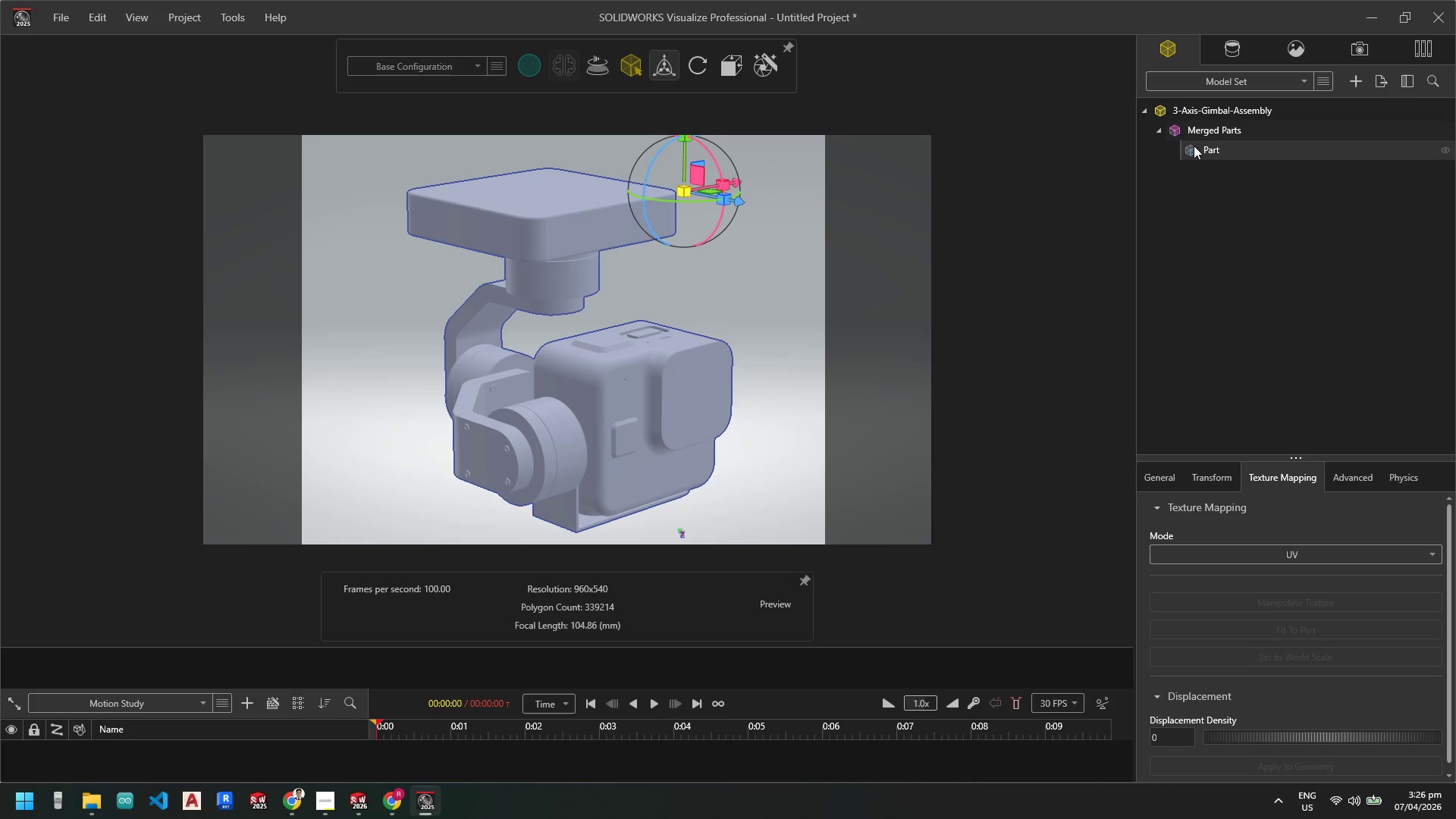 
wait(6.42)
 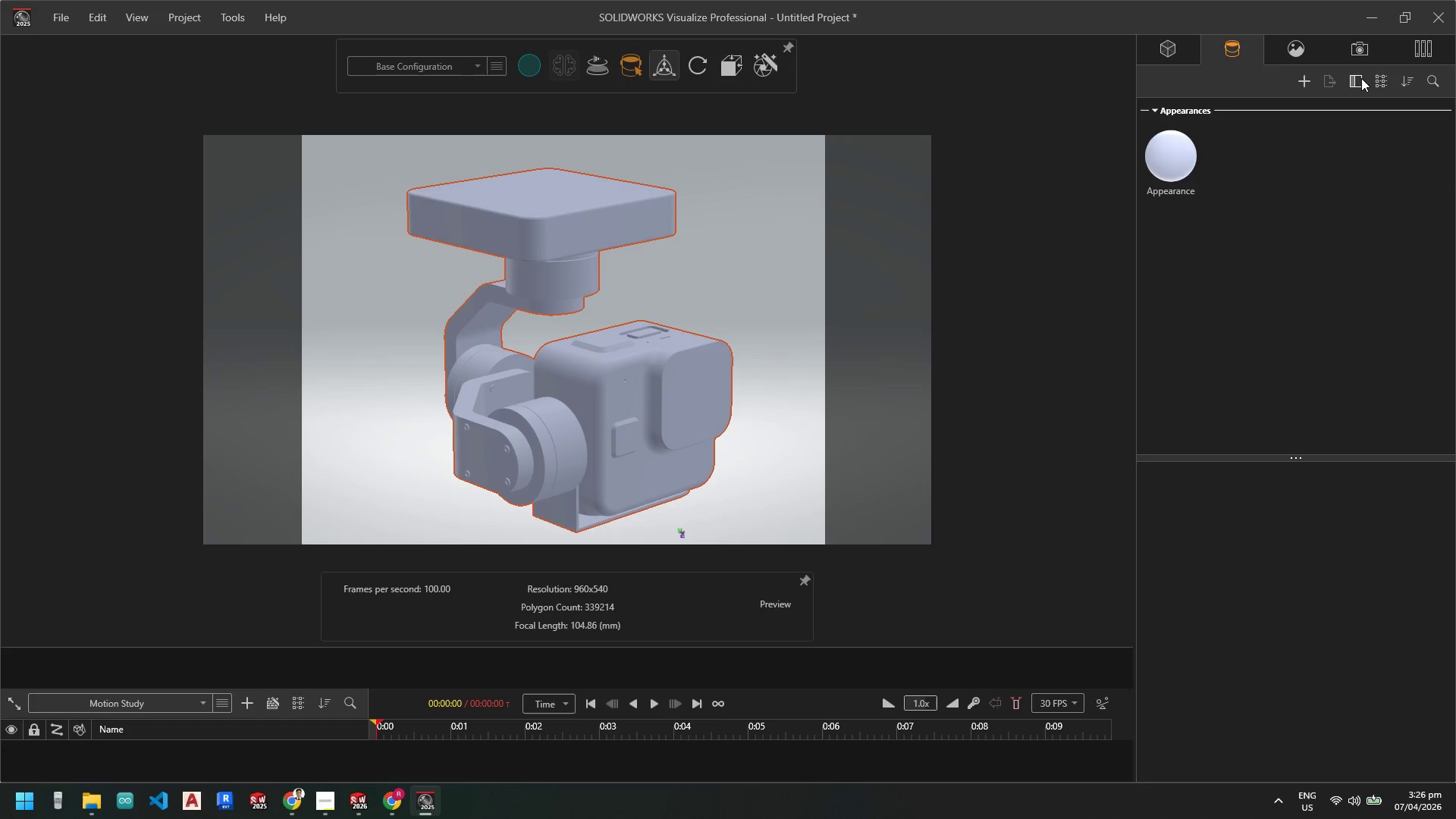 
left_click([99, 17])
 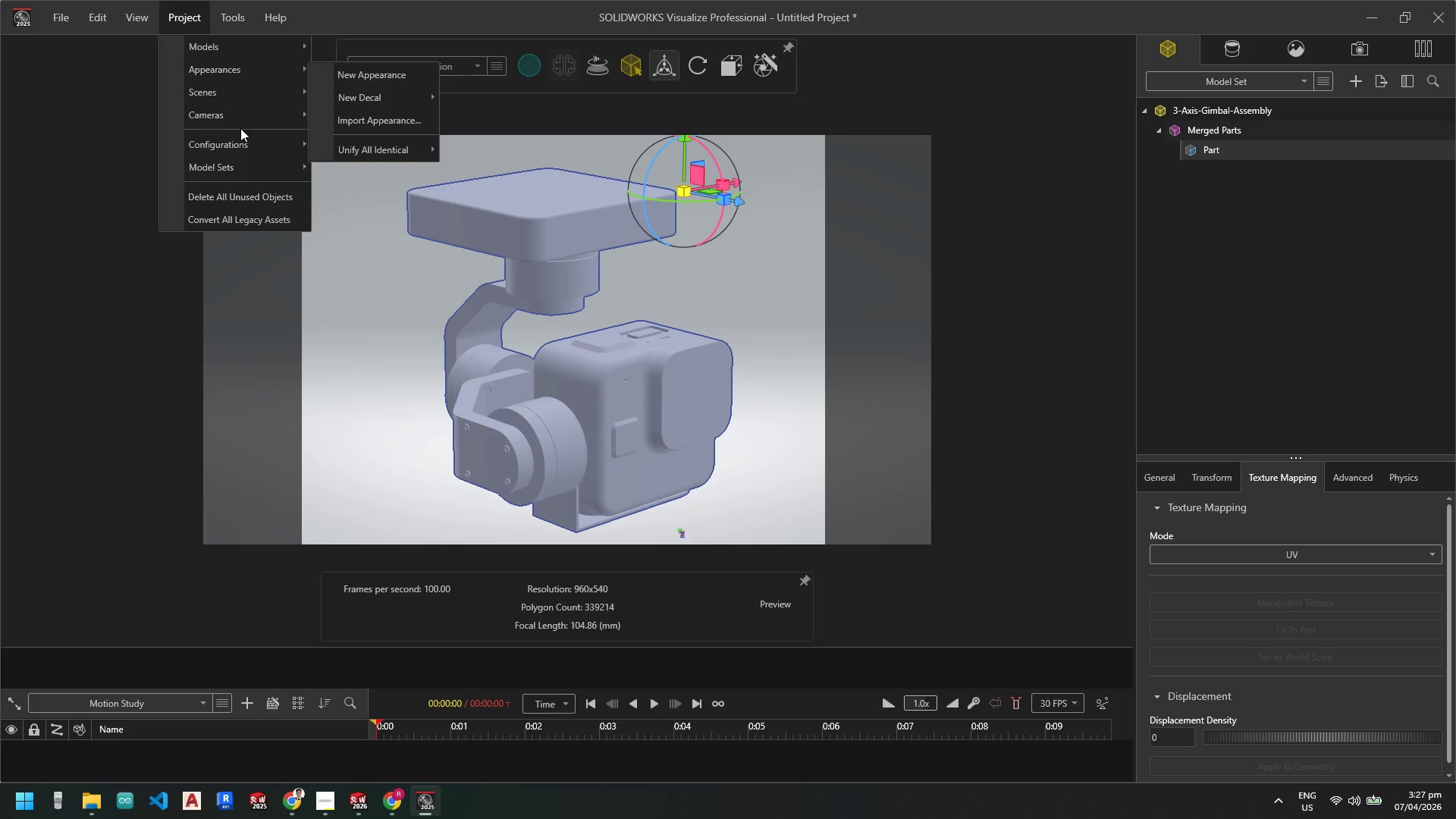 
wait(12.1)
 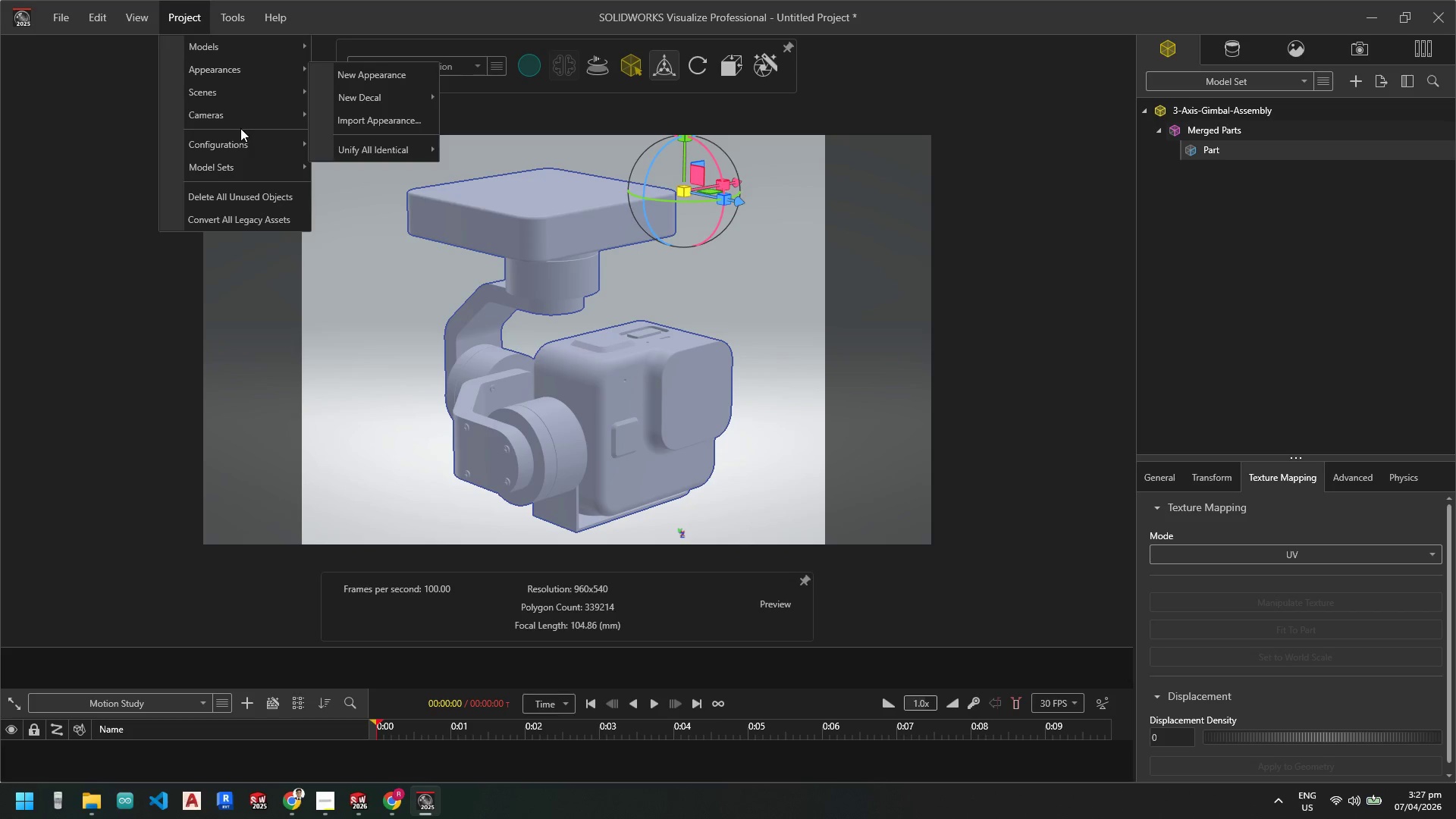 
mouse_move([252, 49])
 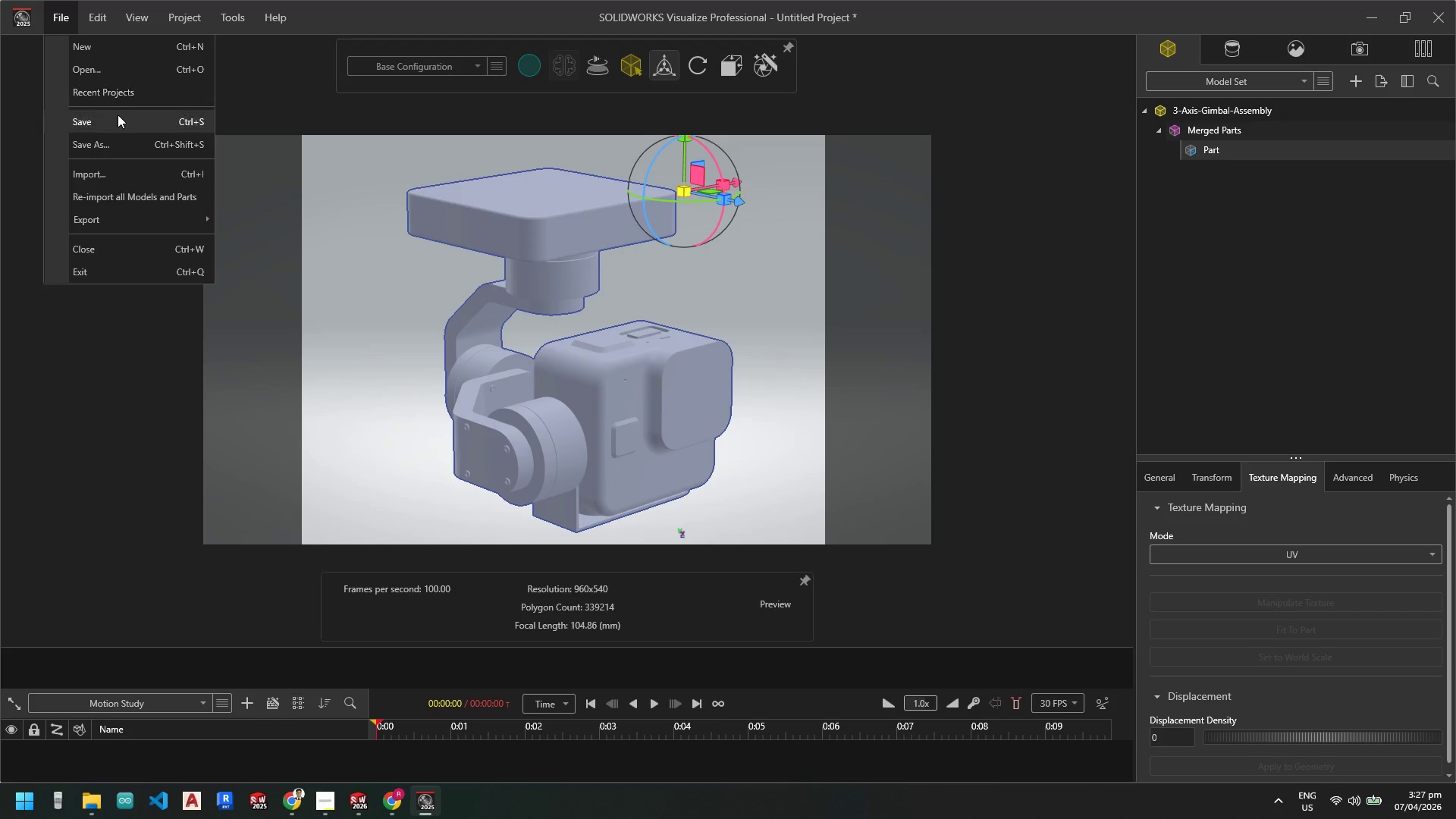 
wait(7.76)
 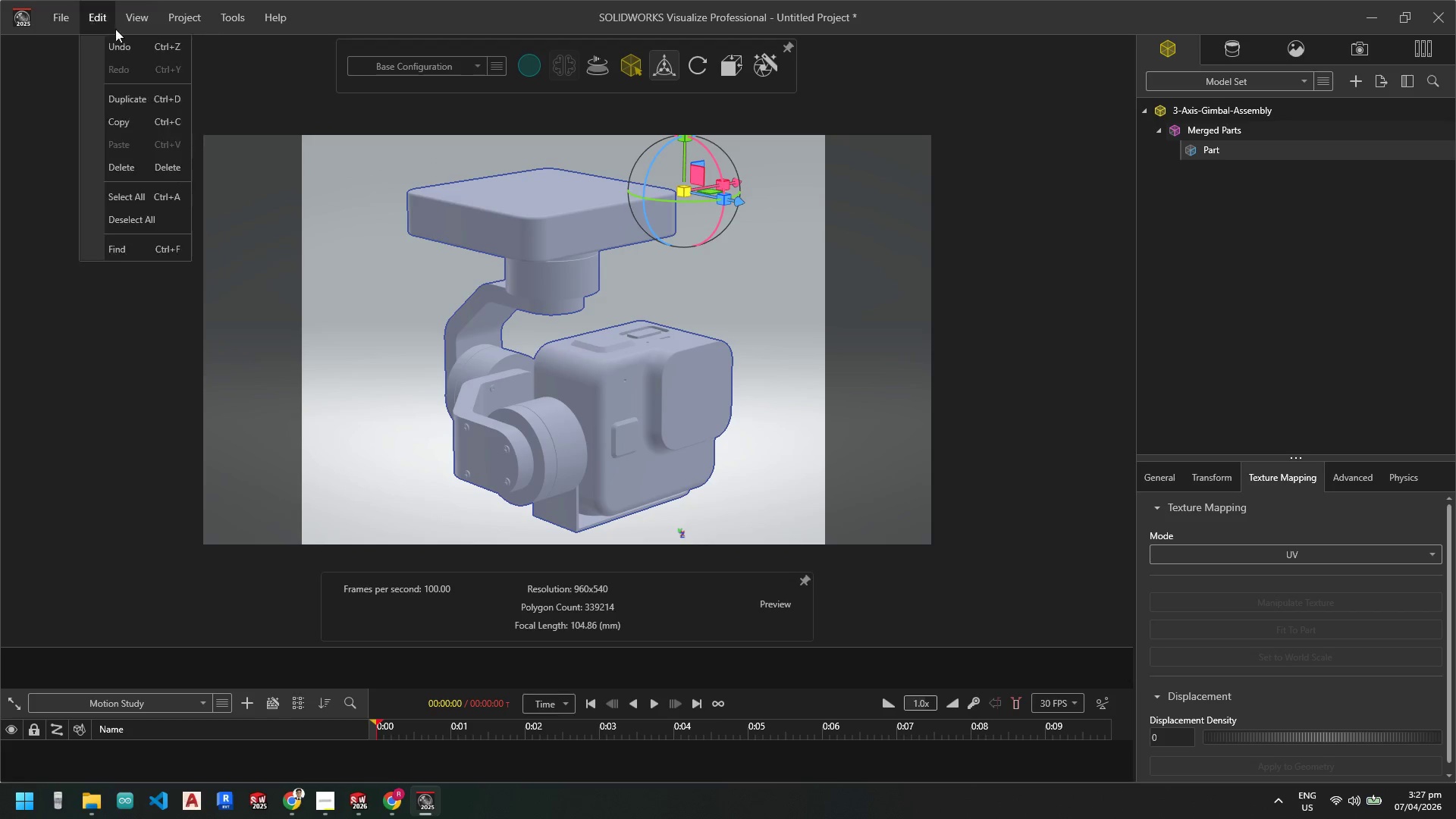 
left_click([1008, 359])
 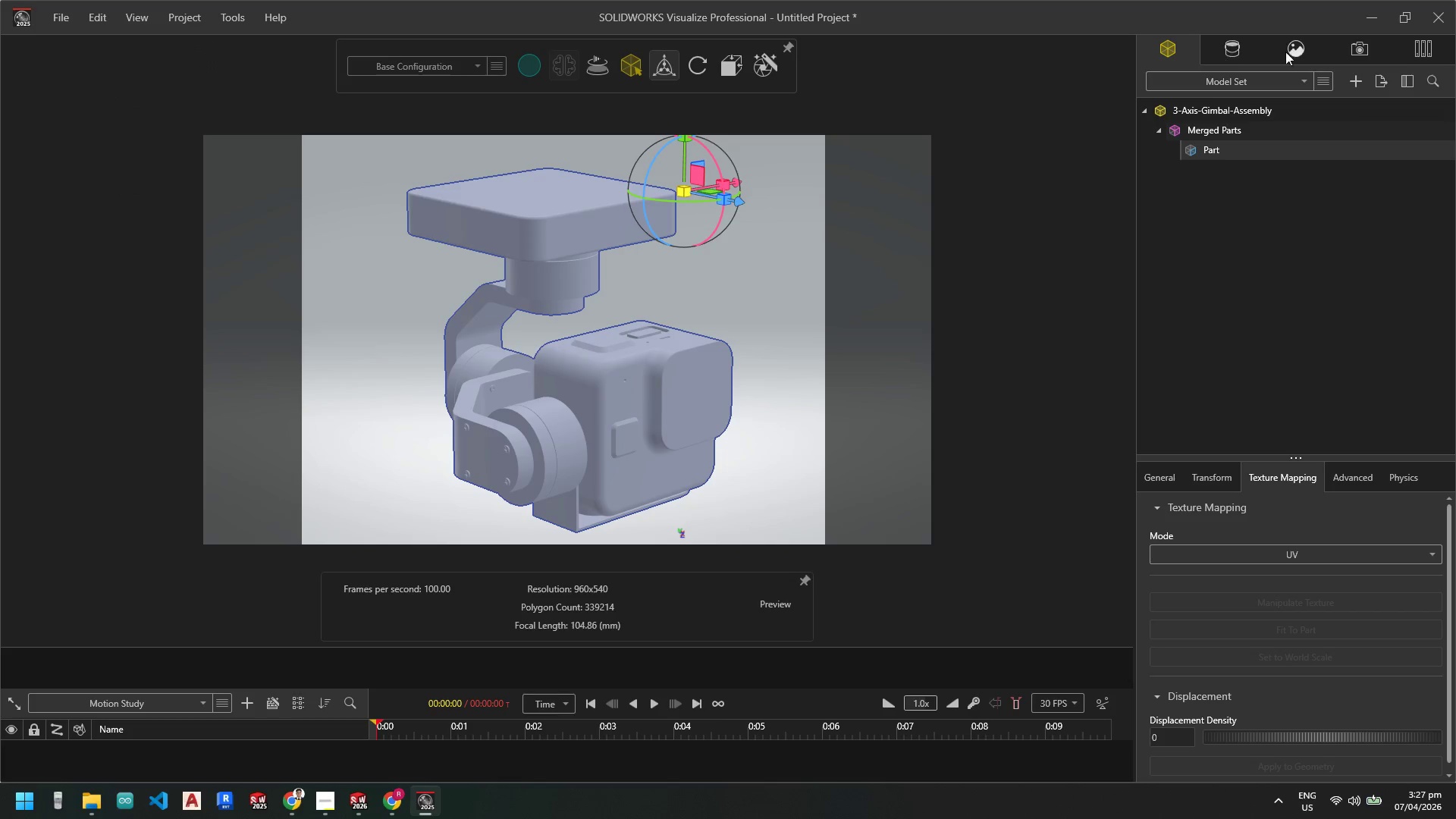 
left_click_drag(start_coordinate=[1249, 49], to_coordinate=[1241, 49])
 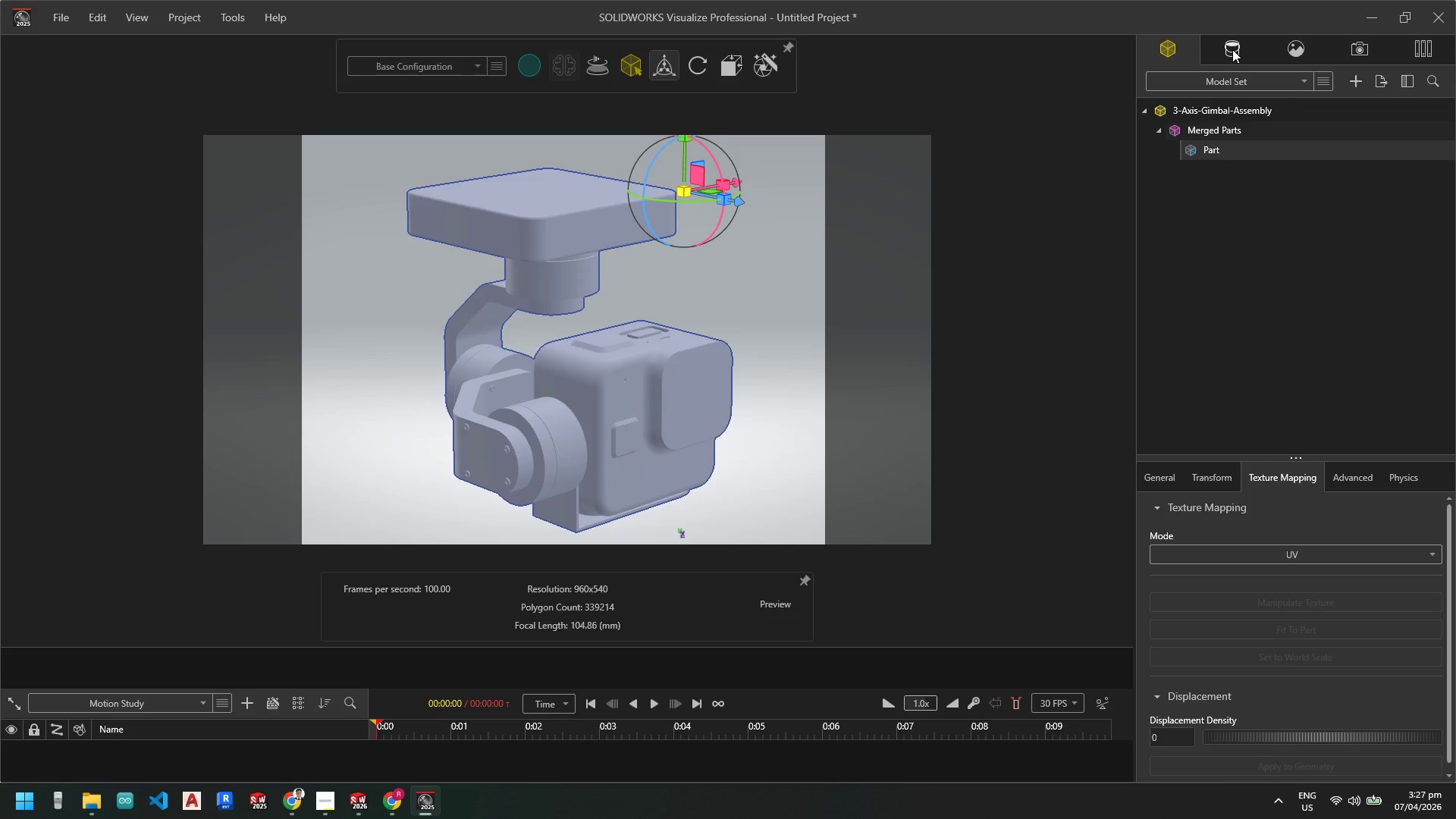 
double_click([1232, 49])
 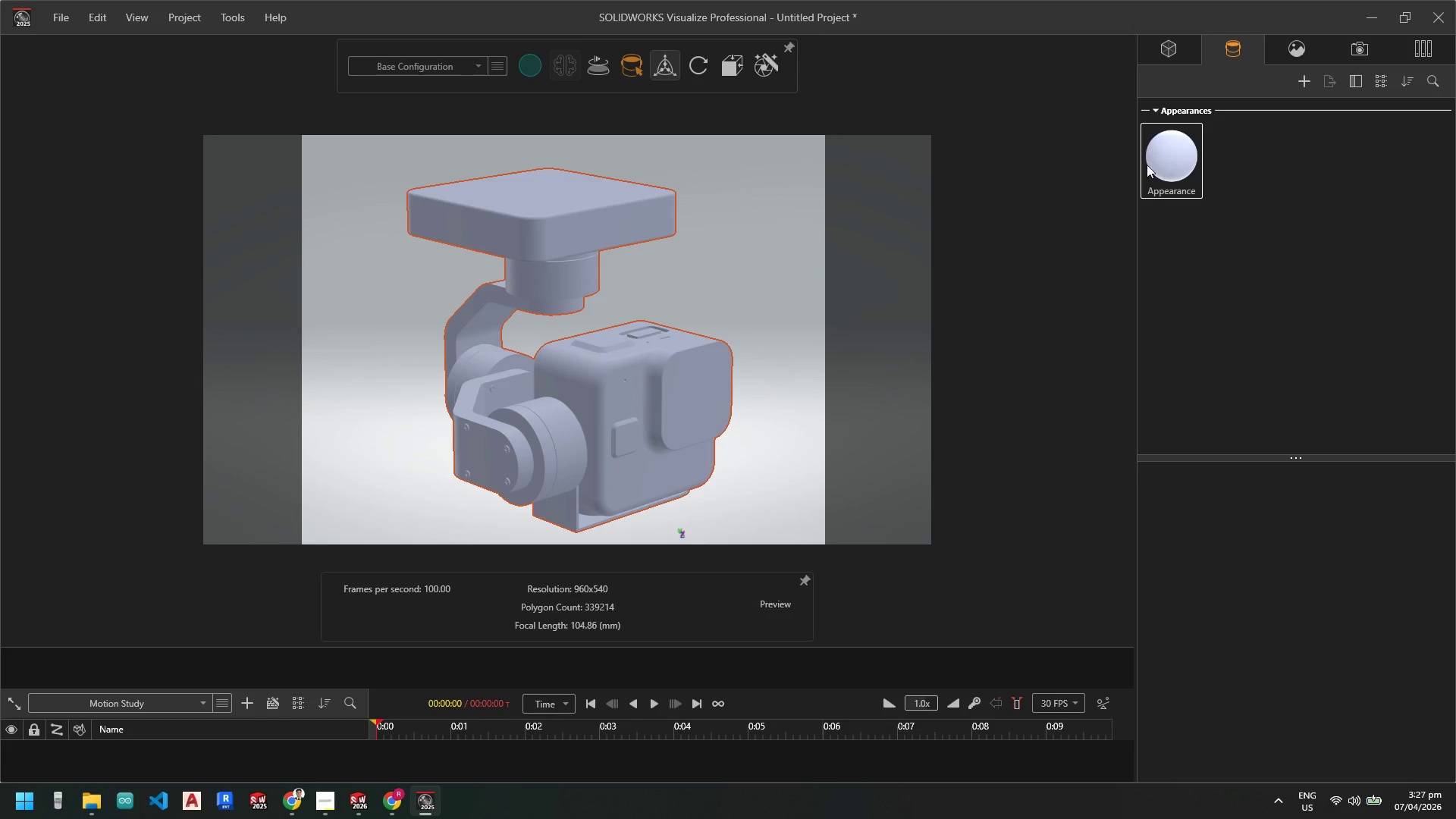 
left_click([1093, 514])
 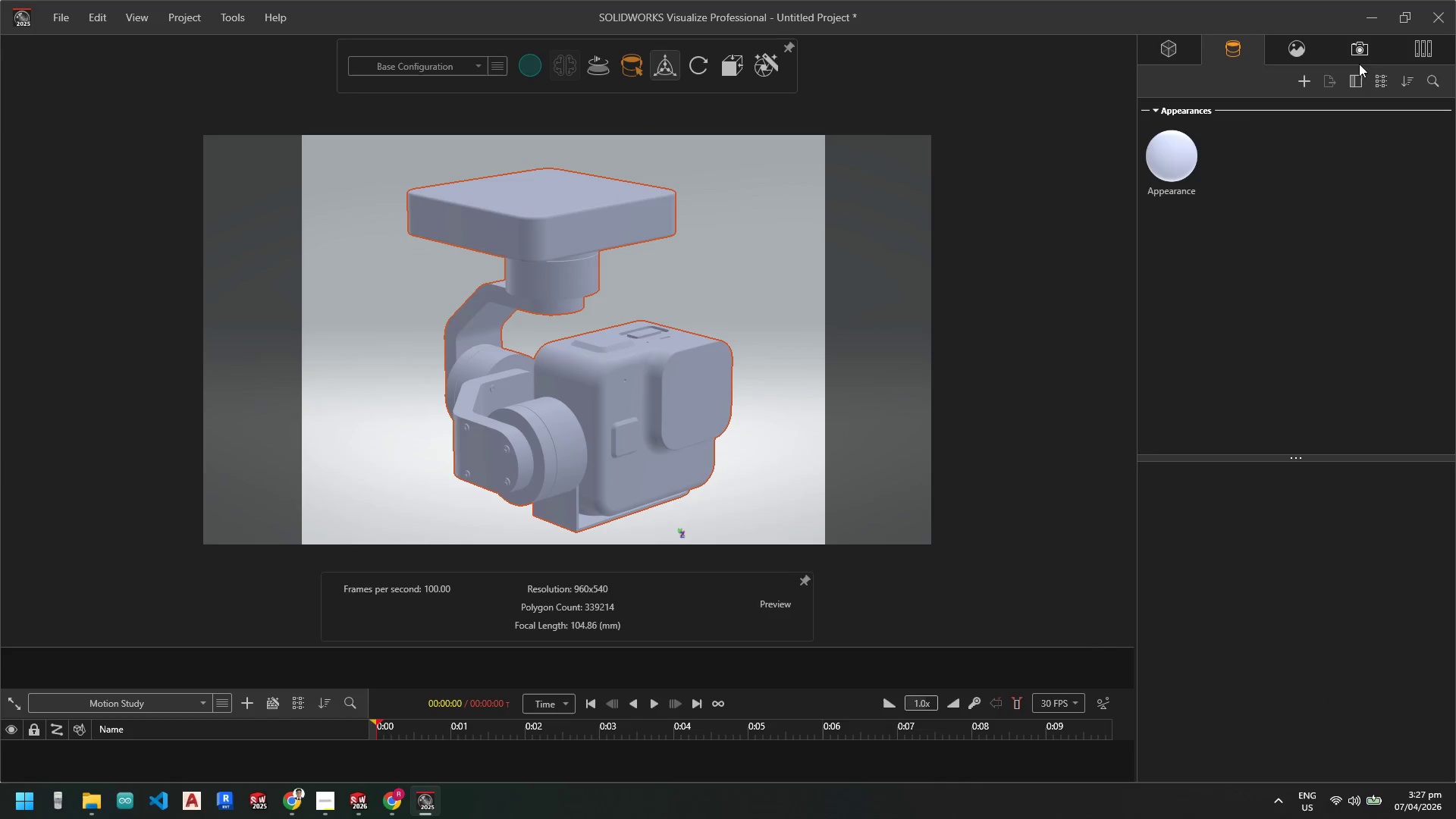 
left_click([1363, 51])
 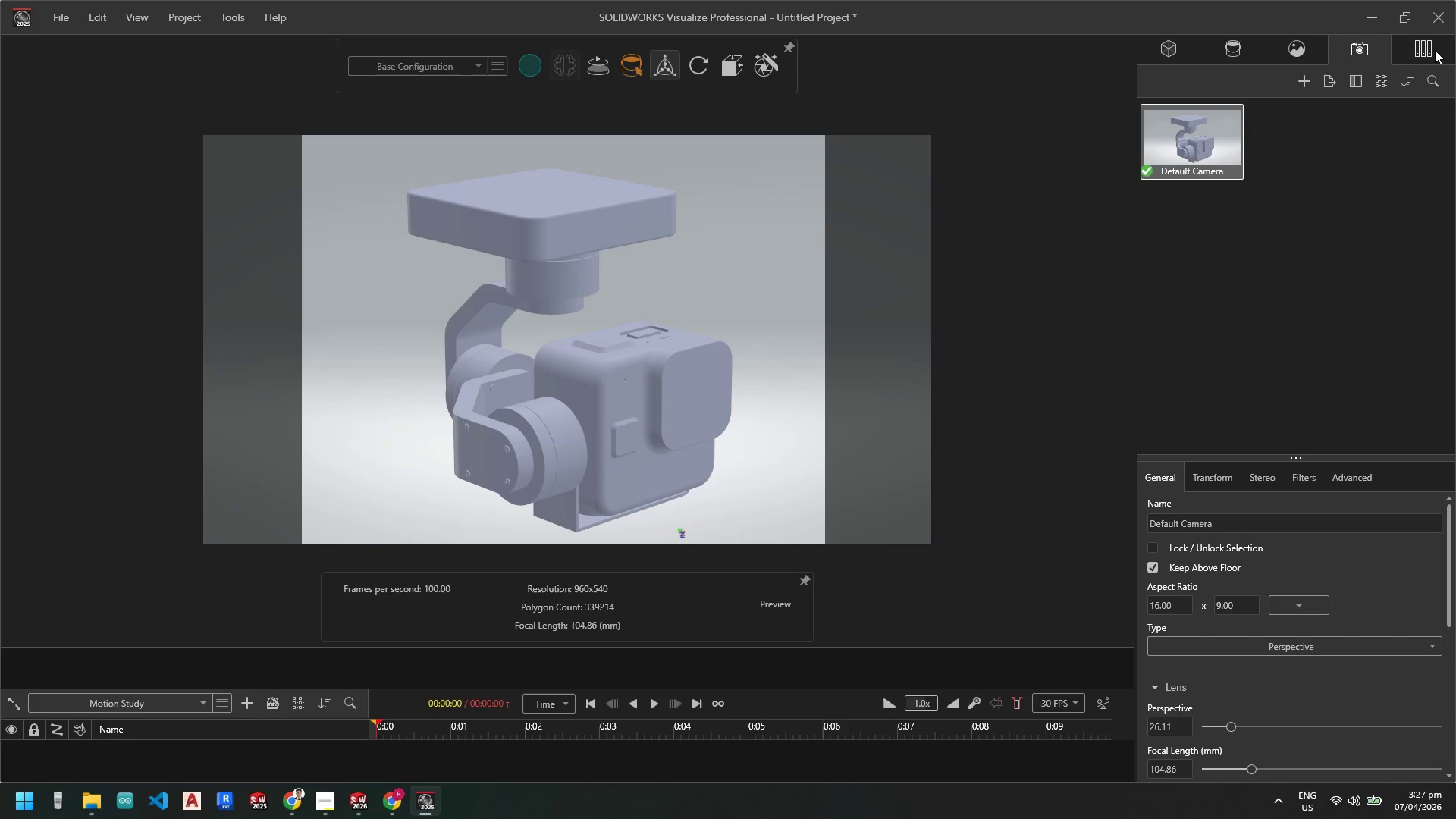 
left_click([1439, 50])
 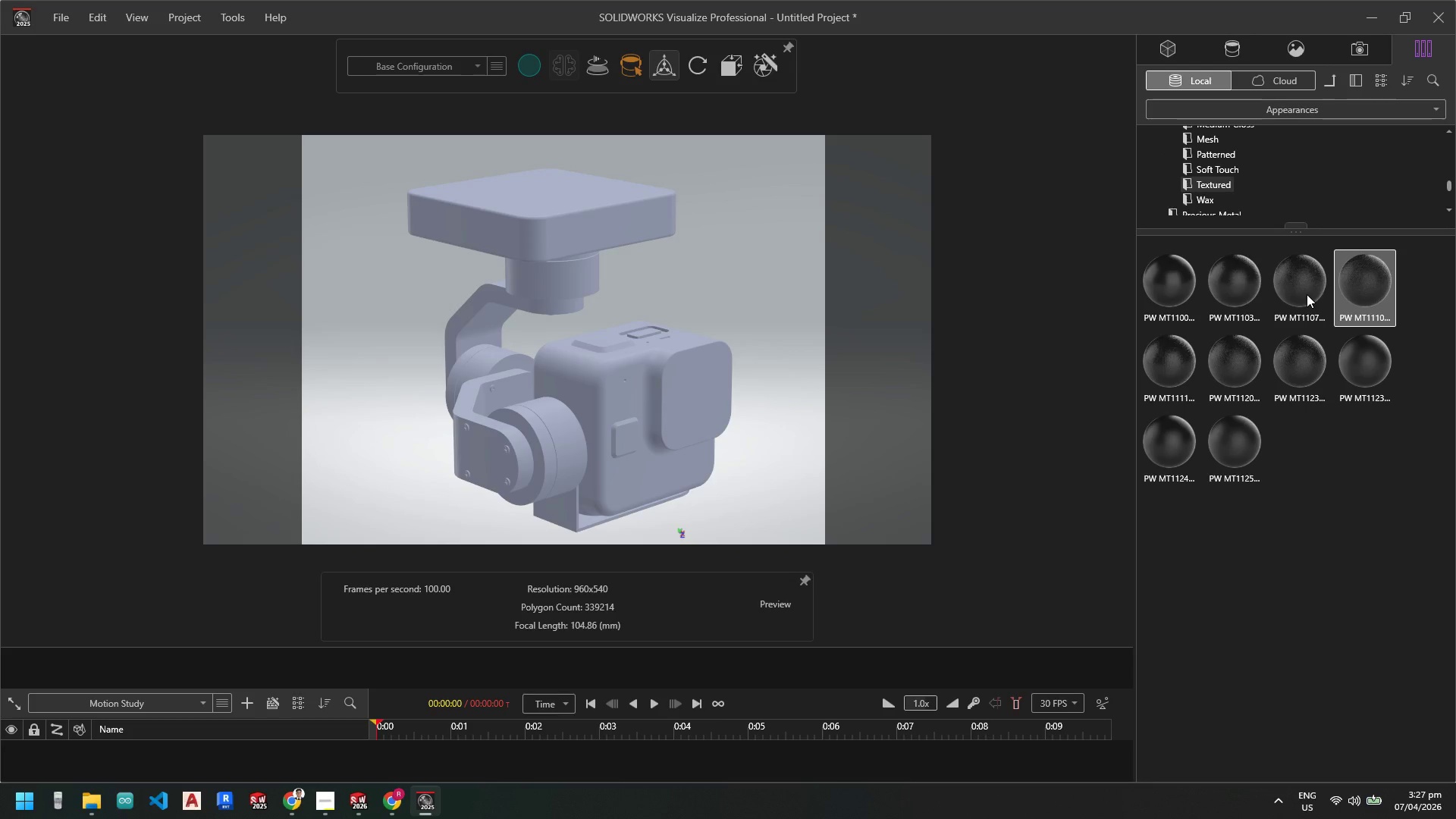 
left_click_drag(start_coordinate=[1306, 293], to_coordinate=[1270, 289])
 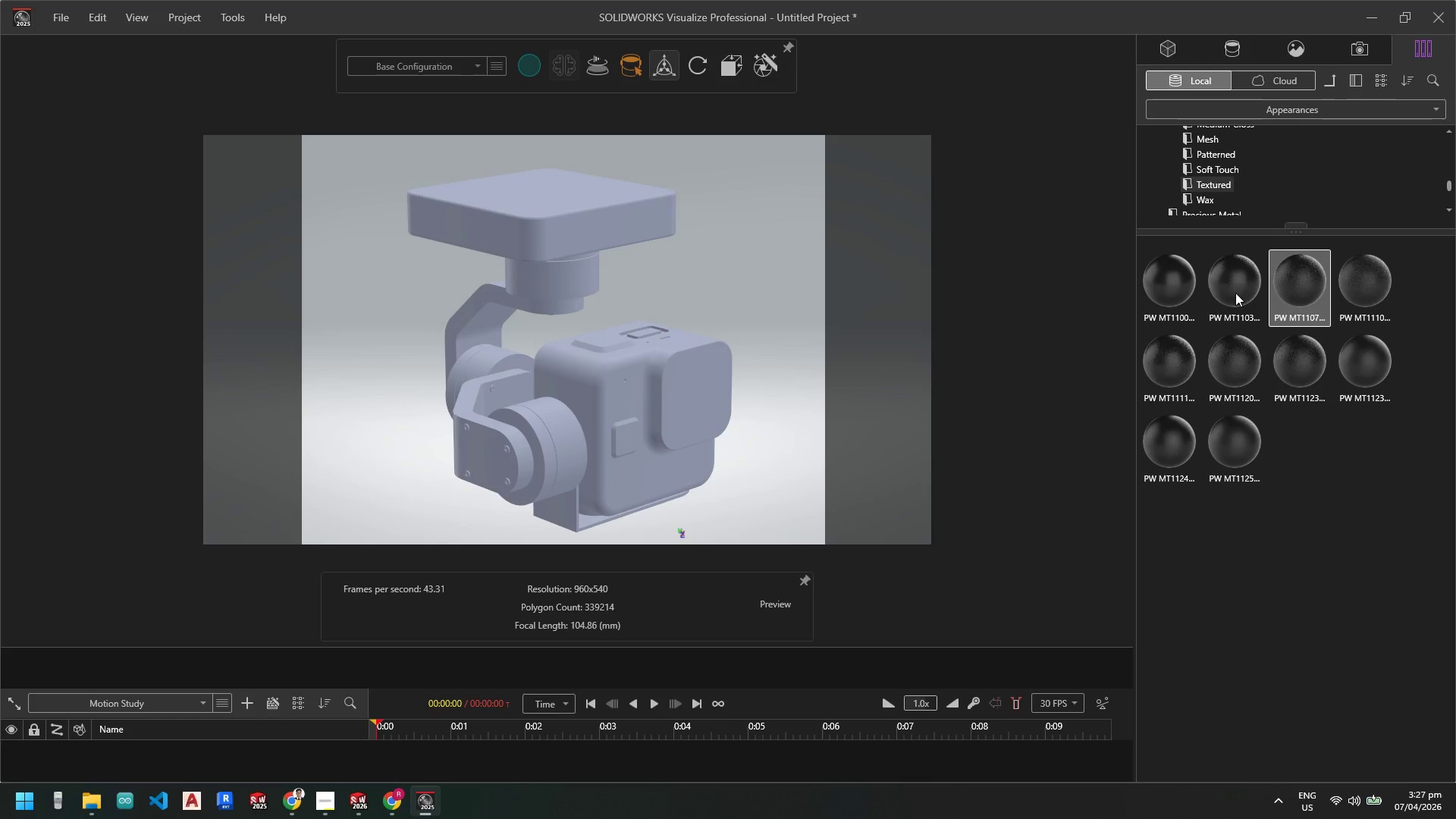 
left_click_drag(start_coordinate=[1231, 293], to_coordinate=[1242, 293])
 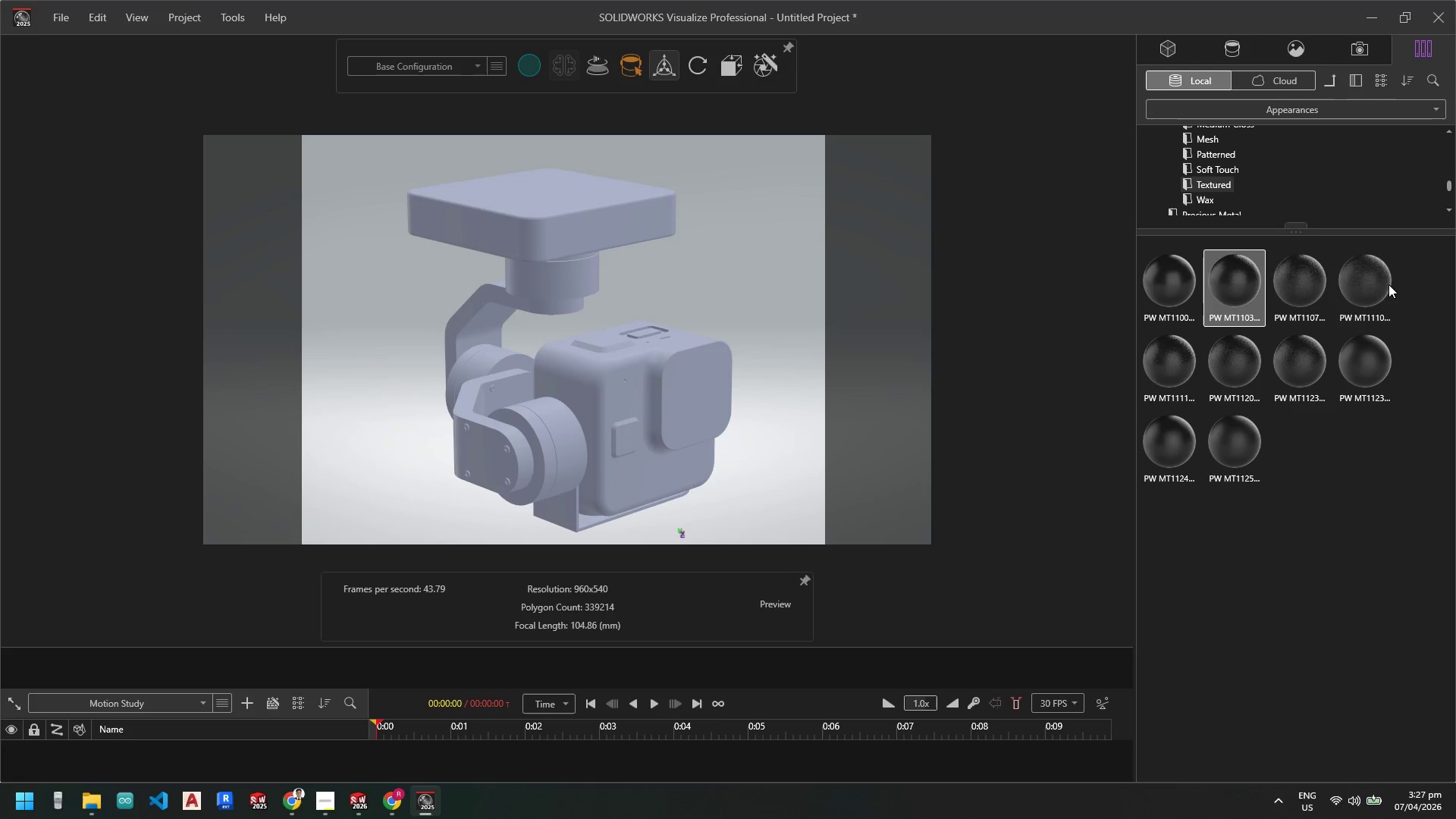 
left_click_drag(start_coordinate=[1391, 286], to_coordinate=[1357, 287])
 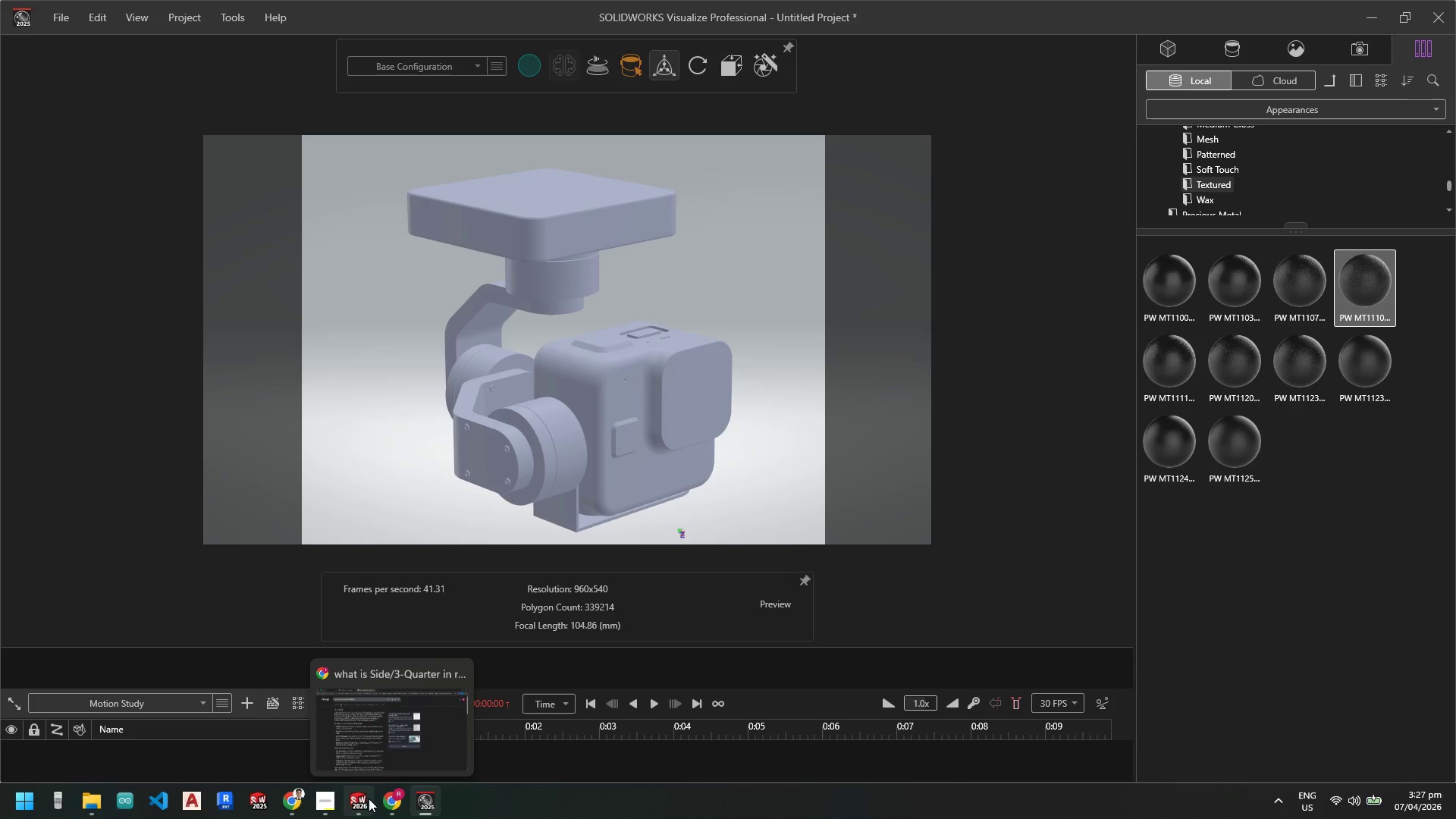 
left_click([63, 8])
 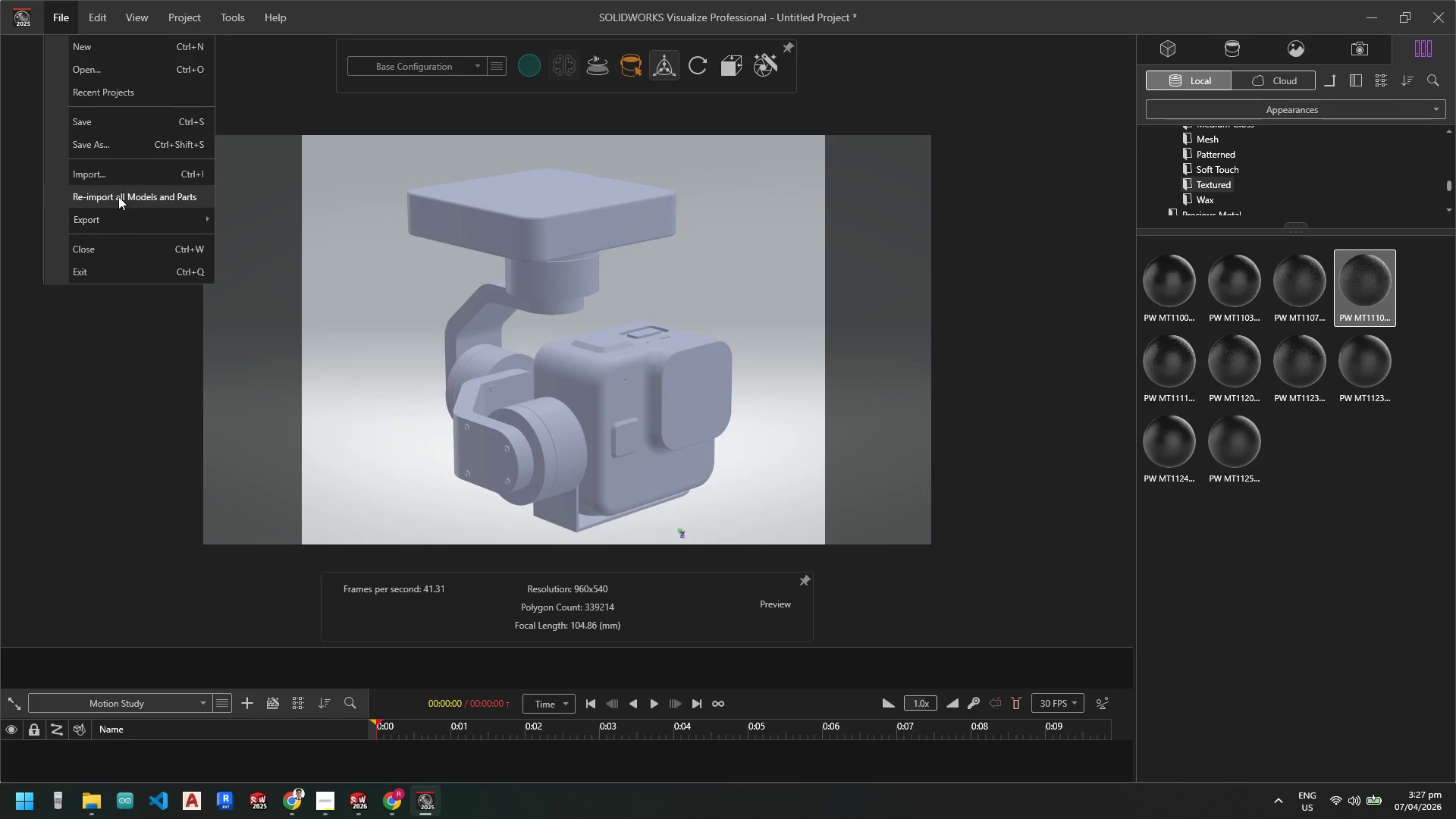 
left_click([124, 176])
 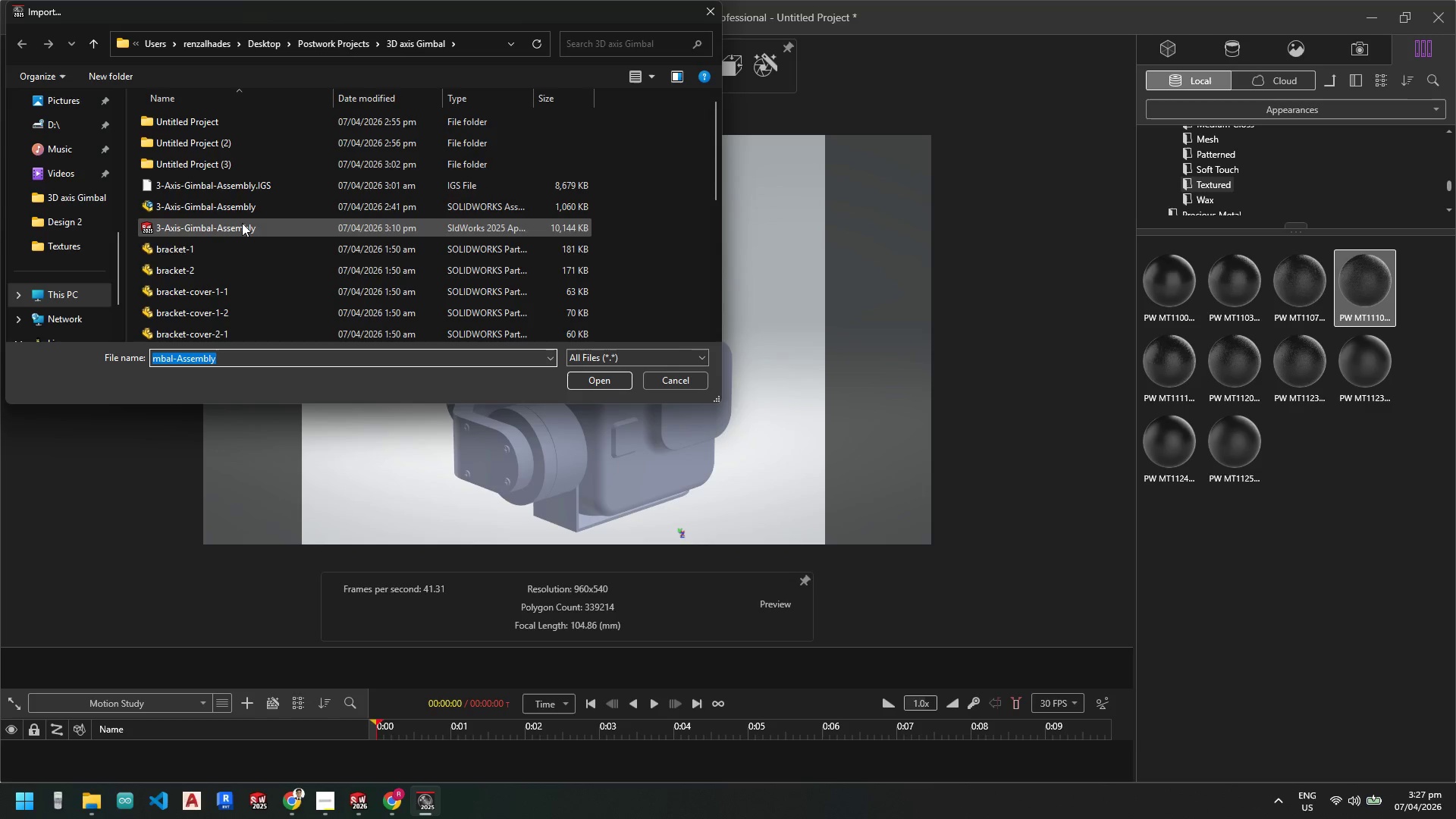 
double_click([242, 223])
 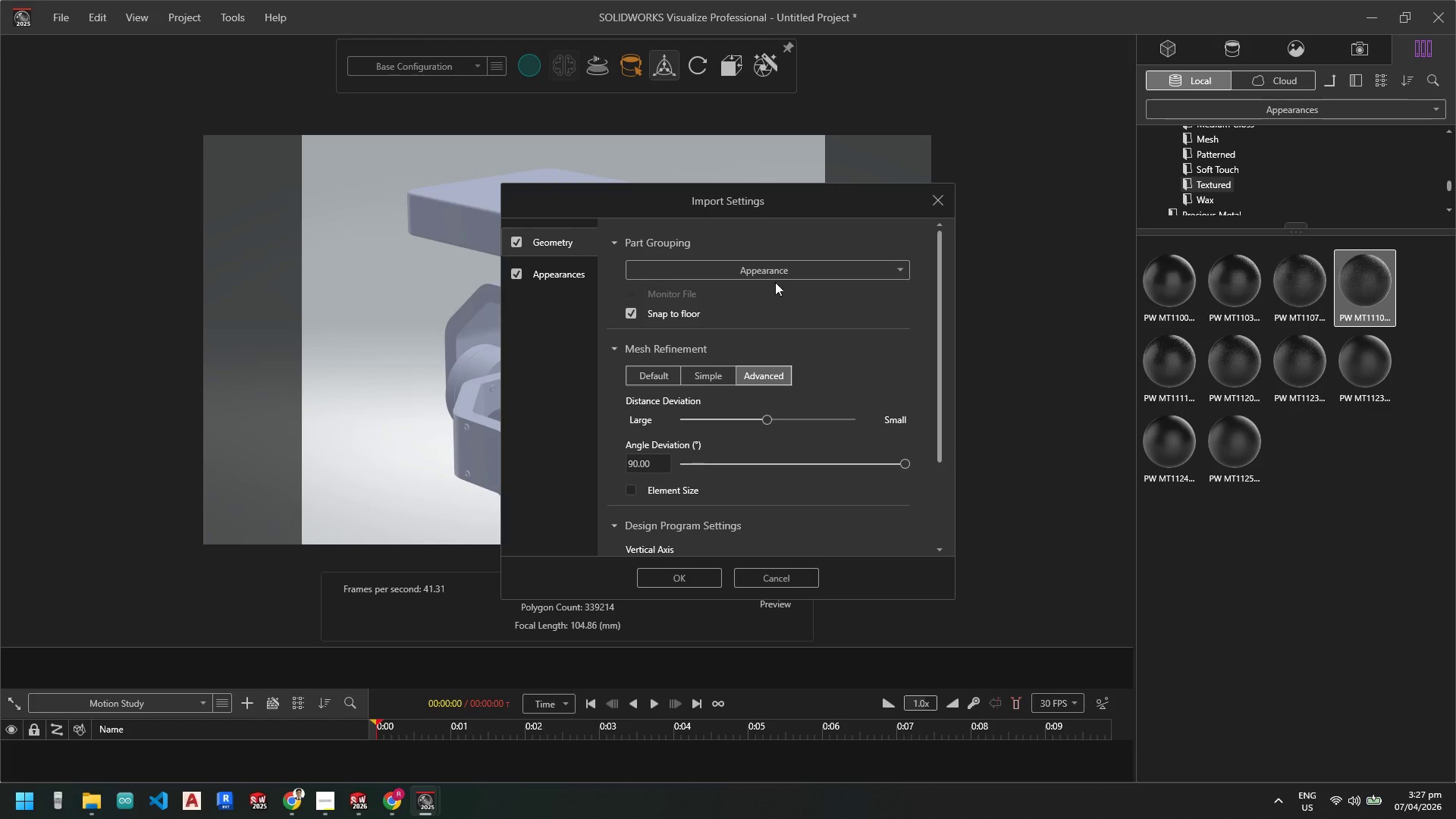 
left_click([792, 268])
 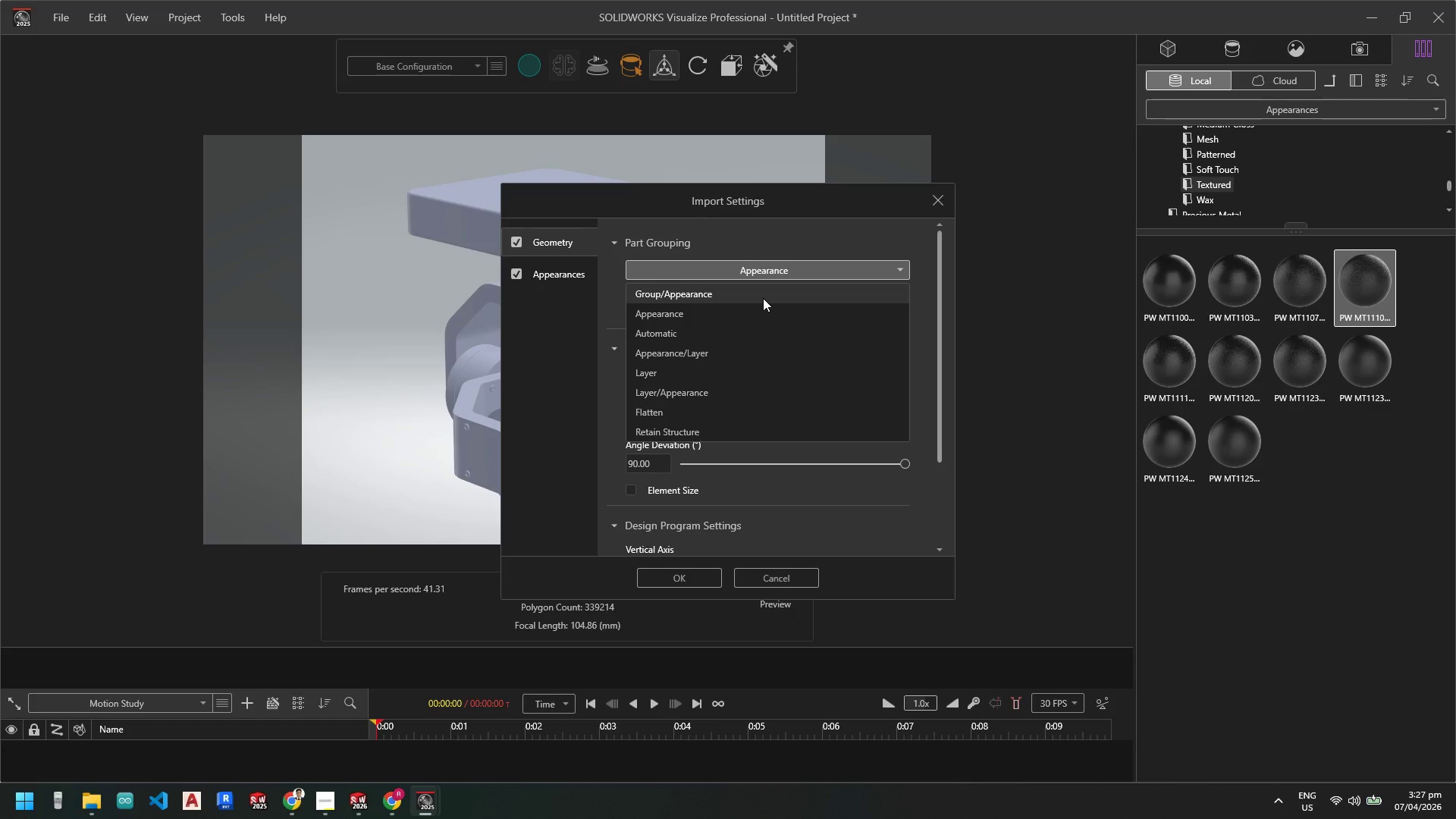 
left_click([763, 297])
 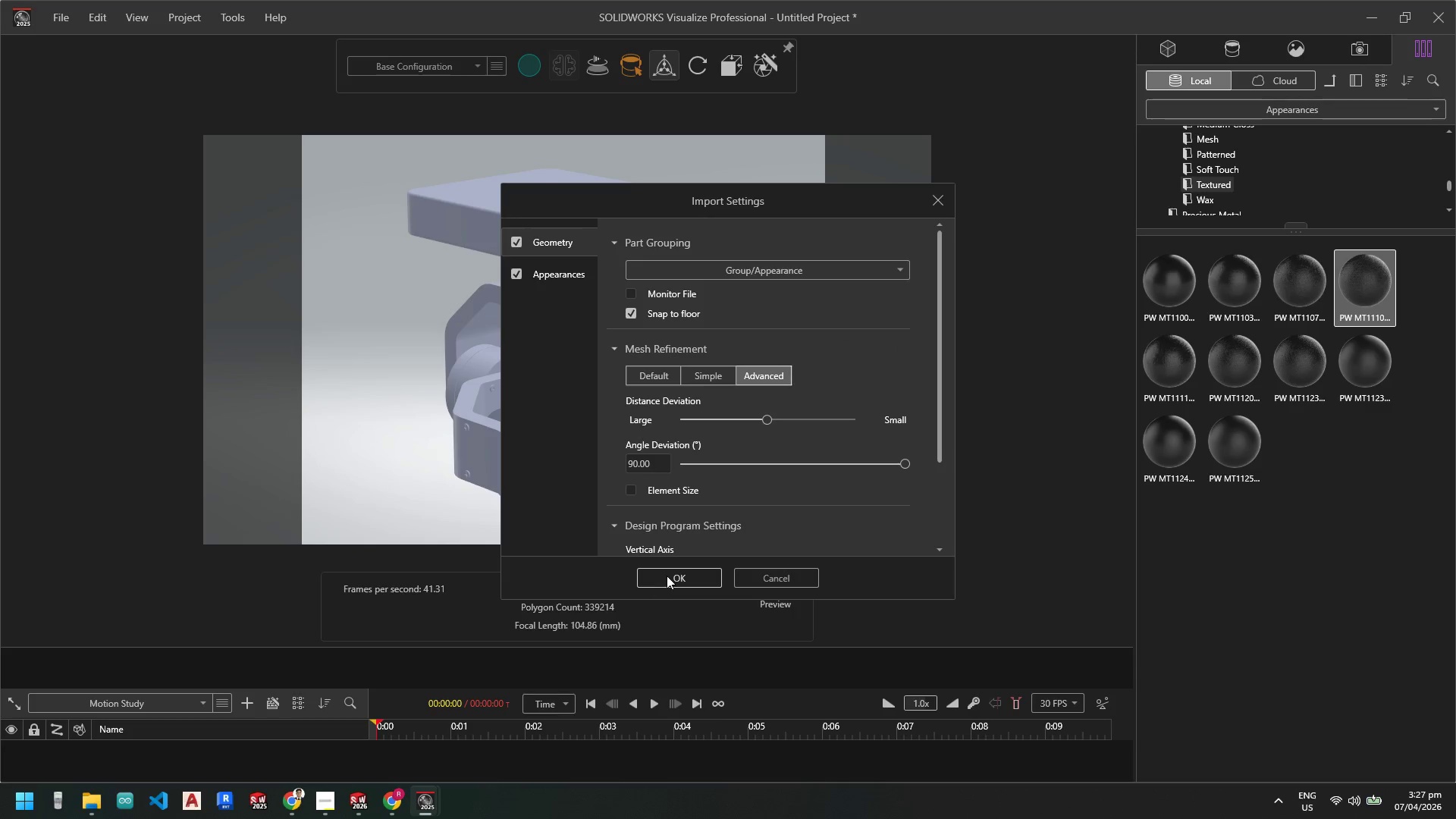 
left_click([667, 575])
 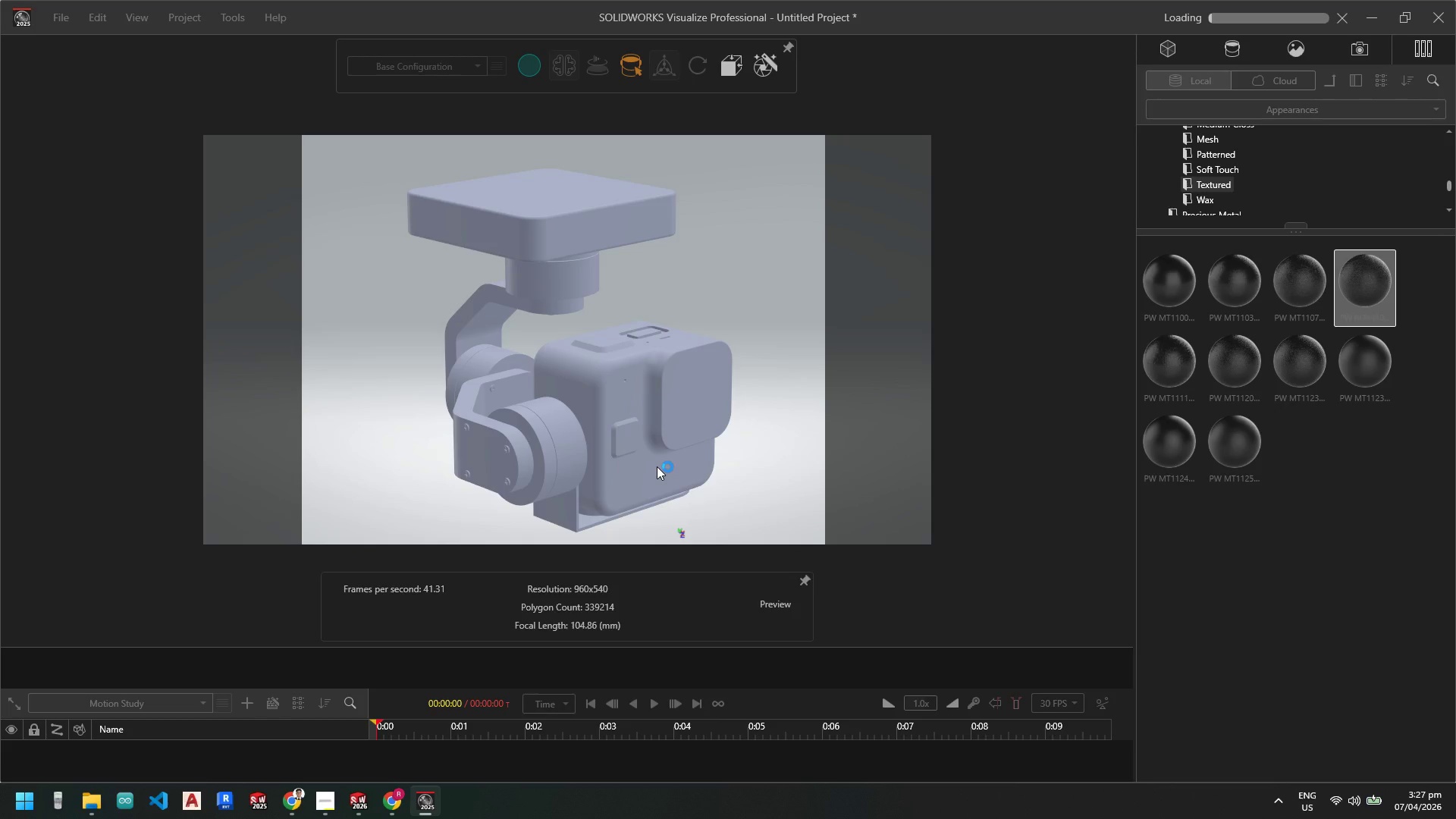 
scroll: coordinate [648, 456], scroll_direction: up, amount: 7.0
 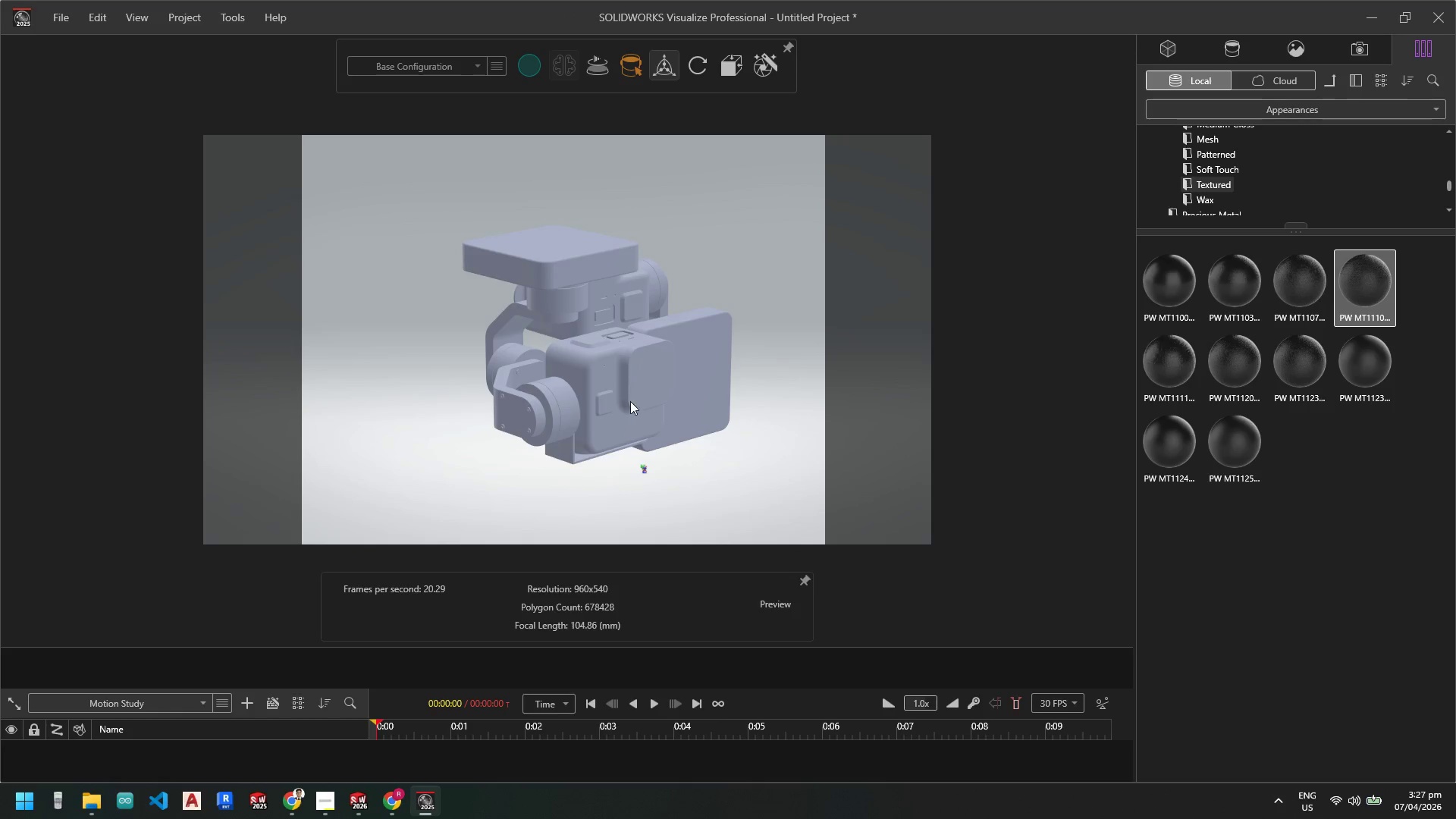 
left_click([592, 394])
 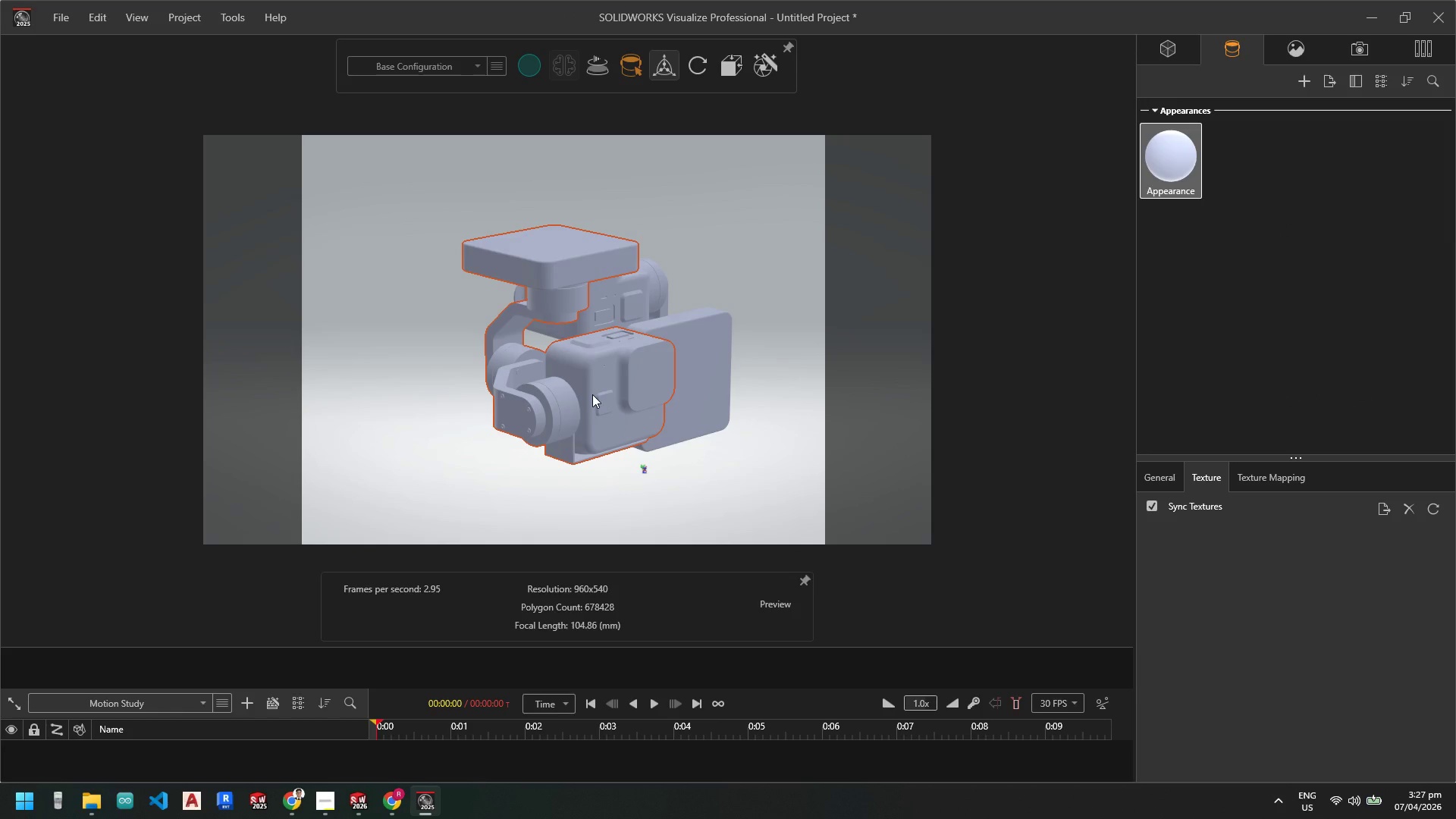 
key(Delete)
 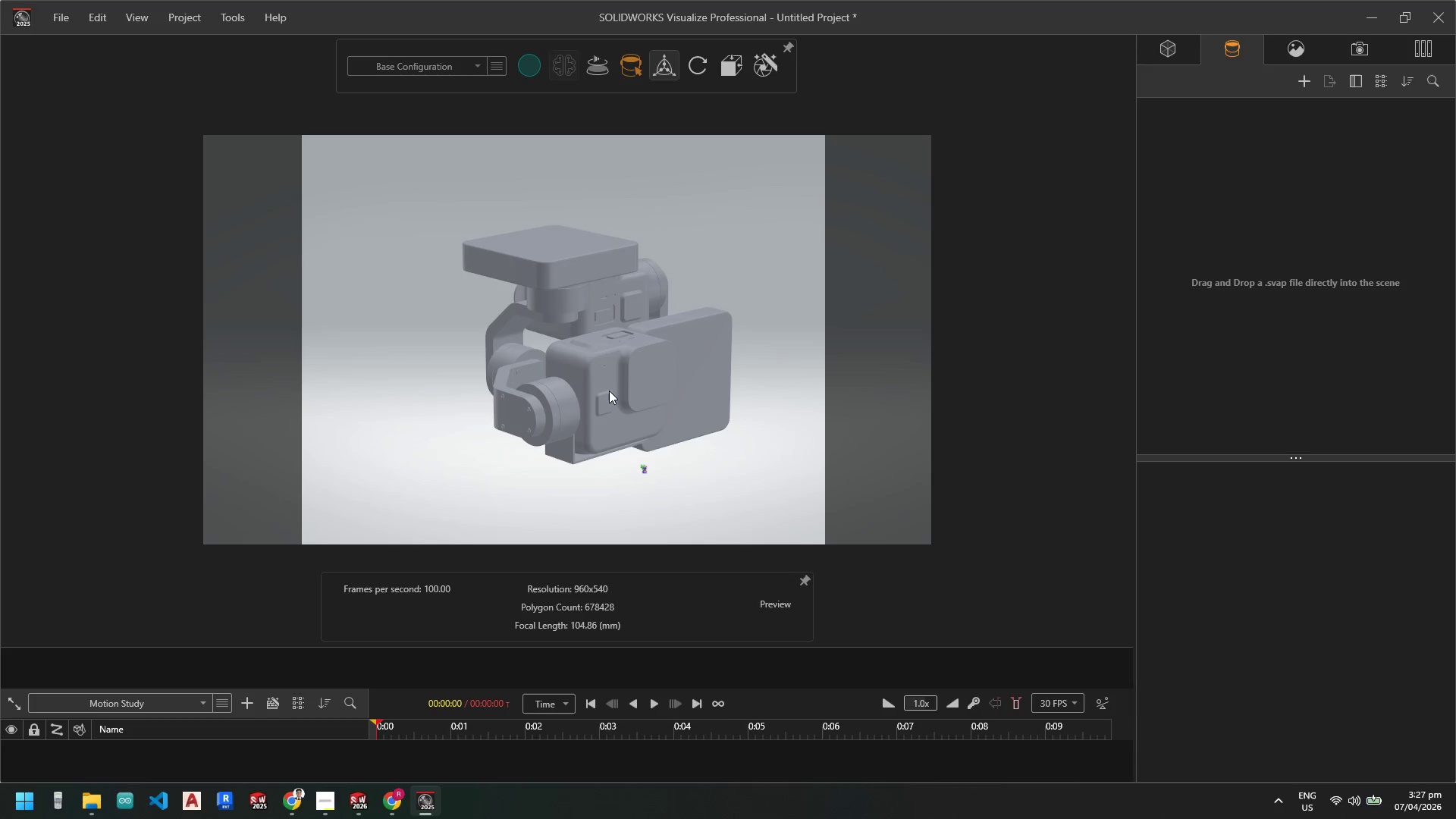 
left_click([609, 391])
 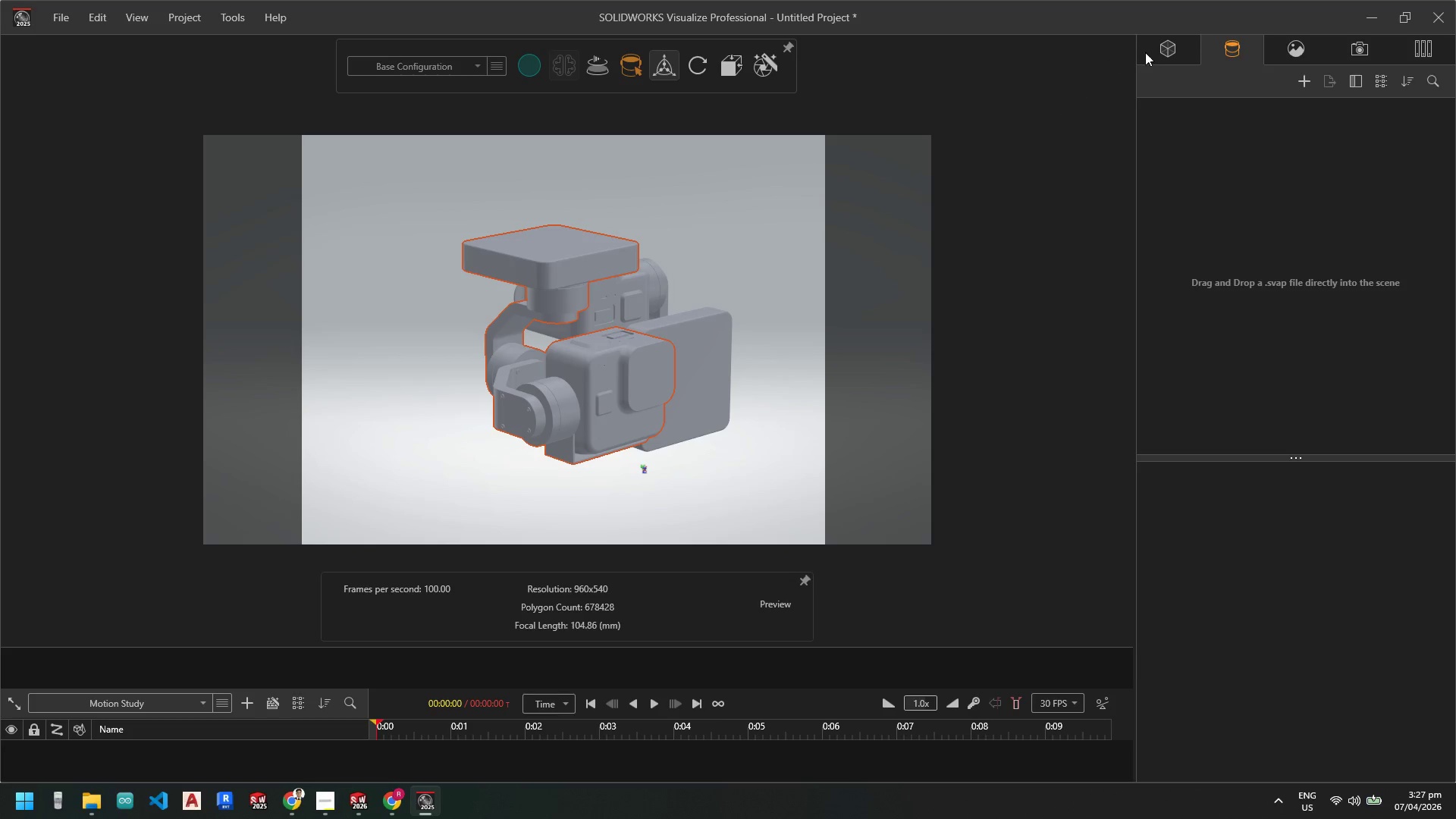 
left_click([1169, 47])
 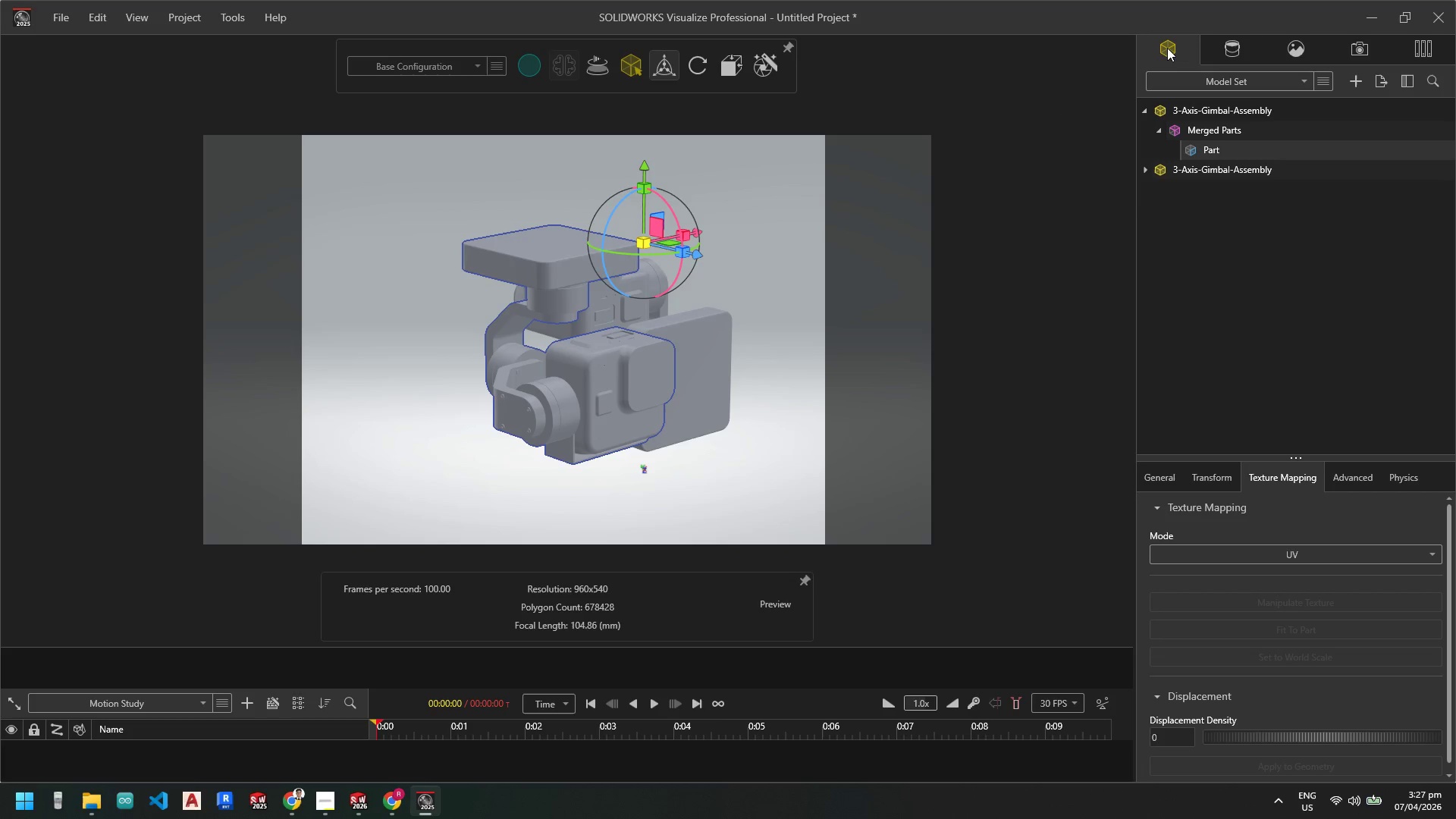 
key(Delete)
 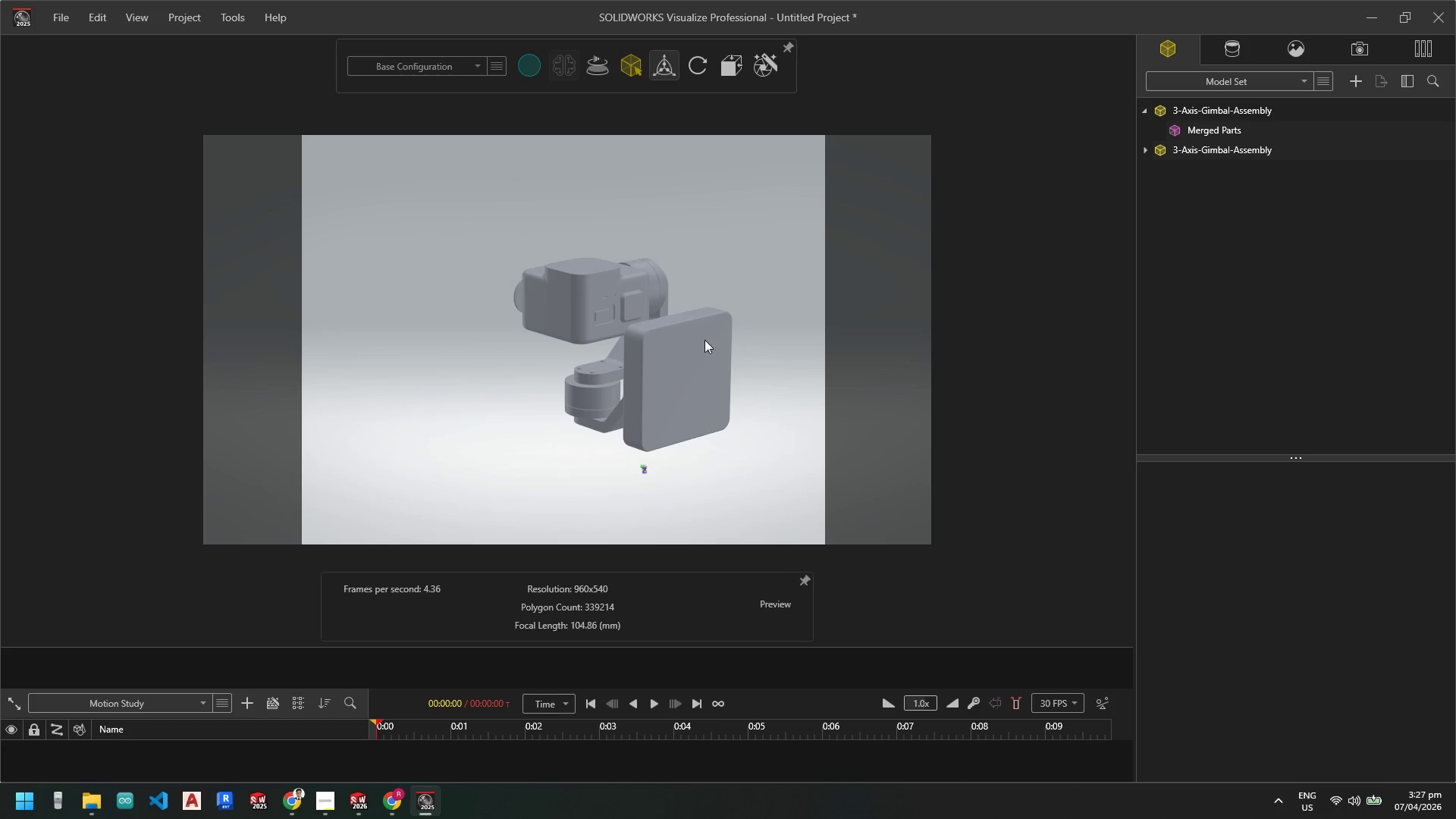 
left_click([692, 341])
 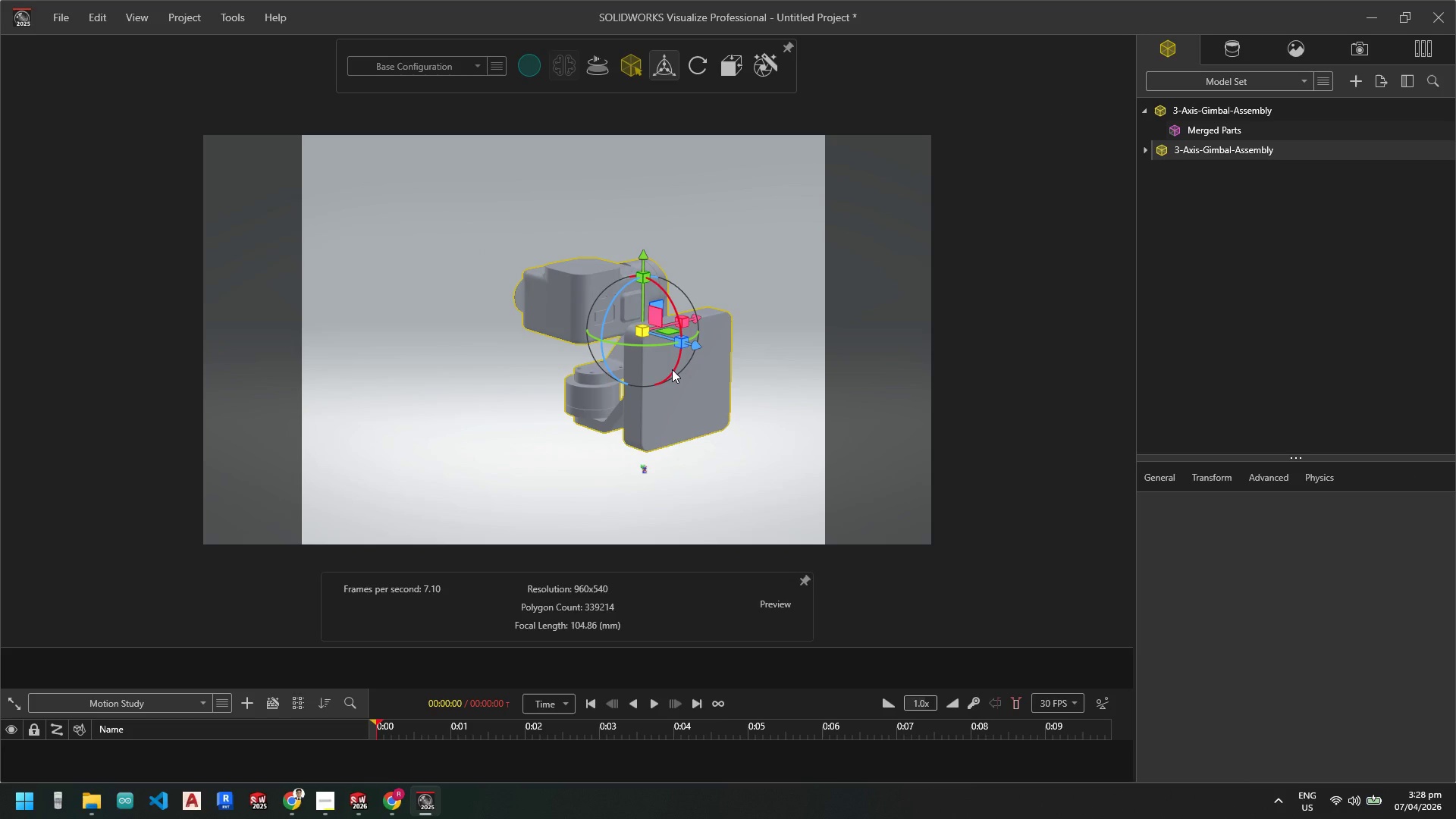 
double_click([672, 369])
 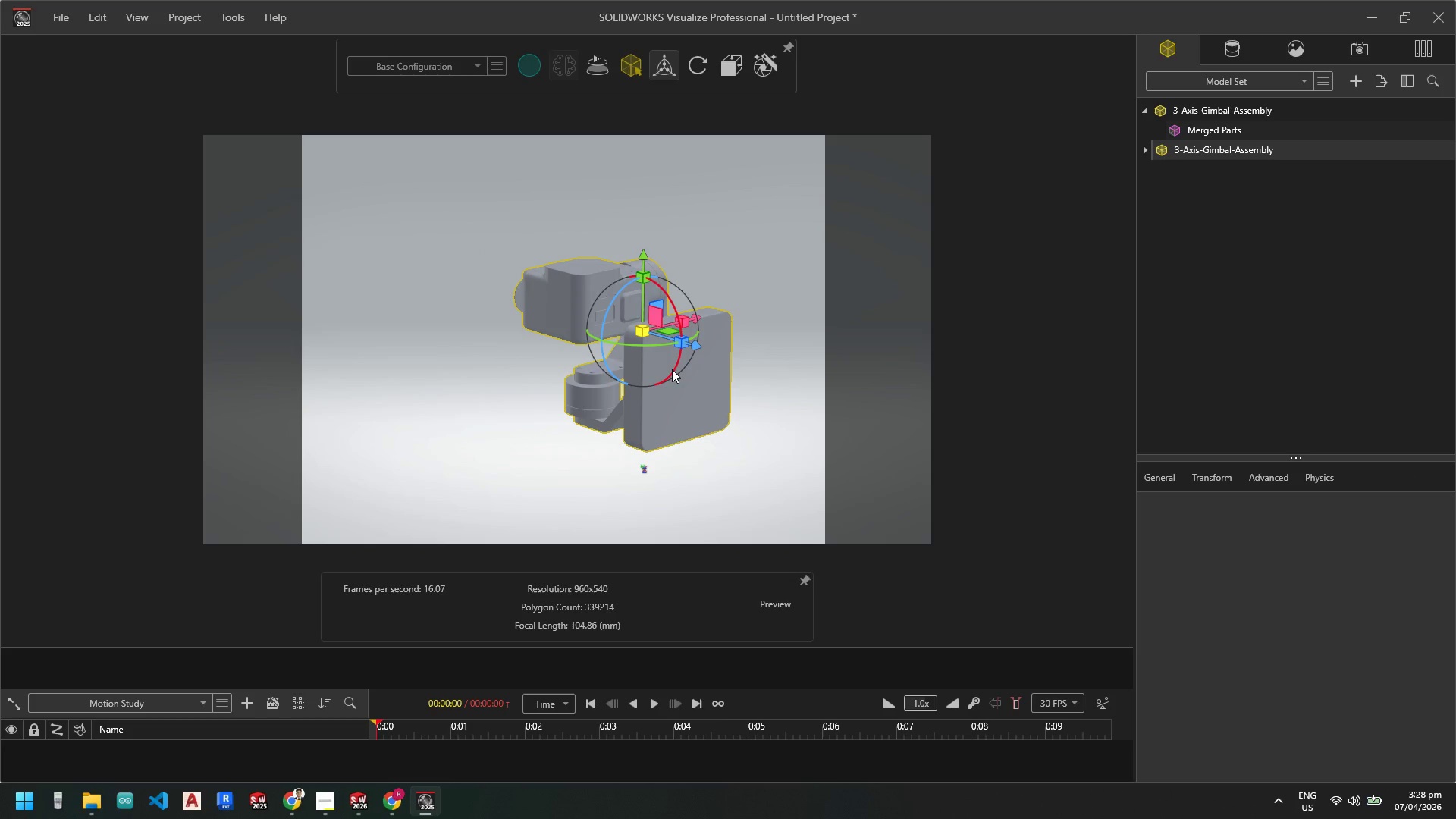 
double_click([672, 369])
 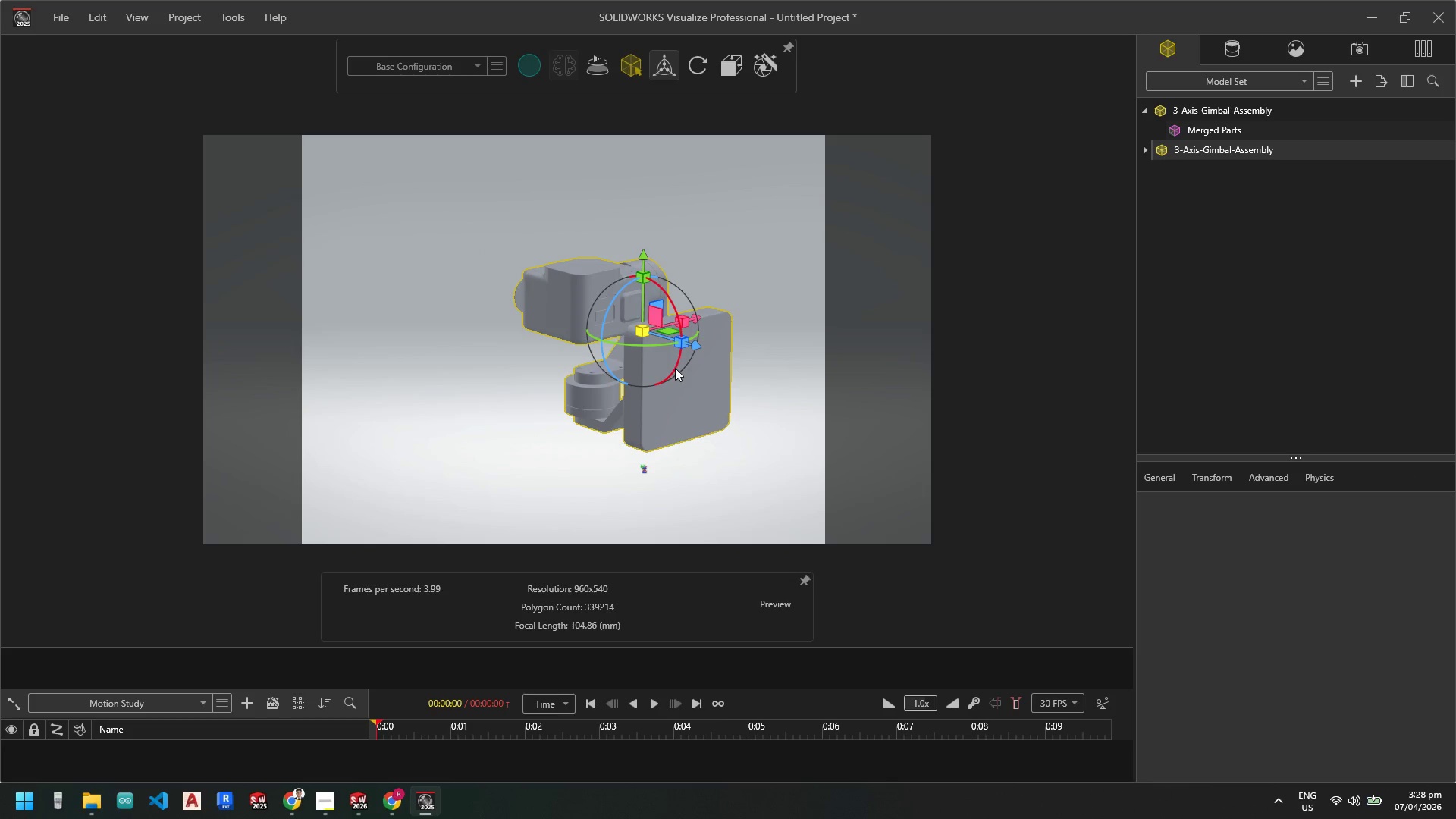 
right_click([675, 367])
 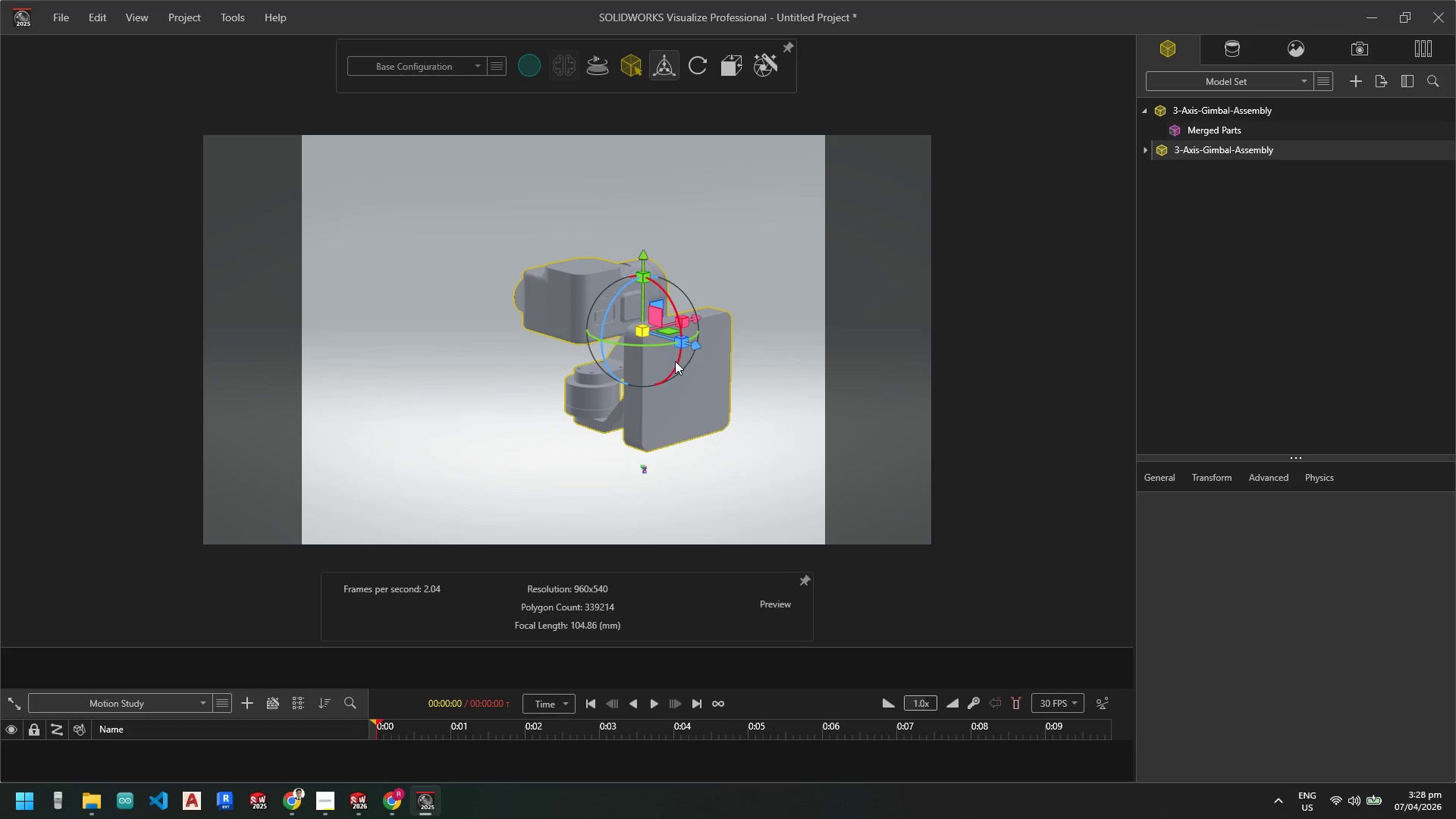 
right_click([675, 360])
 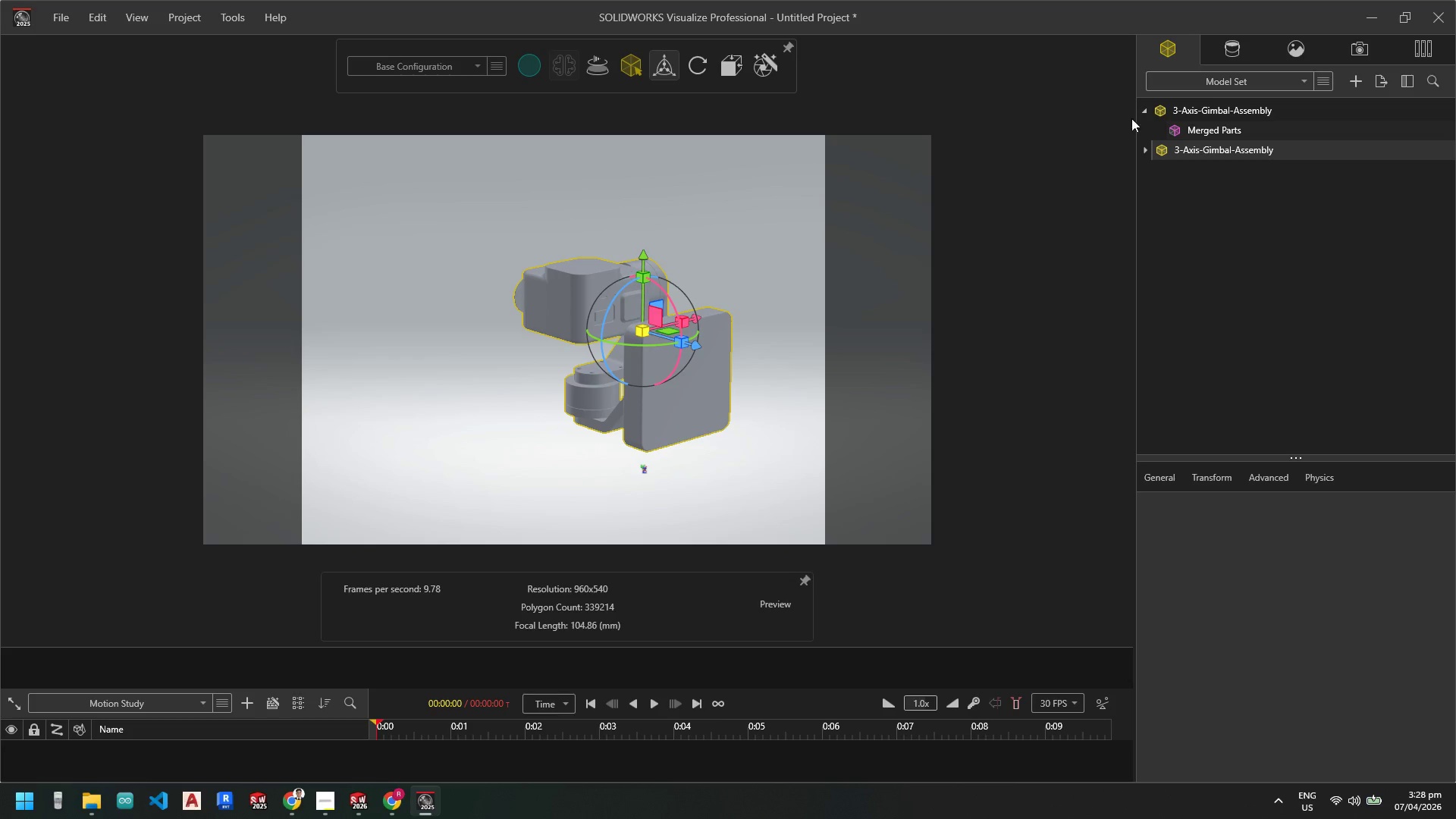 
right_click([1168, 149])
 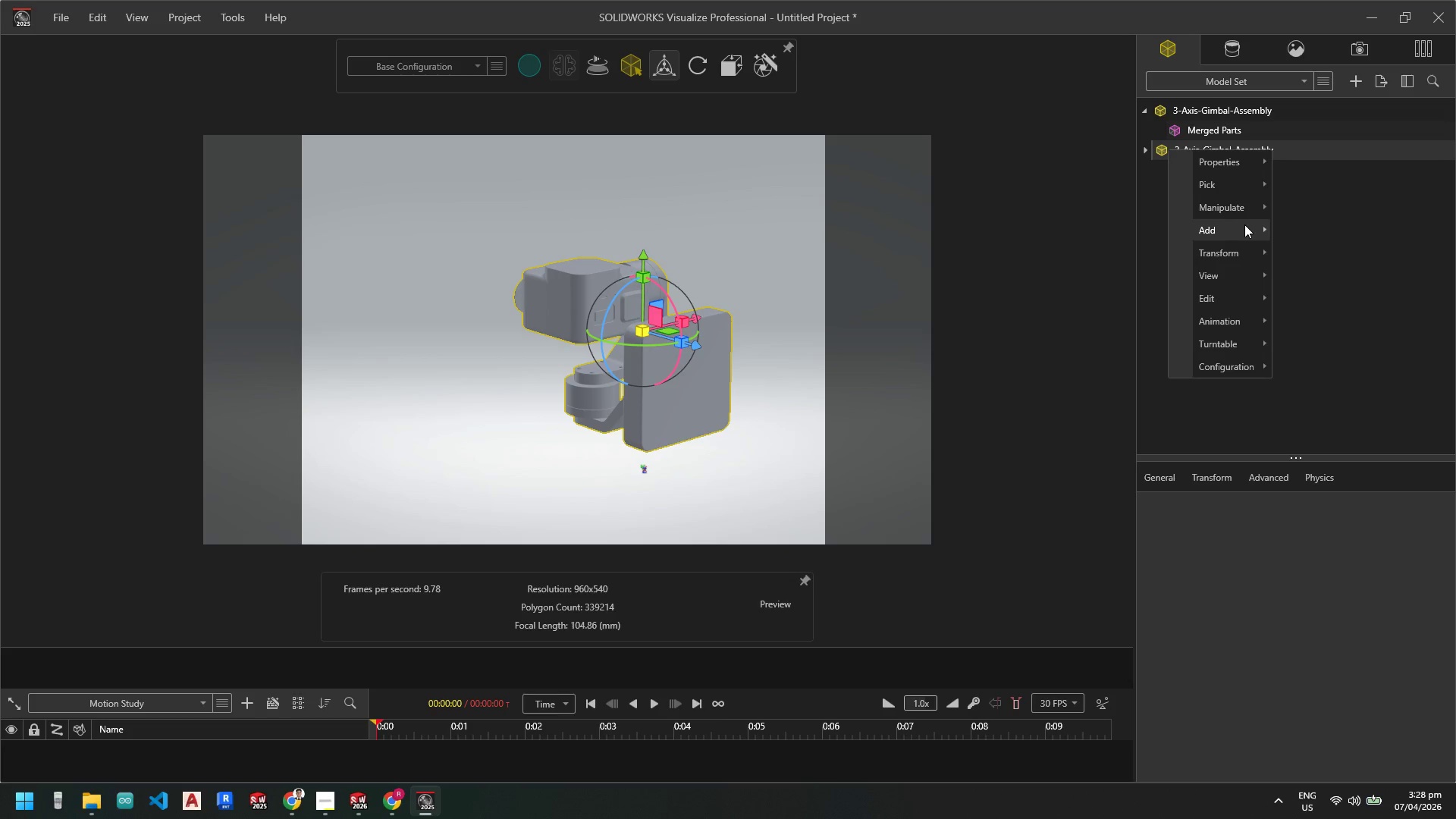 
mouse_move([1273, 203])
 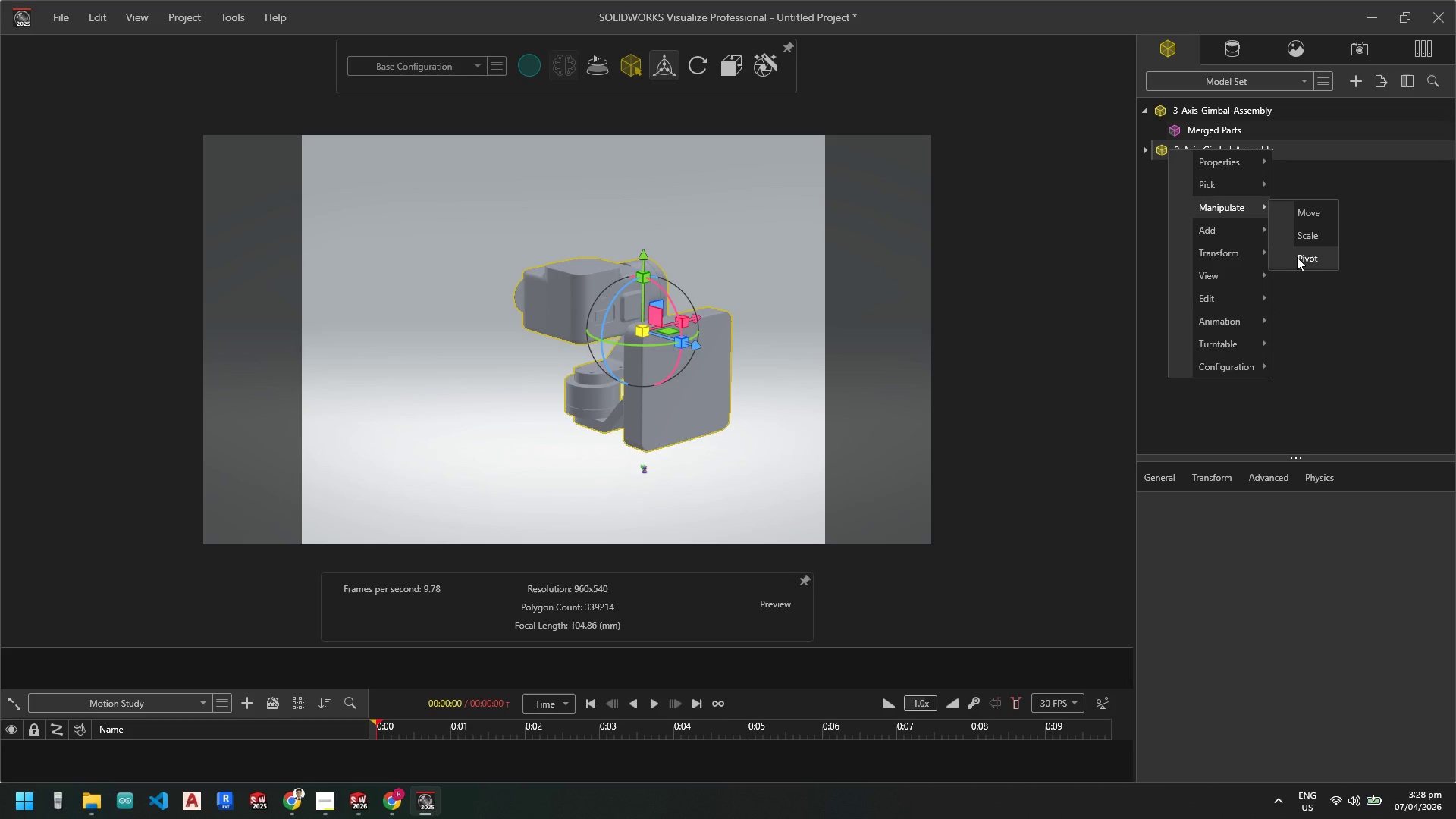 
left_click([1297, 257])
 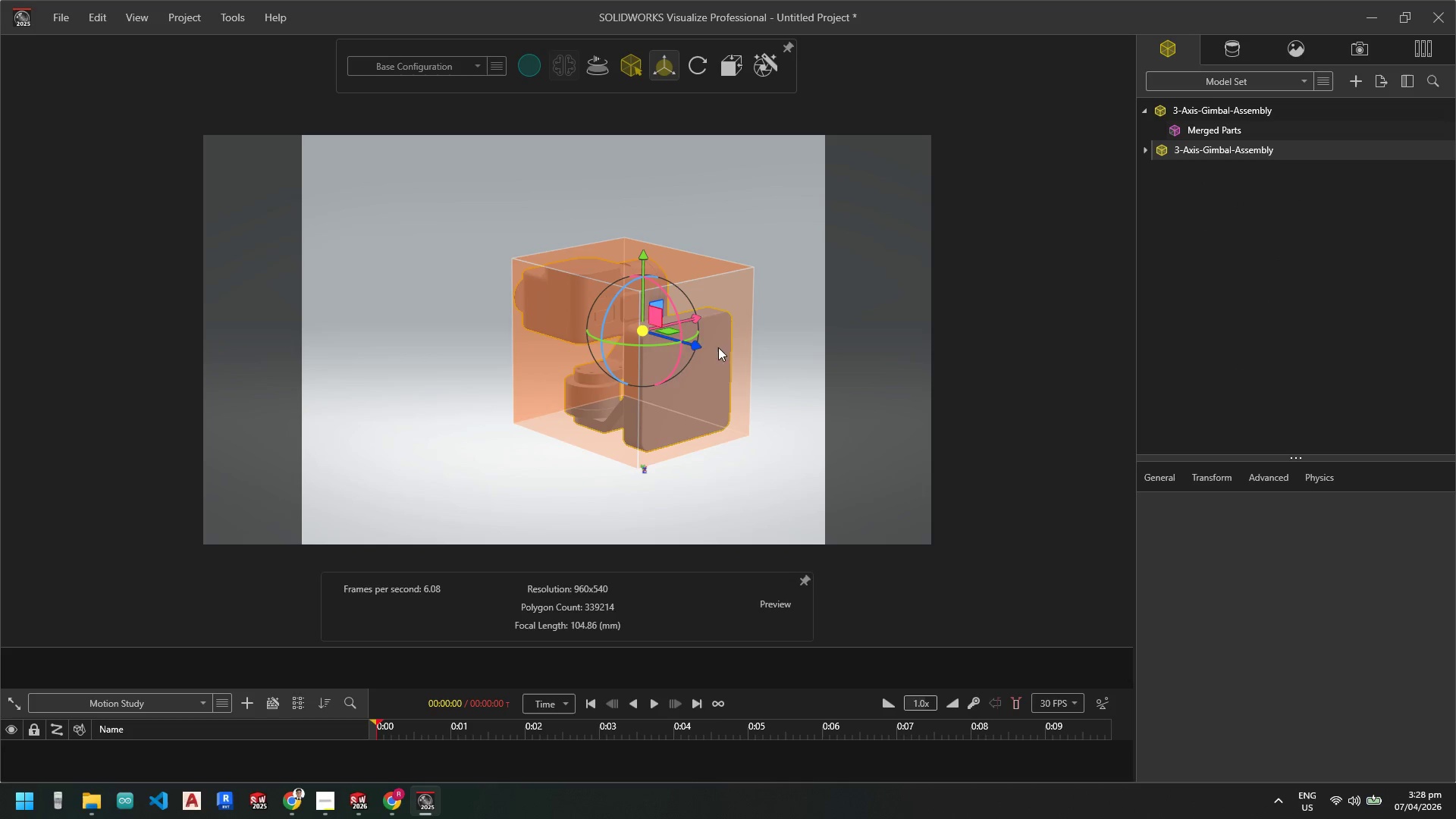 
right_click([1191, 150])
 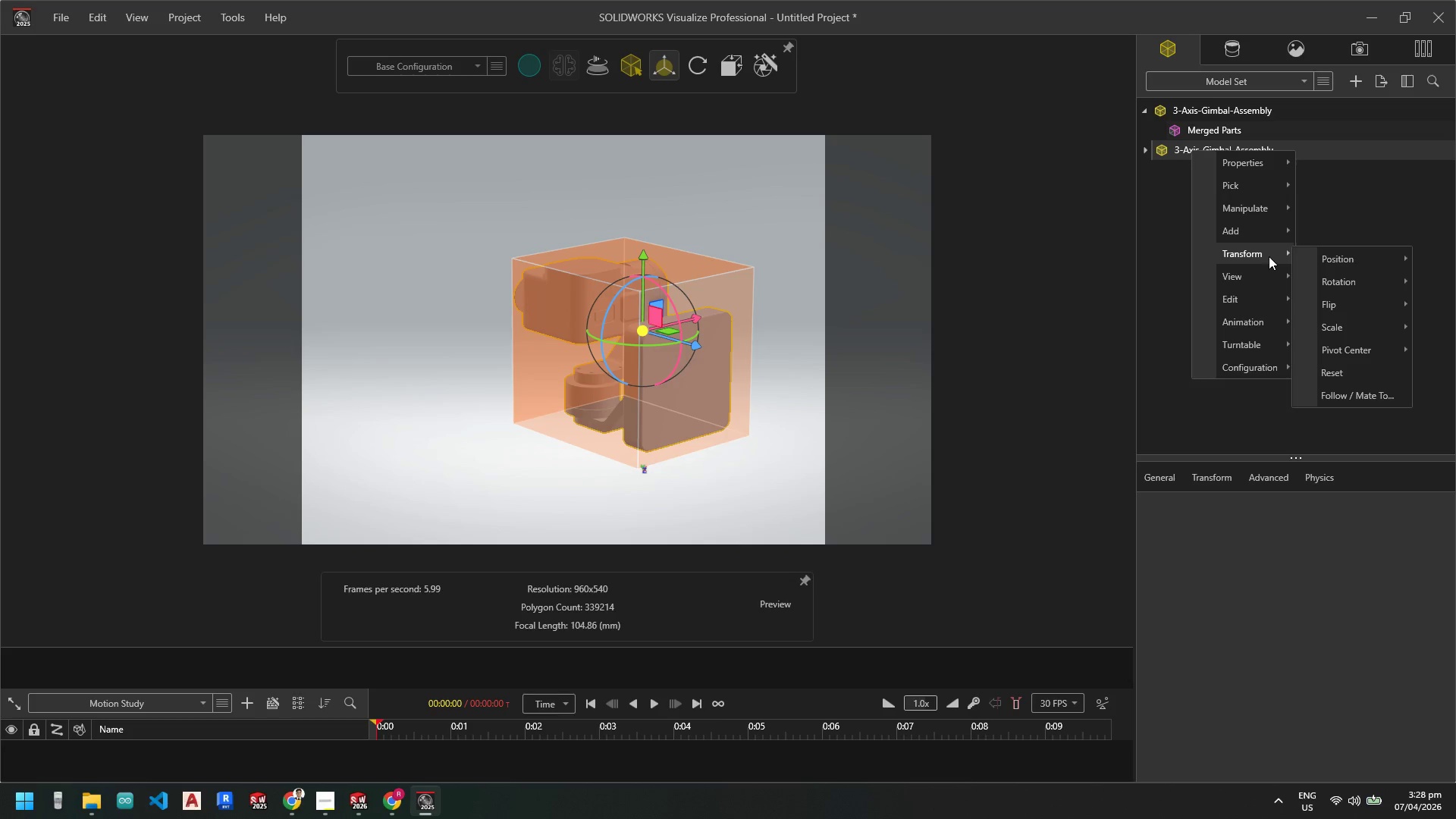 
left_click([1329, 278])
 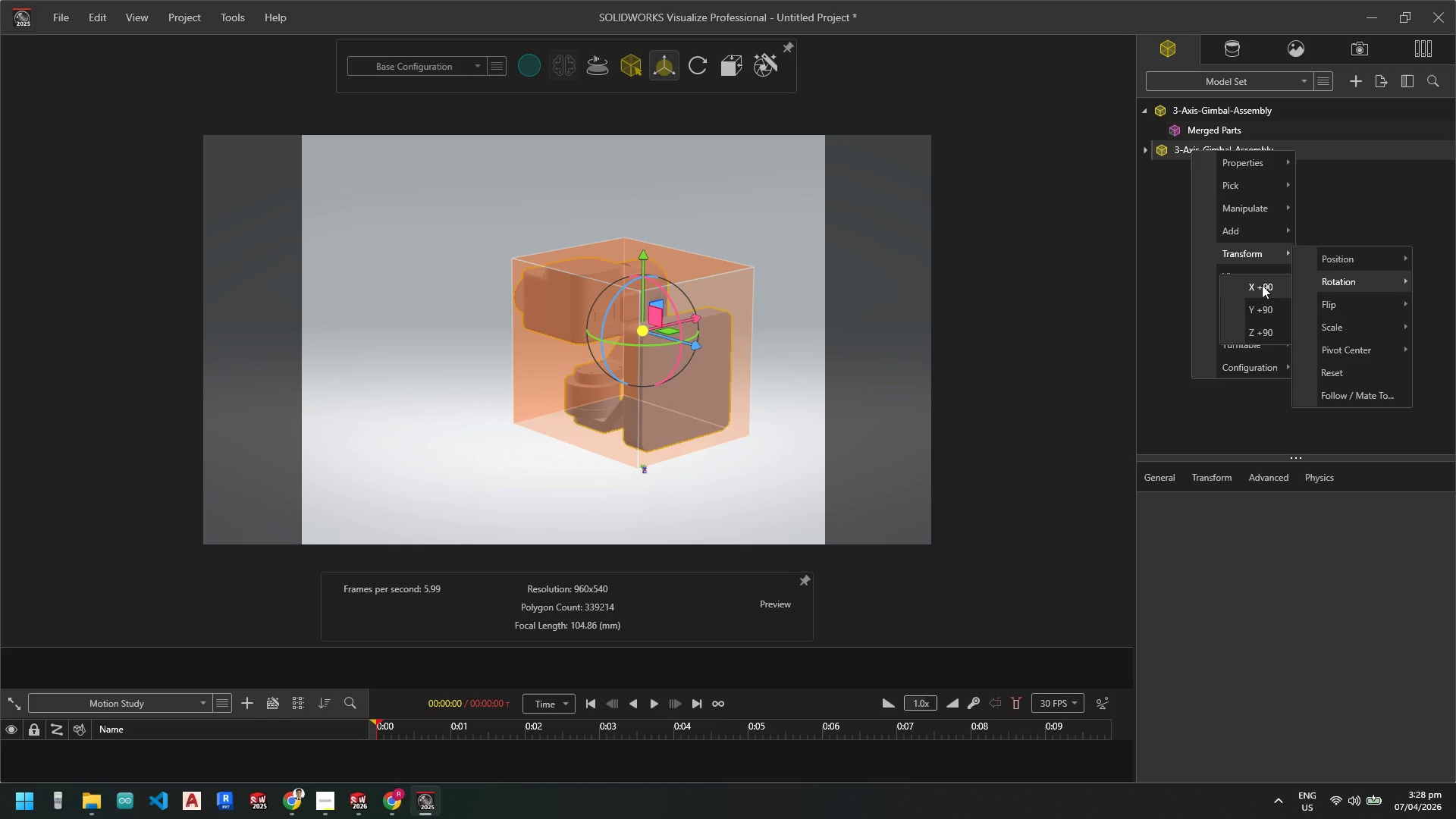 
left_click([1262, 285])
 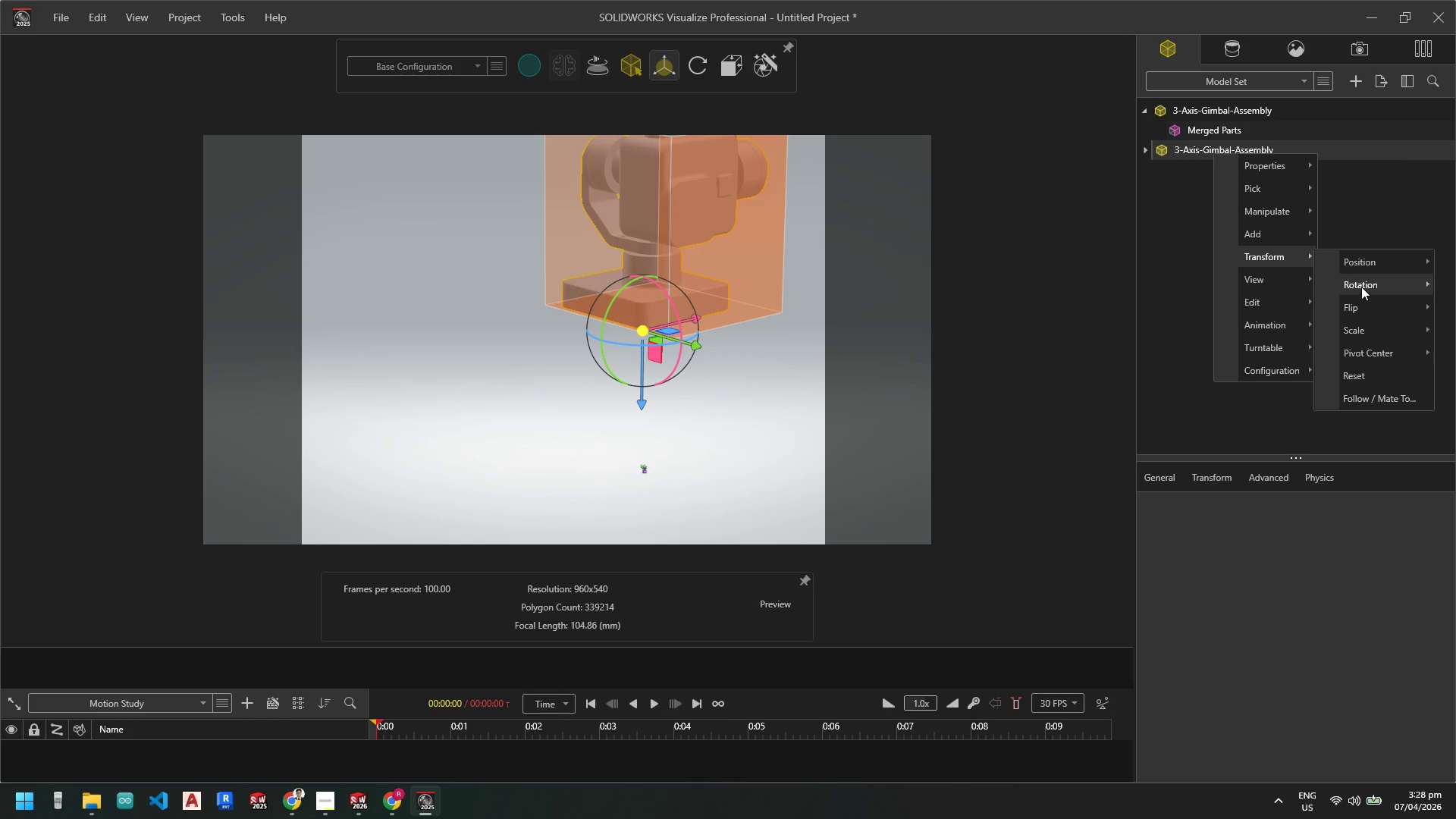 
wait(5.98)
 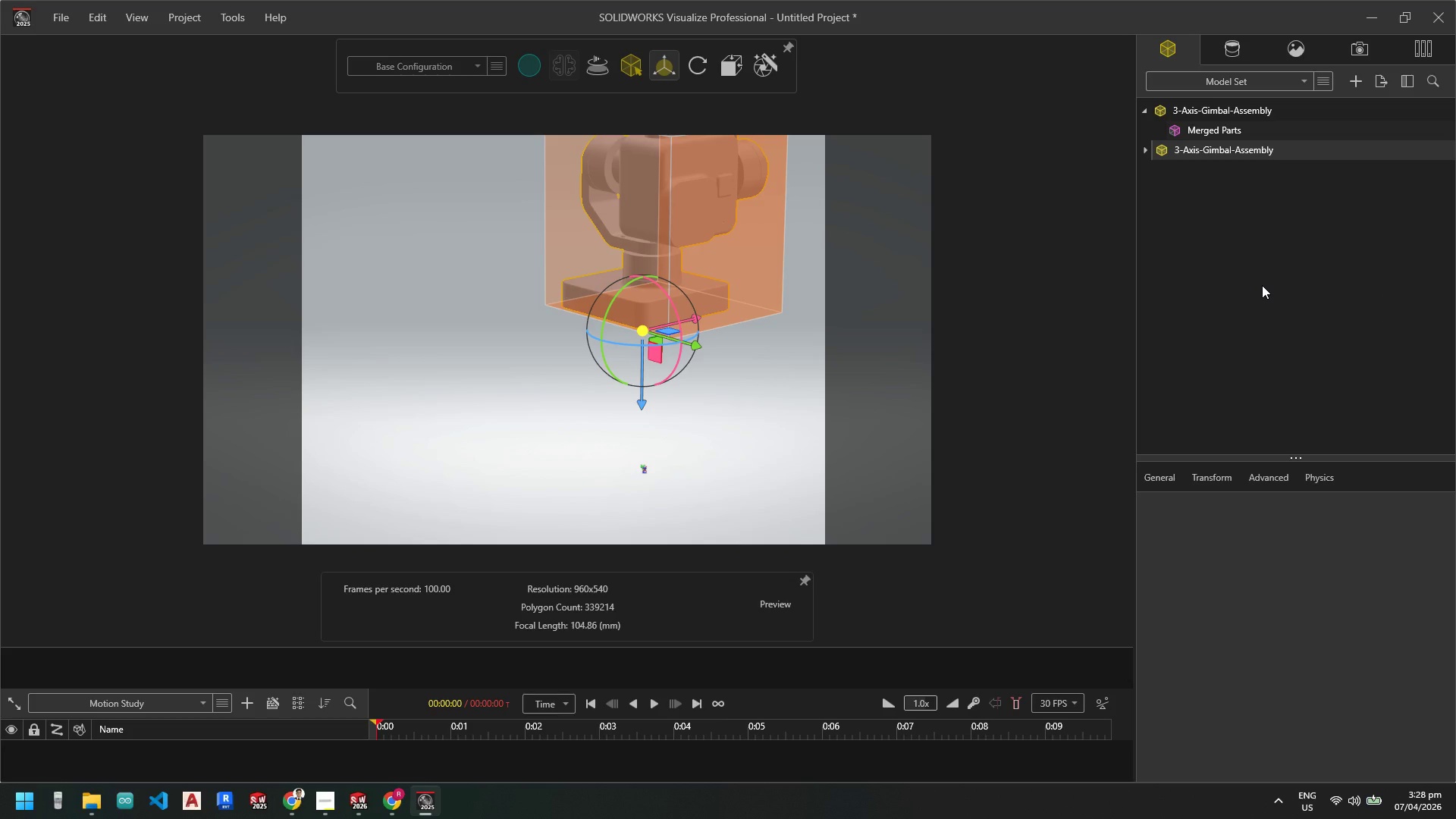 
left_click([1288, 288])
 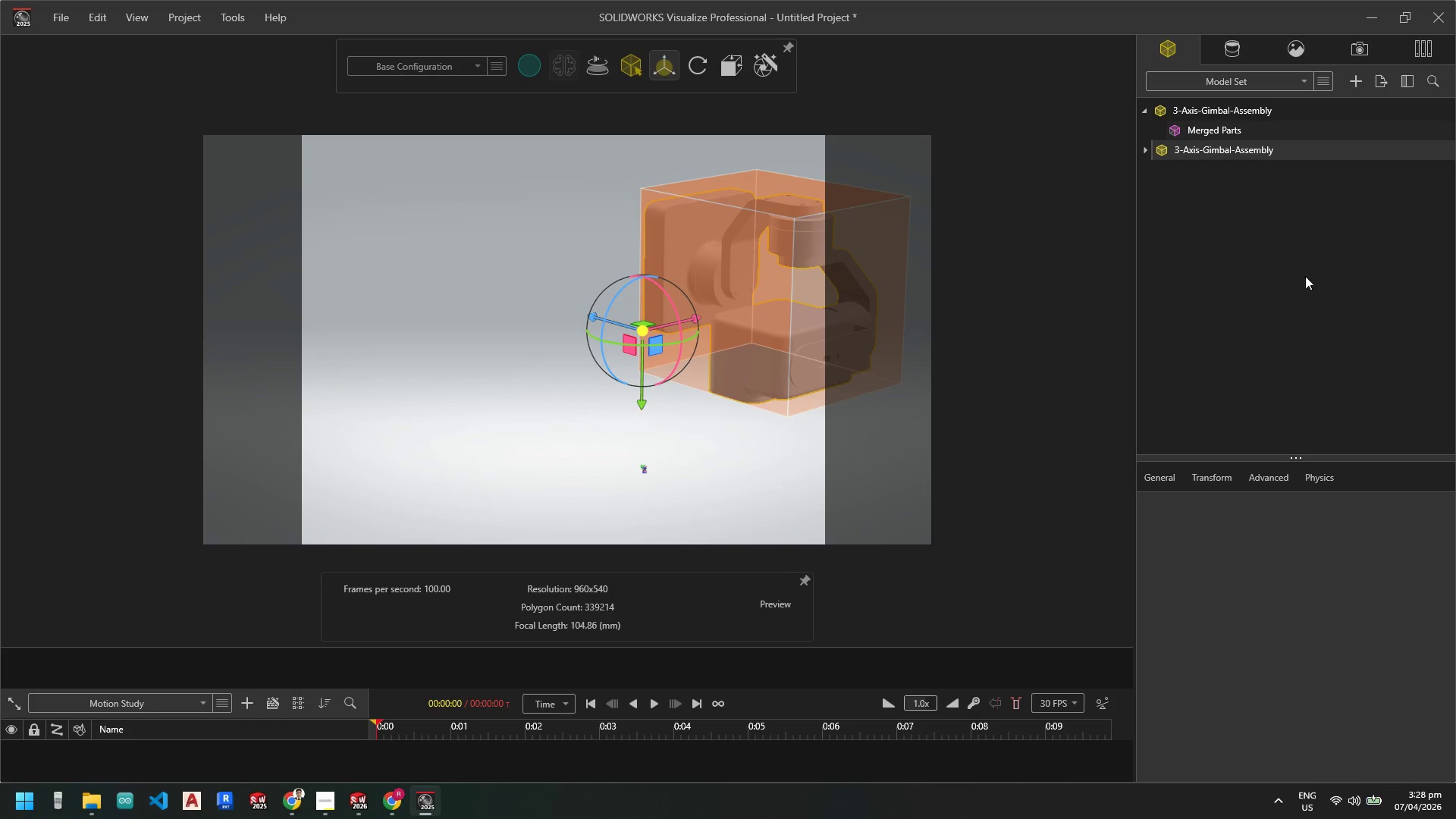 
right_click([1276, 150])
 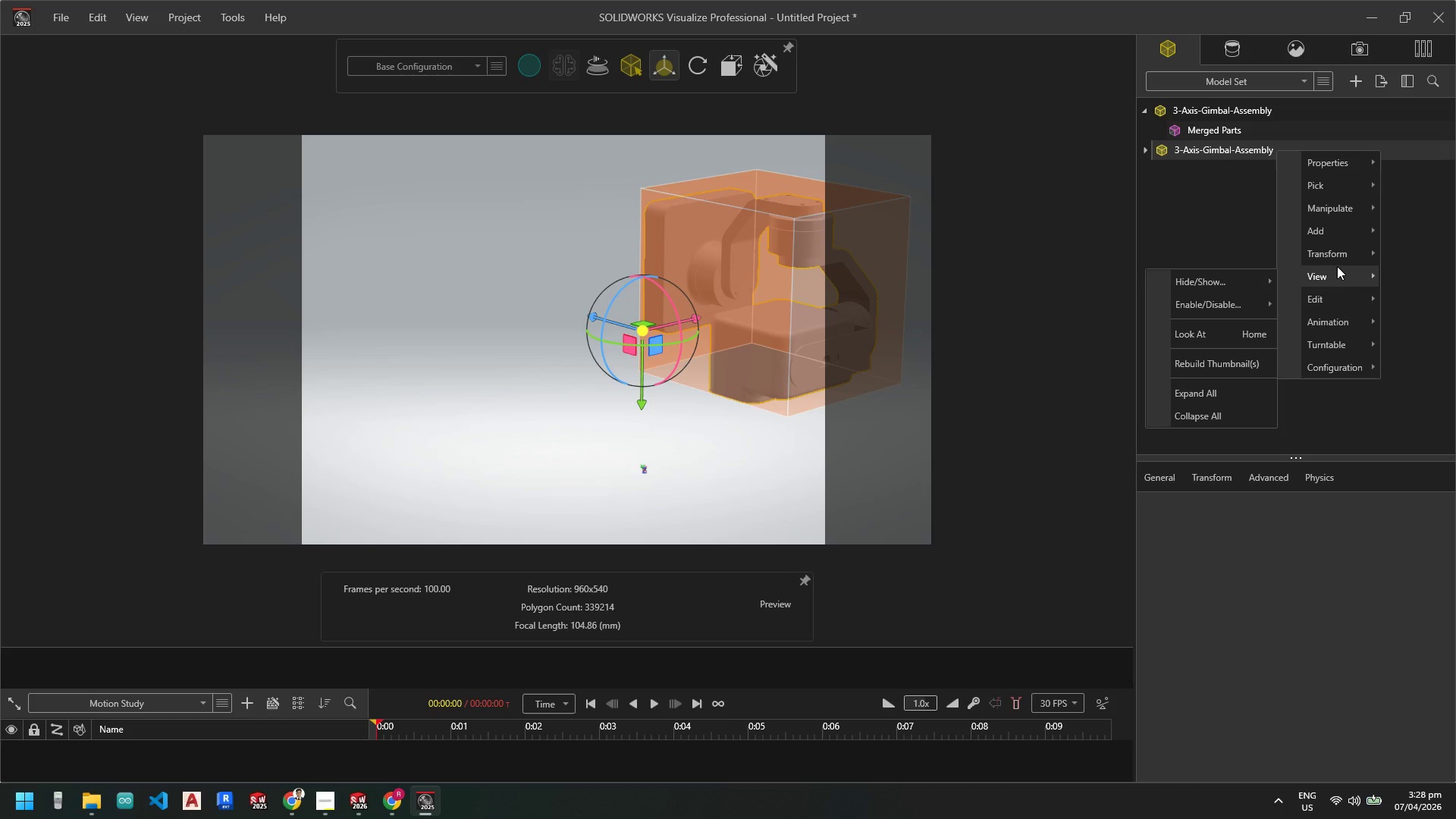 
mouse_move([1319, 262])
 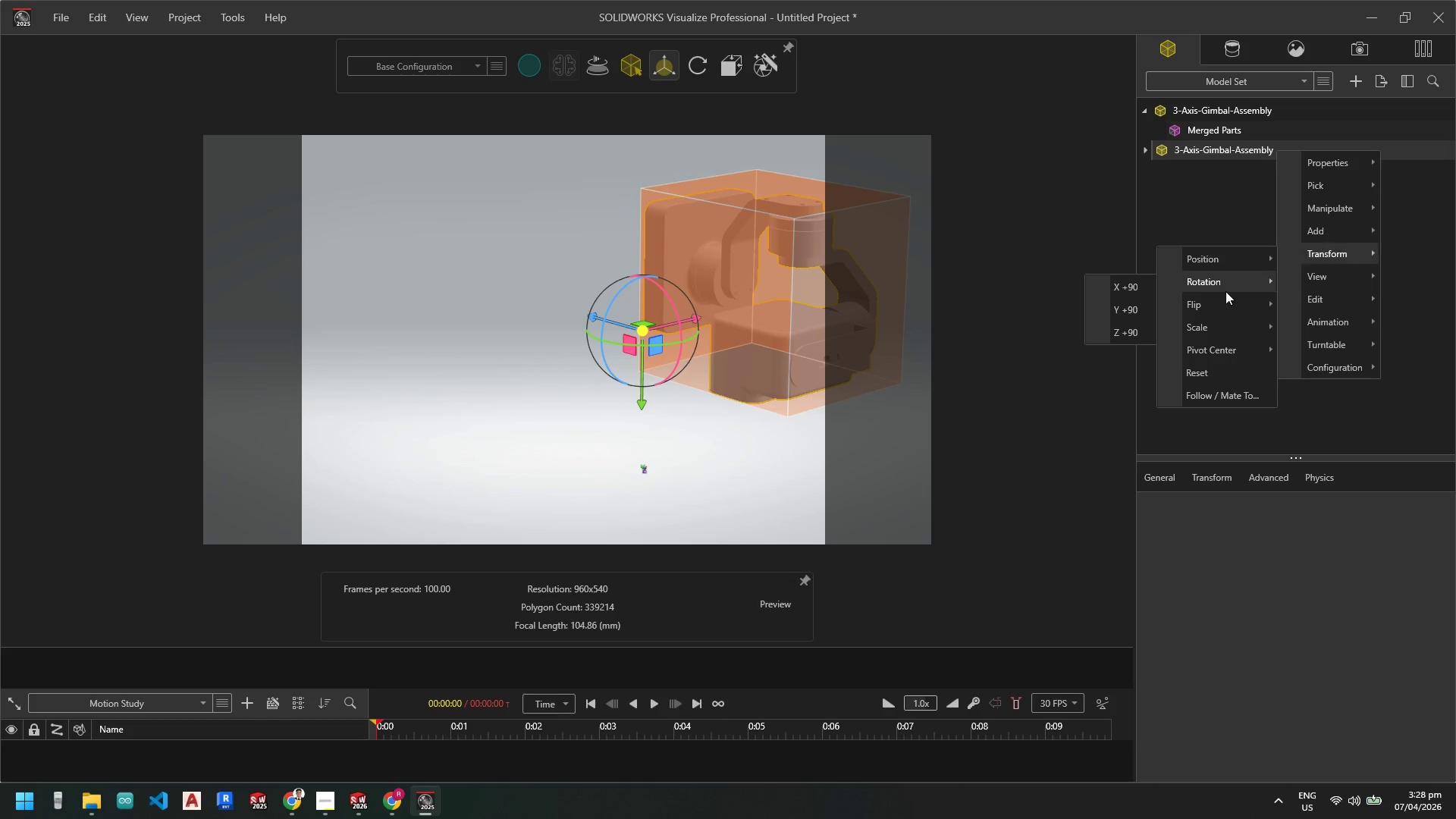 
left_click([1129, 287])
 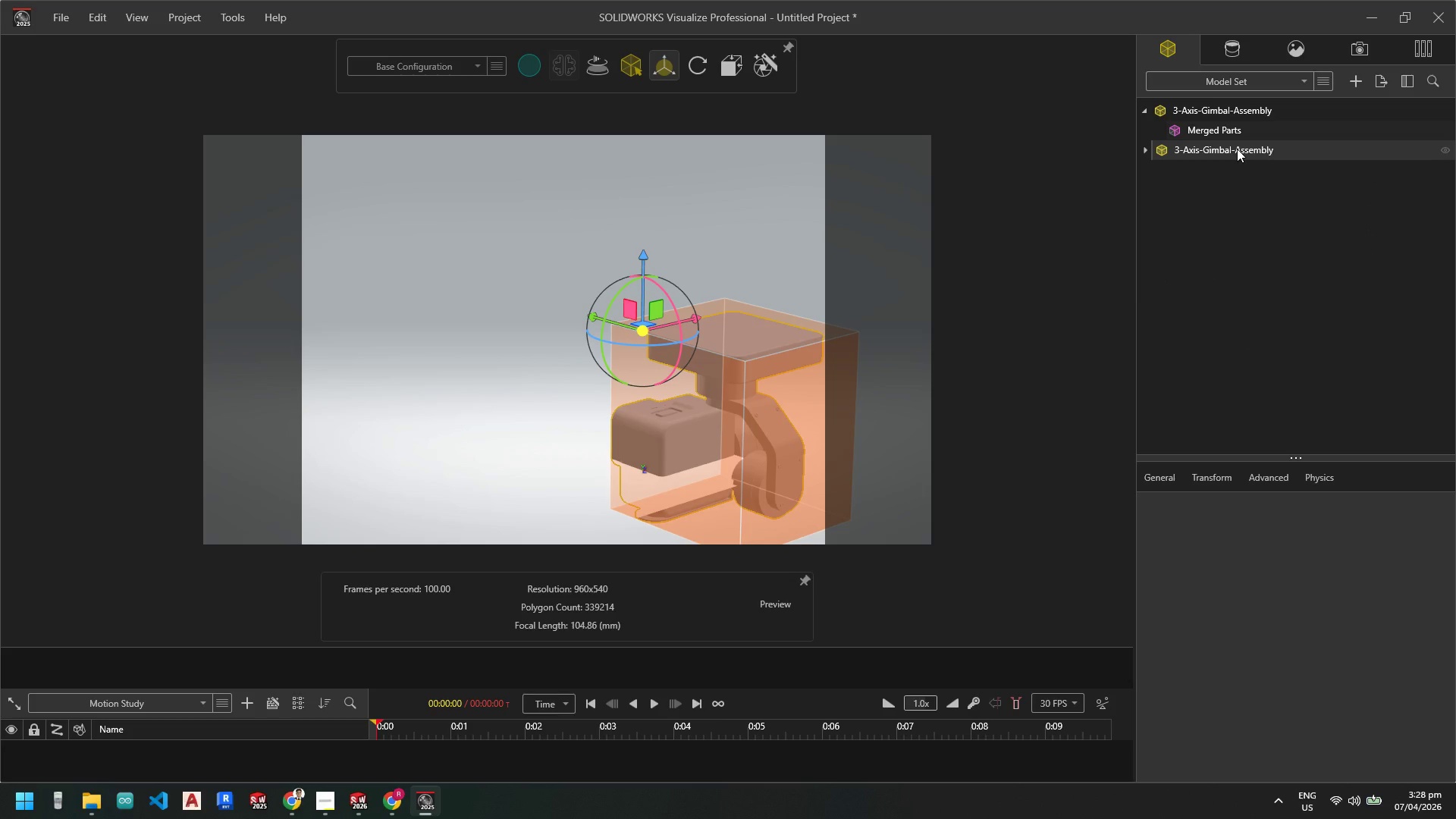 
right_click([1240, 151])
 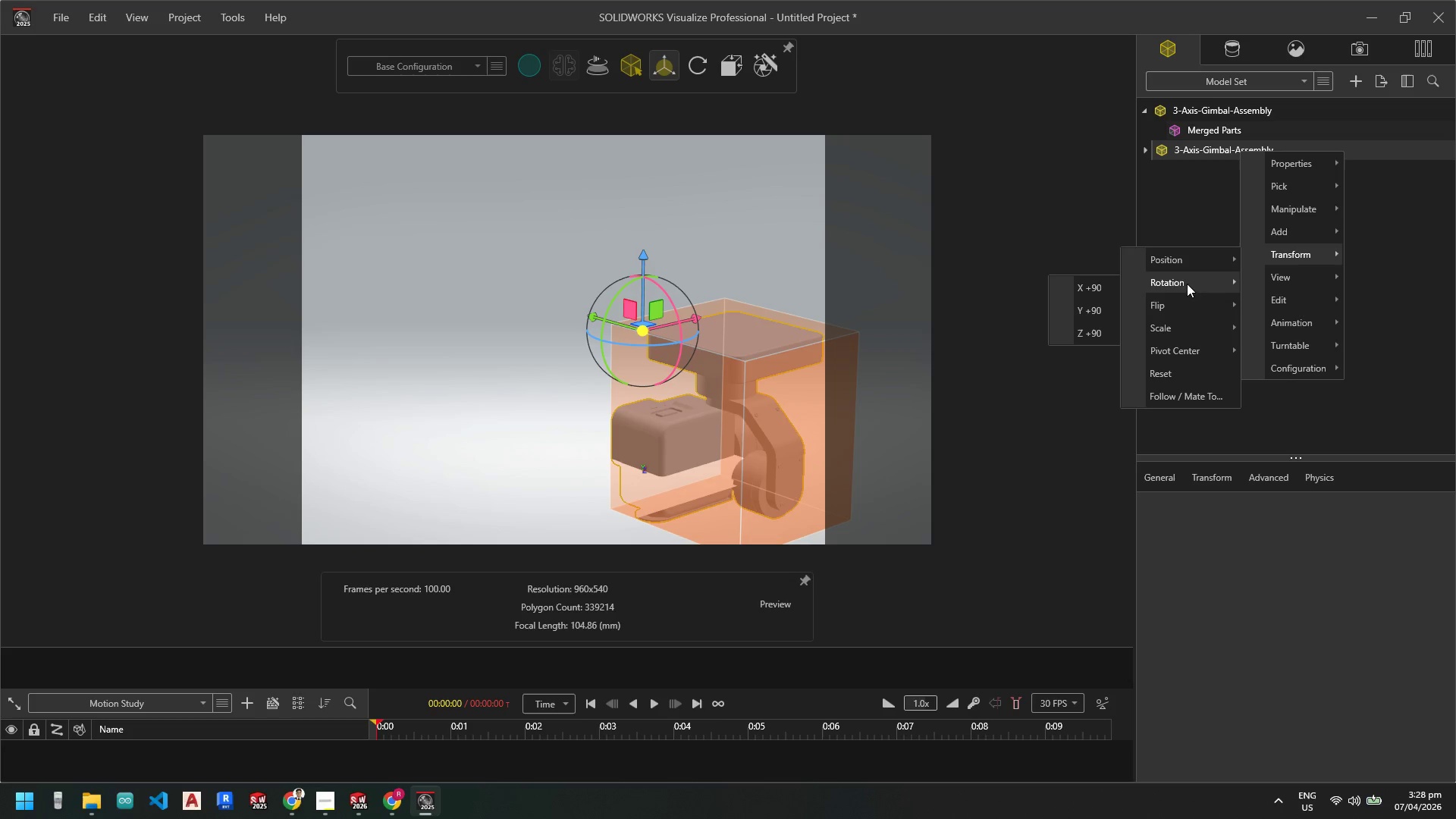 
left_click([1094, 329])
 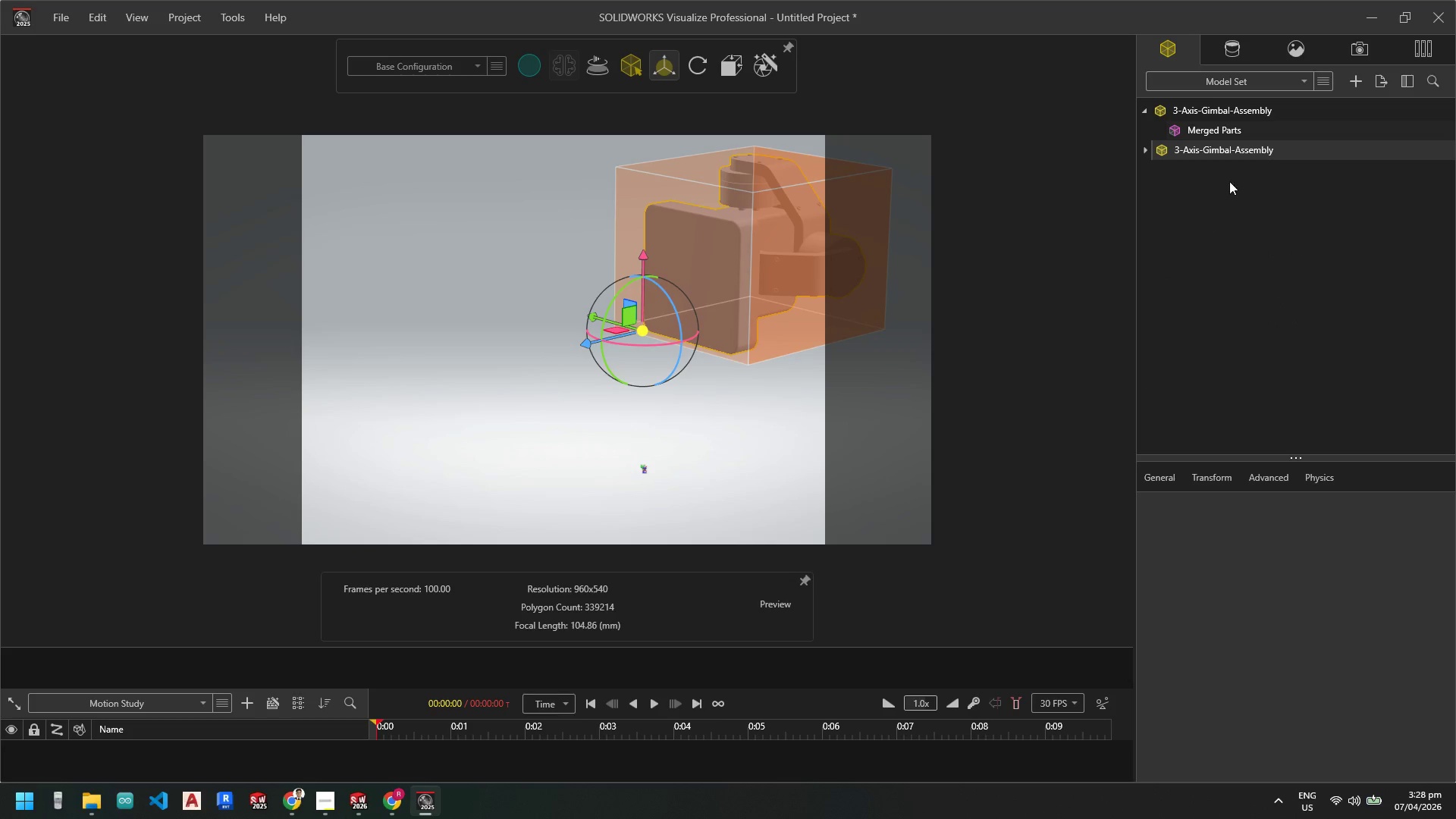 
right_click([1243, 151])
 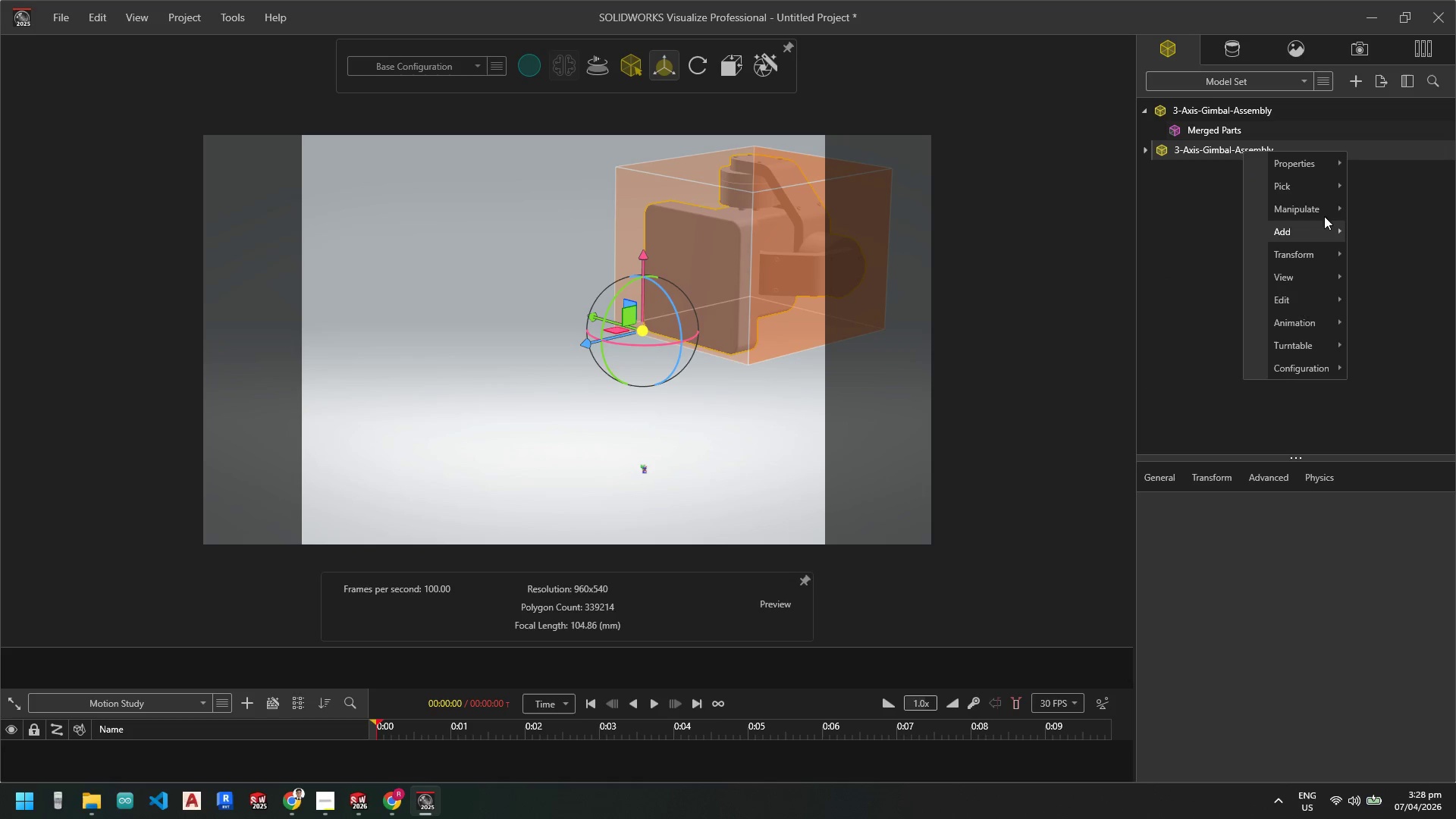 
left_click([1324, 204])
 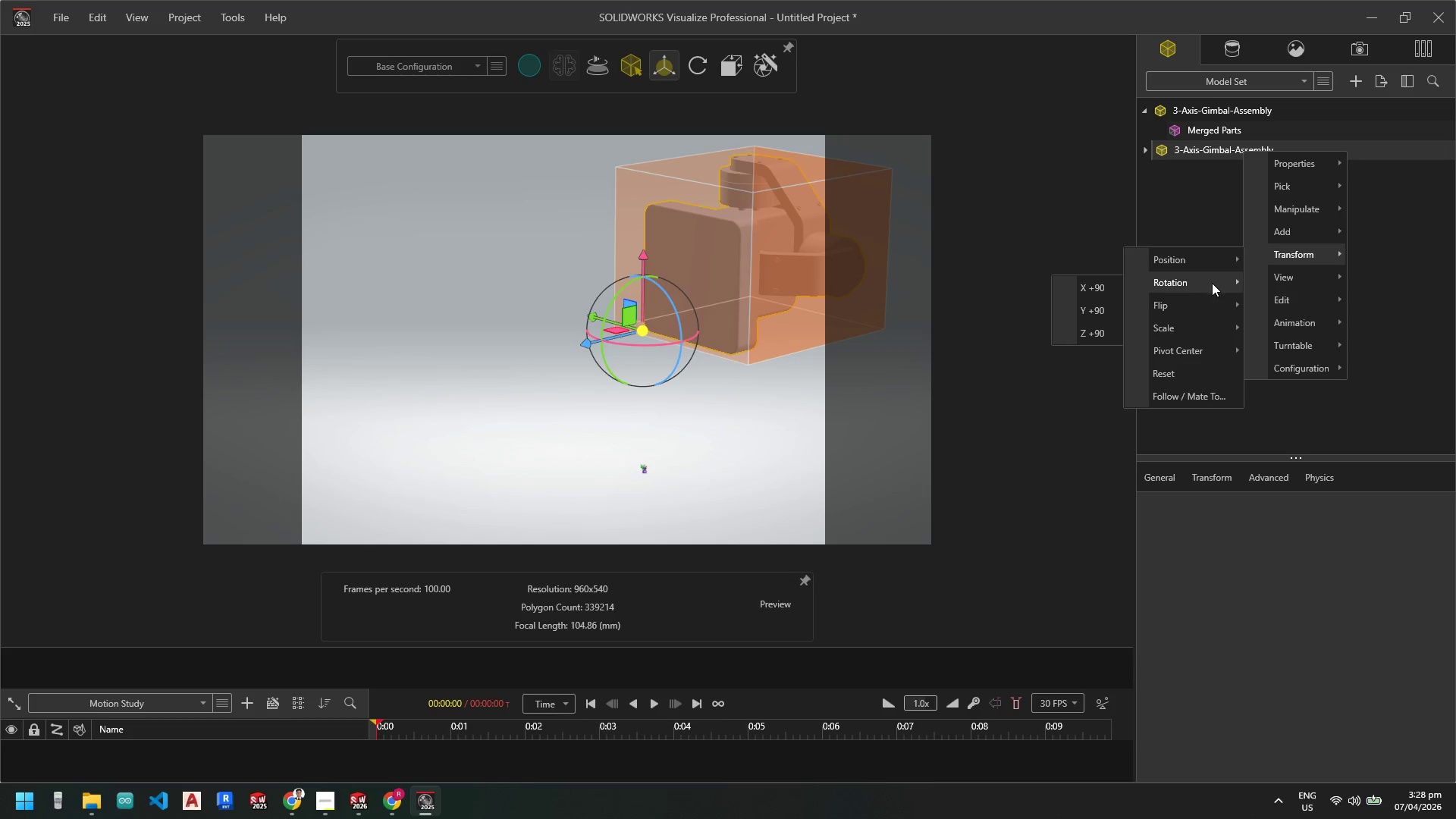 
left_click([1105, 313])
 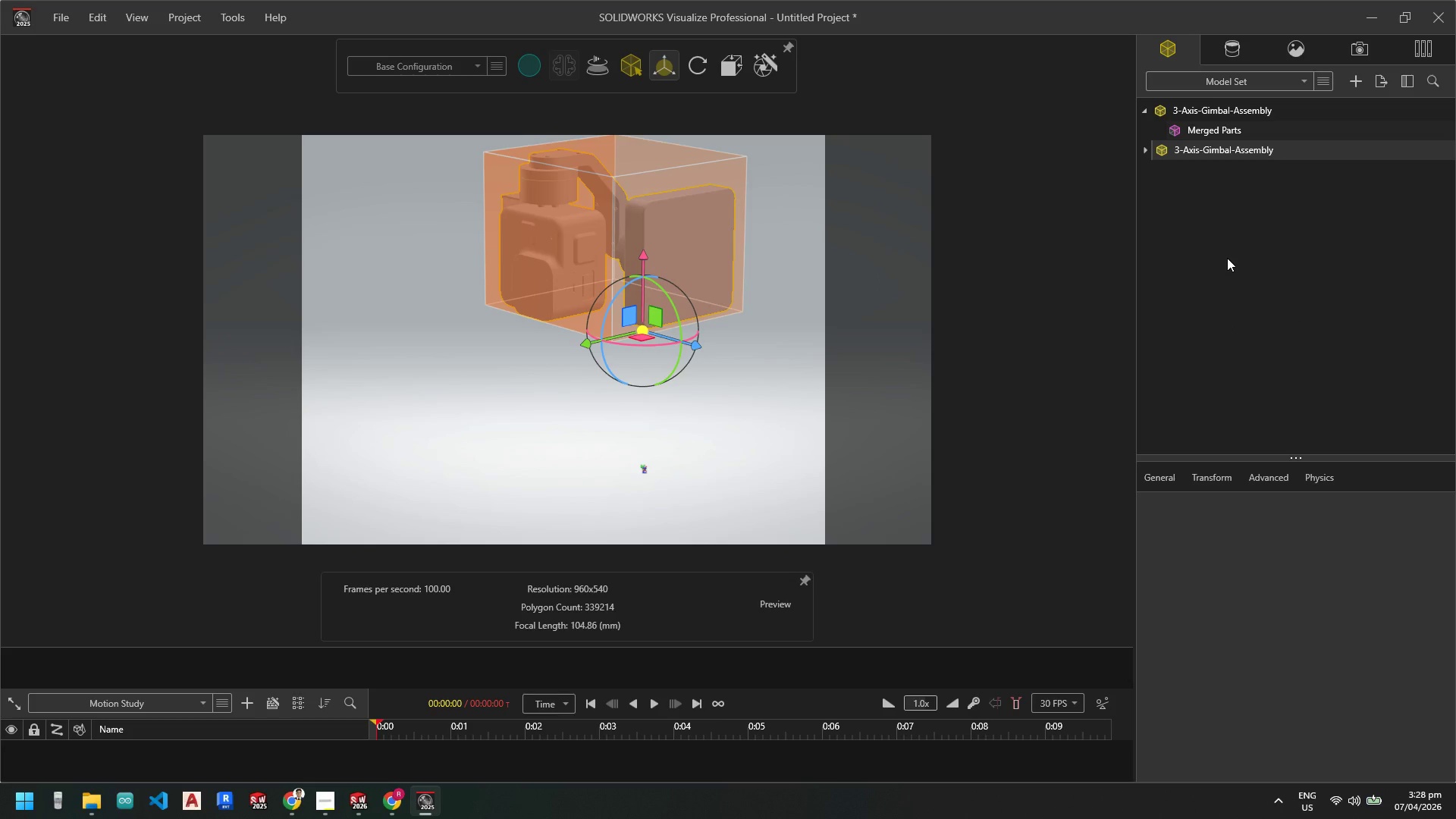 
right_click([1254, 146])
 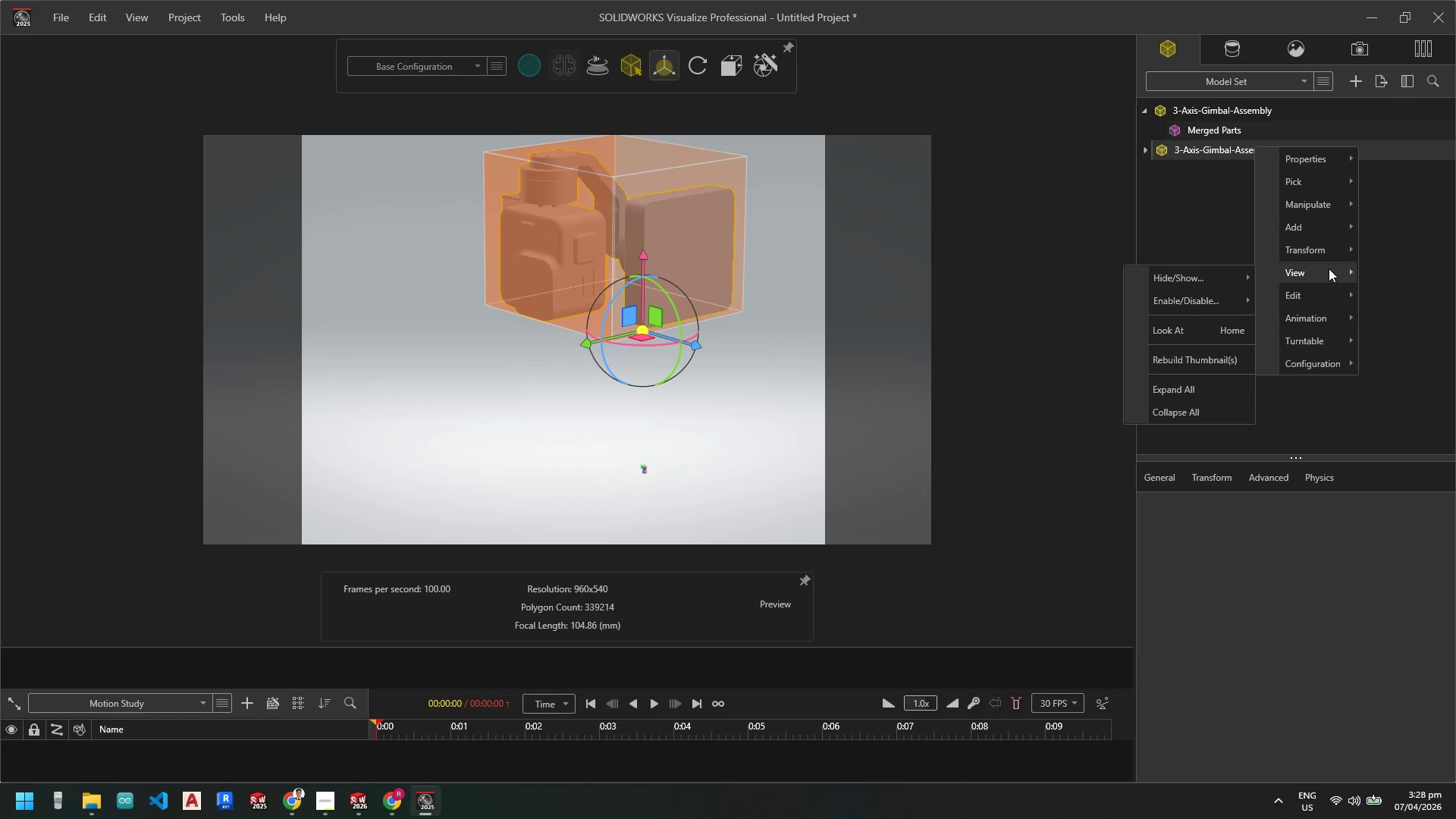 
mouse_move([1309, 247])
 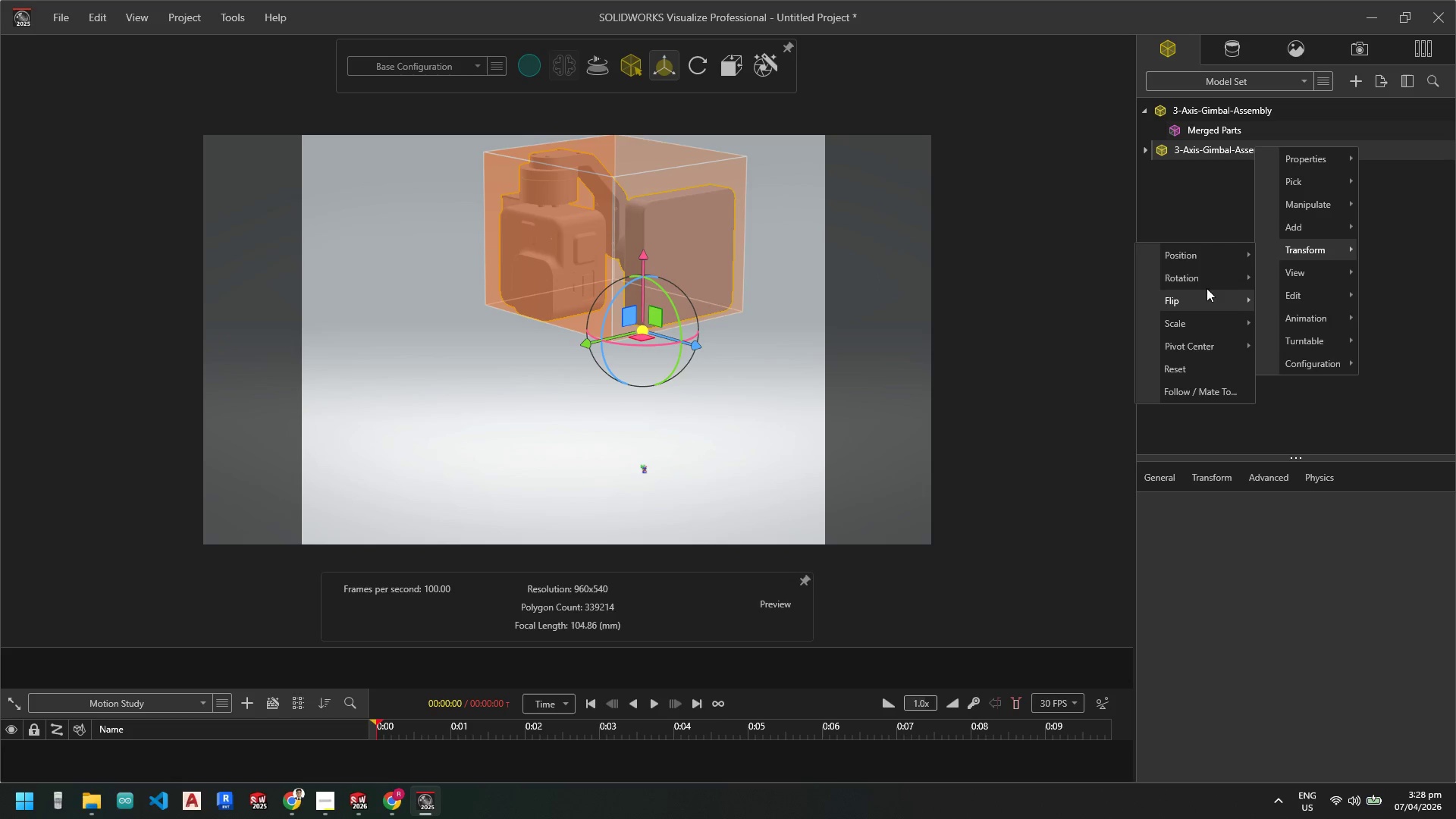 
left_click([1211, 275])
 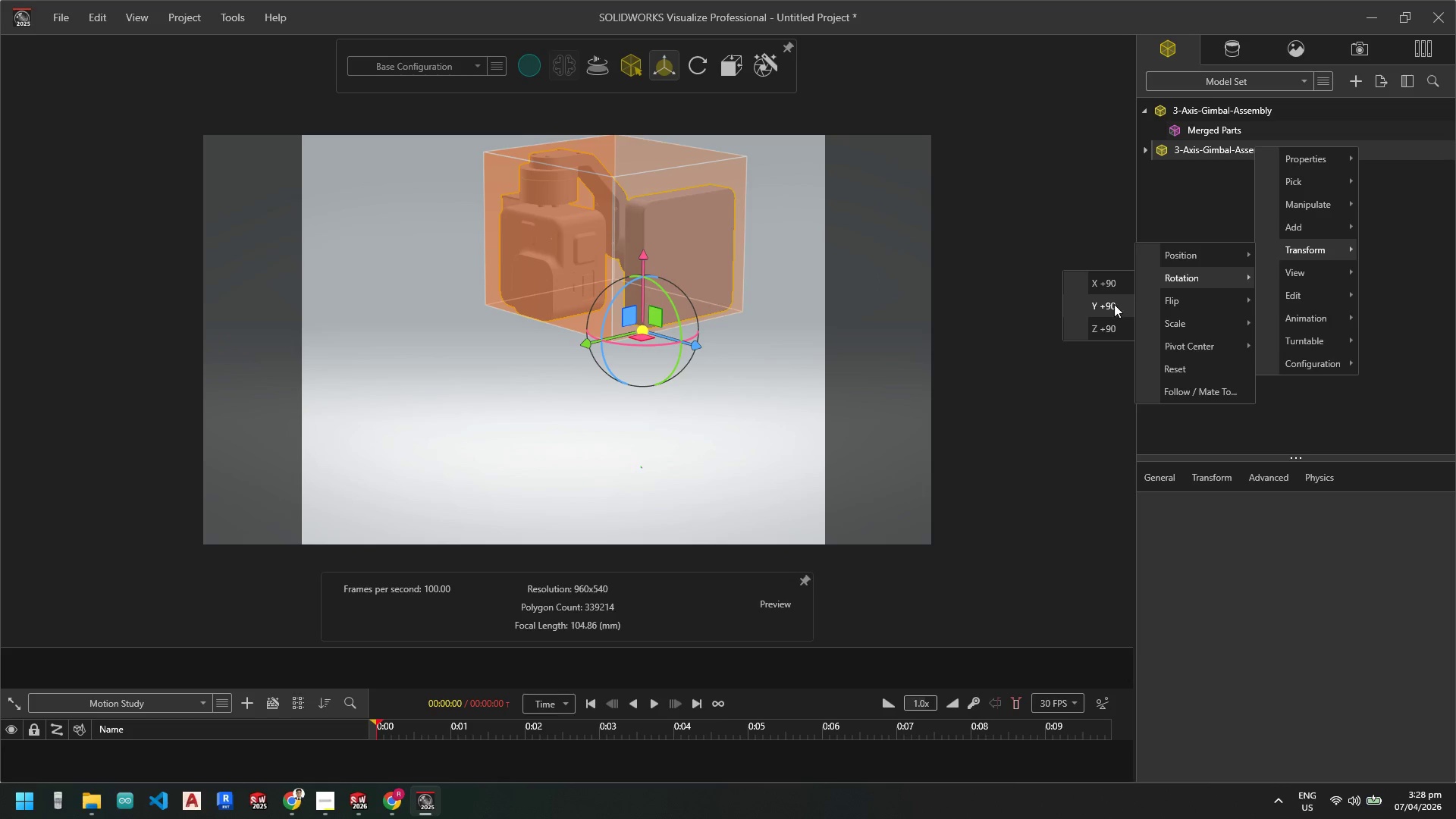 
left_click([1113, 304])
 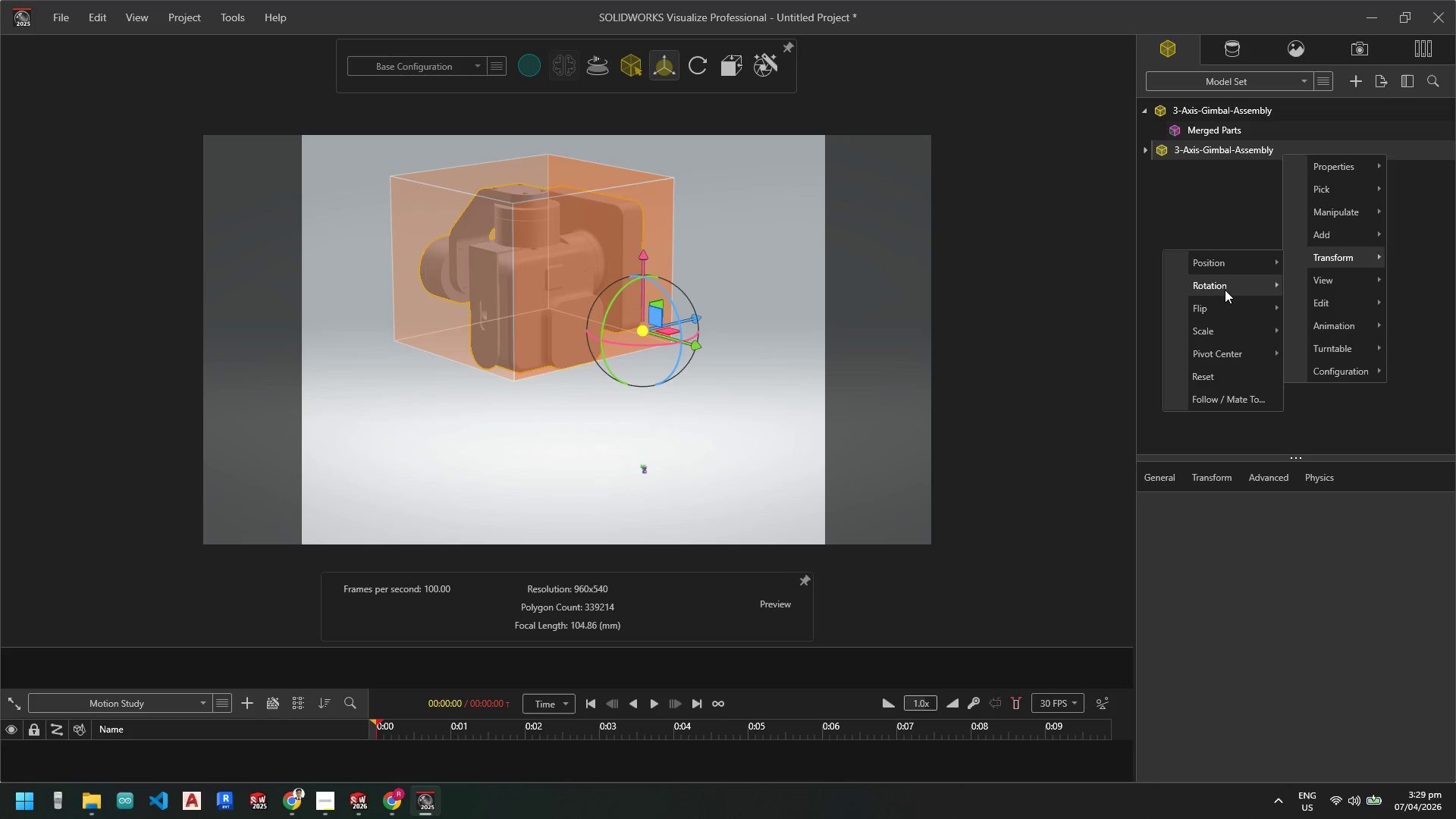 
wait(7.36)
 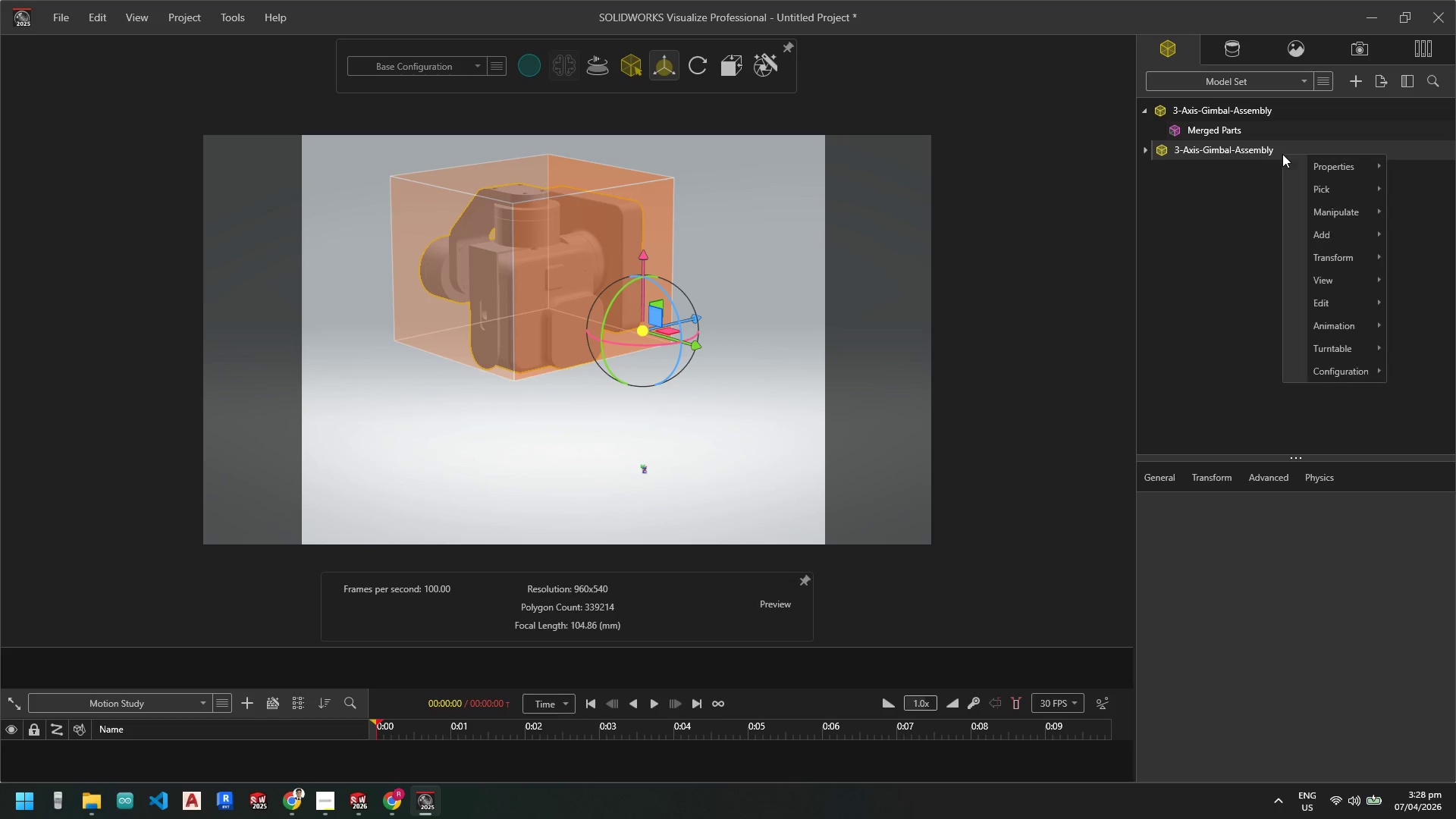 
left_click([1136, 290])
 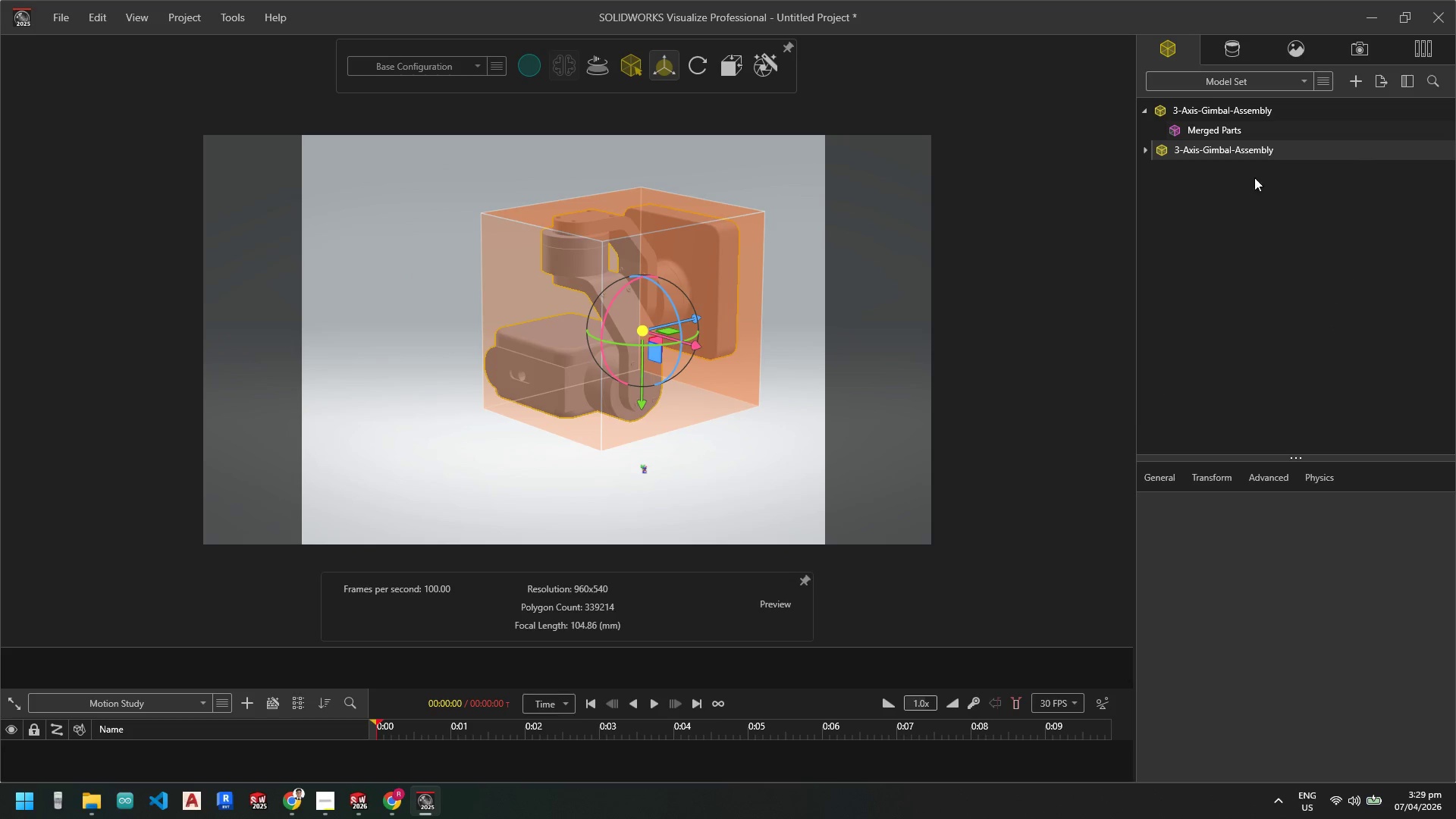 
right_click([1239, 148])
 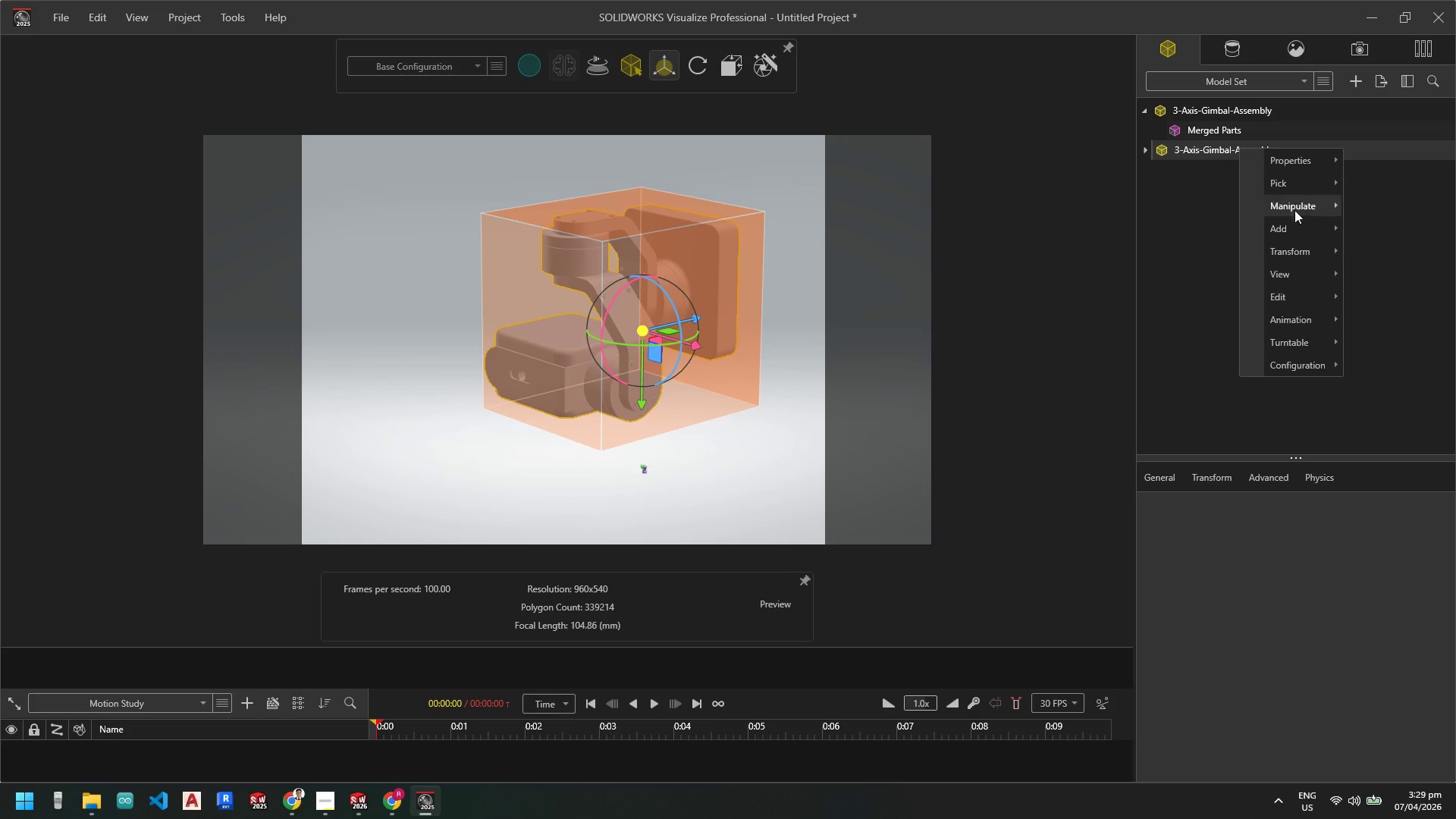 
mouse_move([1302, 202])
 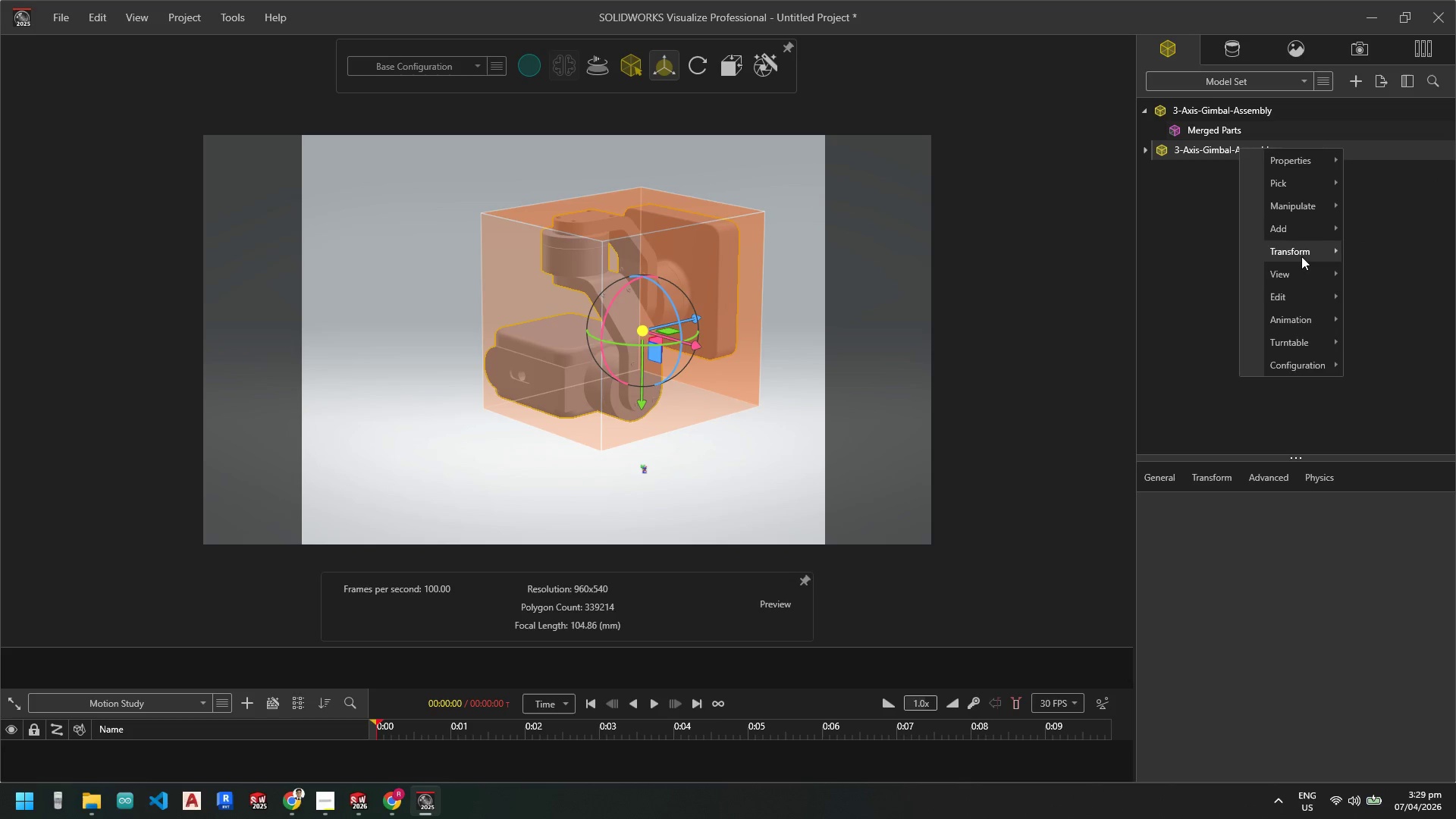 
mouse_move([1294, 253])
 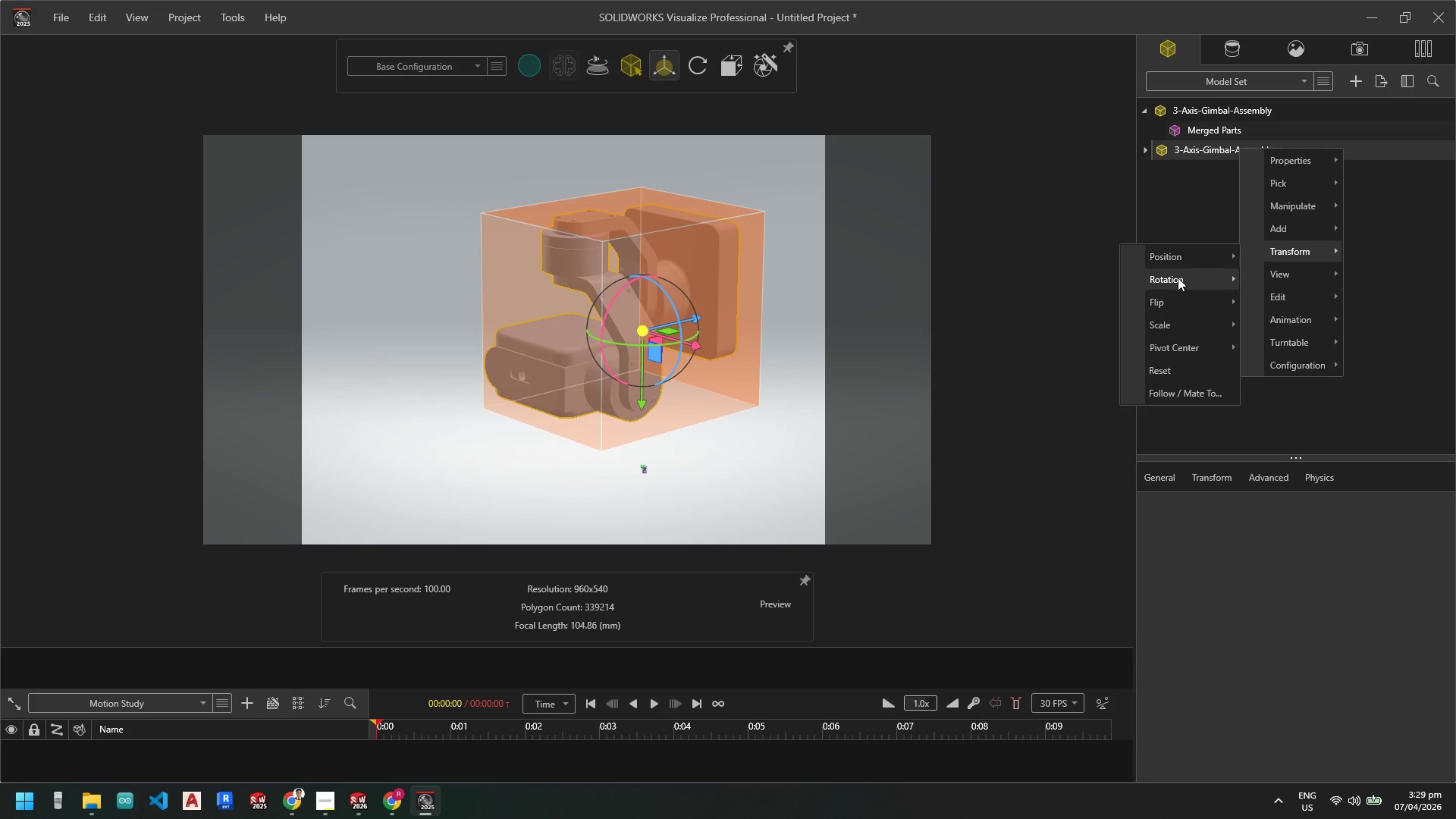 
left_click([1178, 278])
 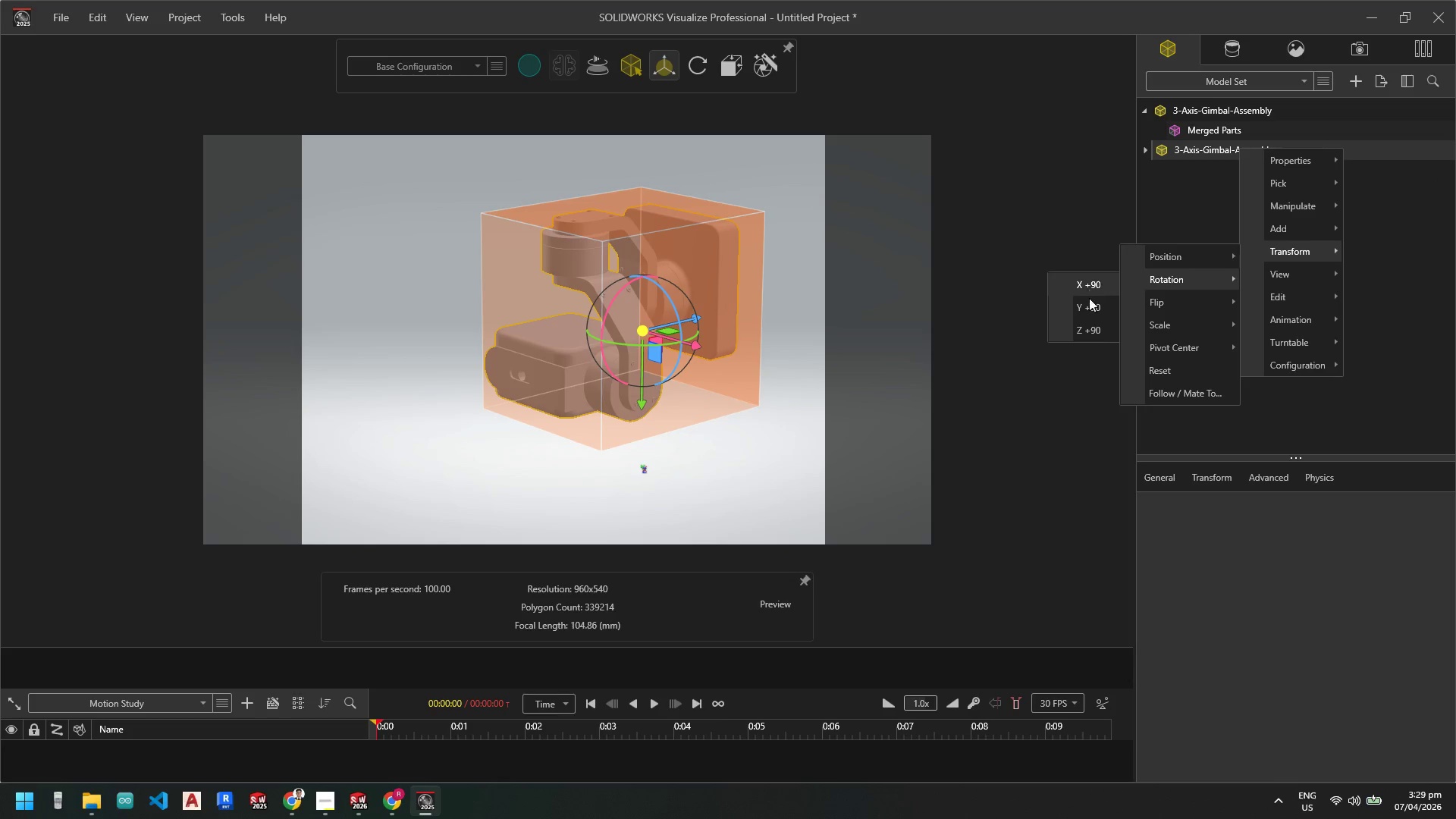 
left_click([1093, 306])
 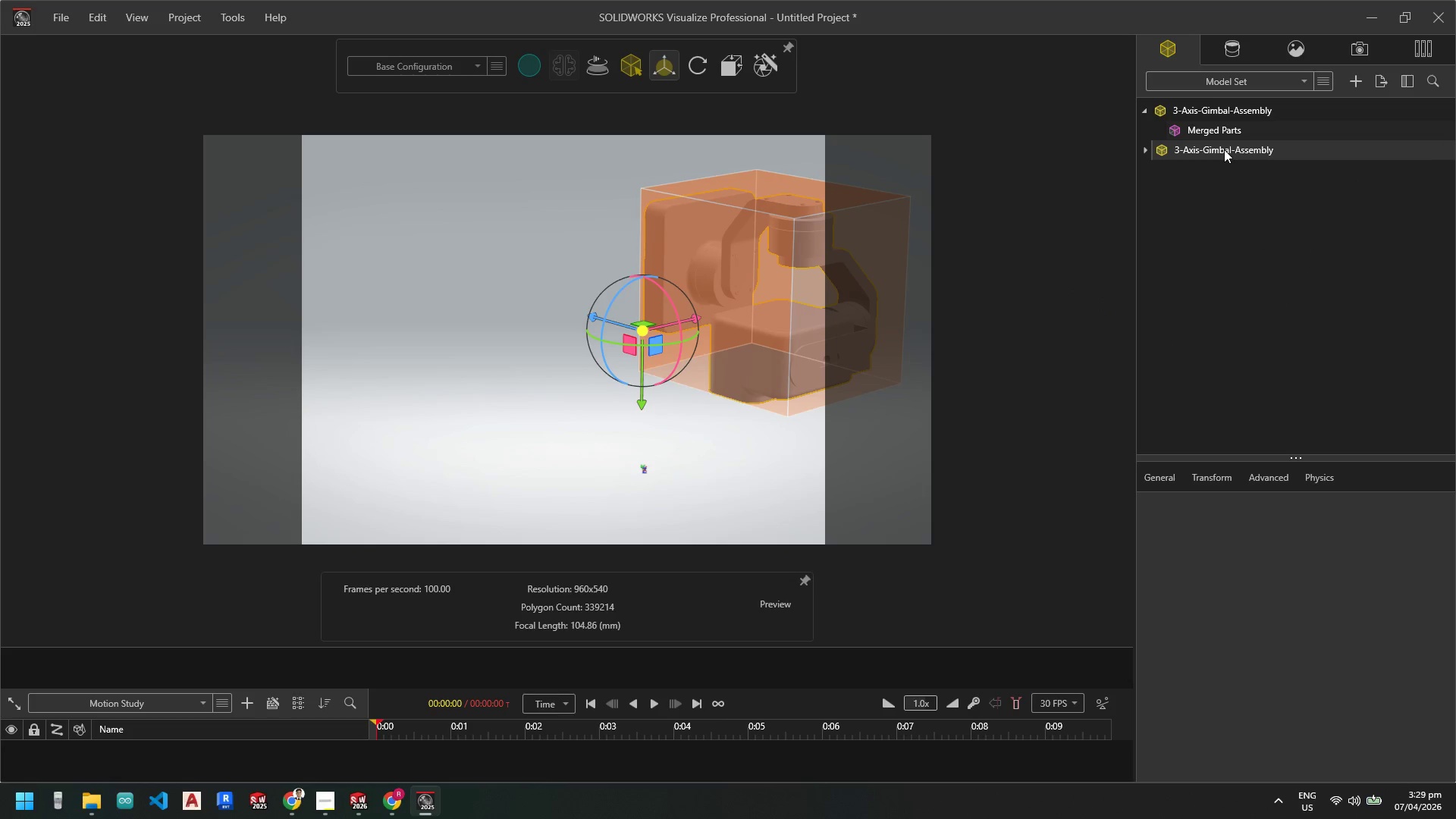 
right_click([1196, 150])
 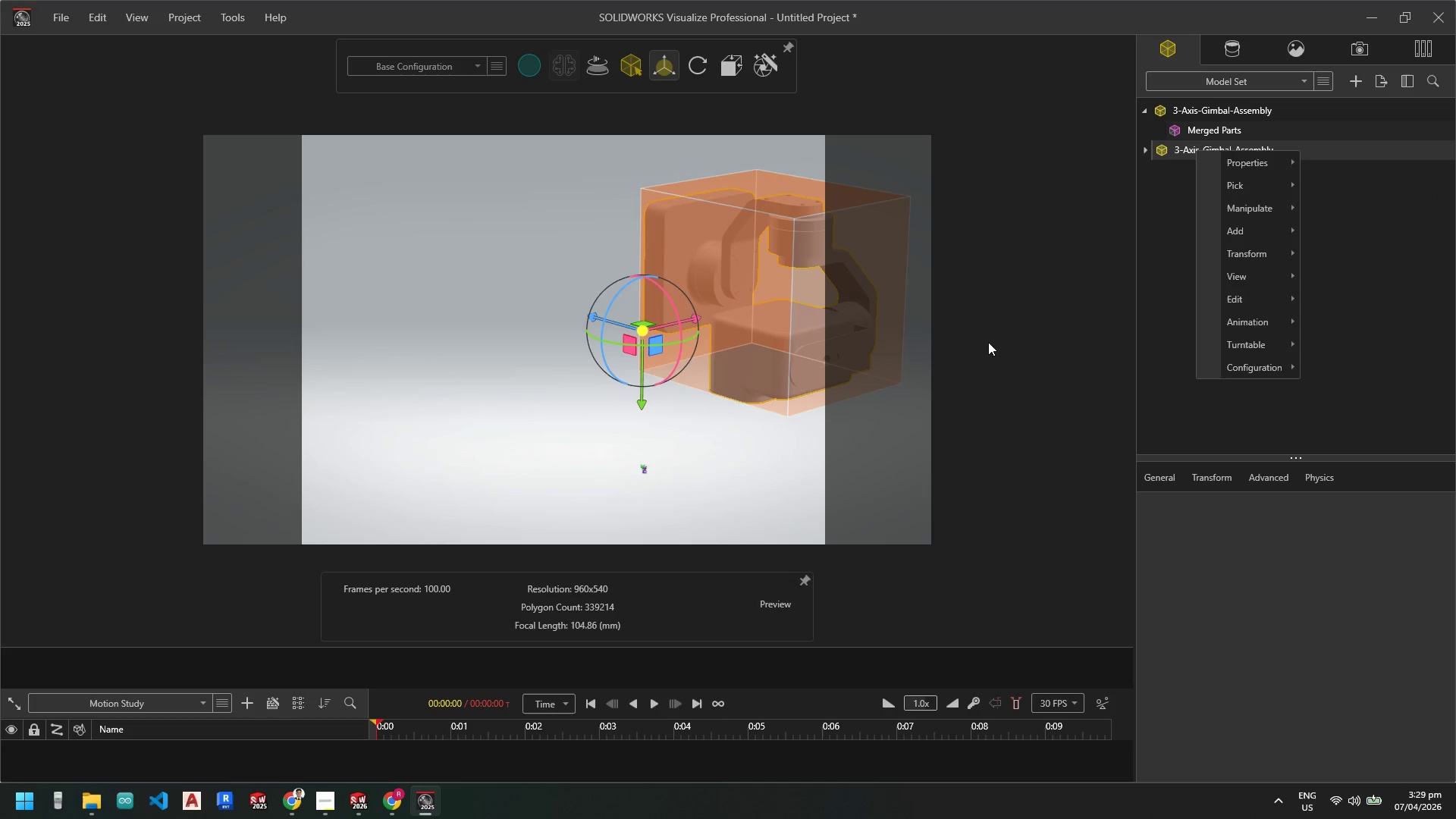 
left_click([1005, 361])
 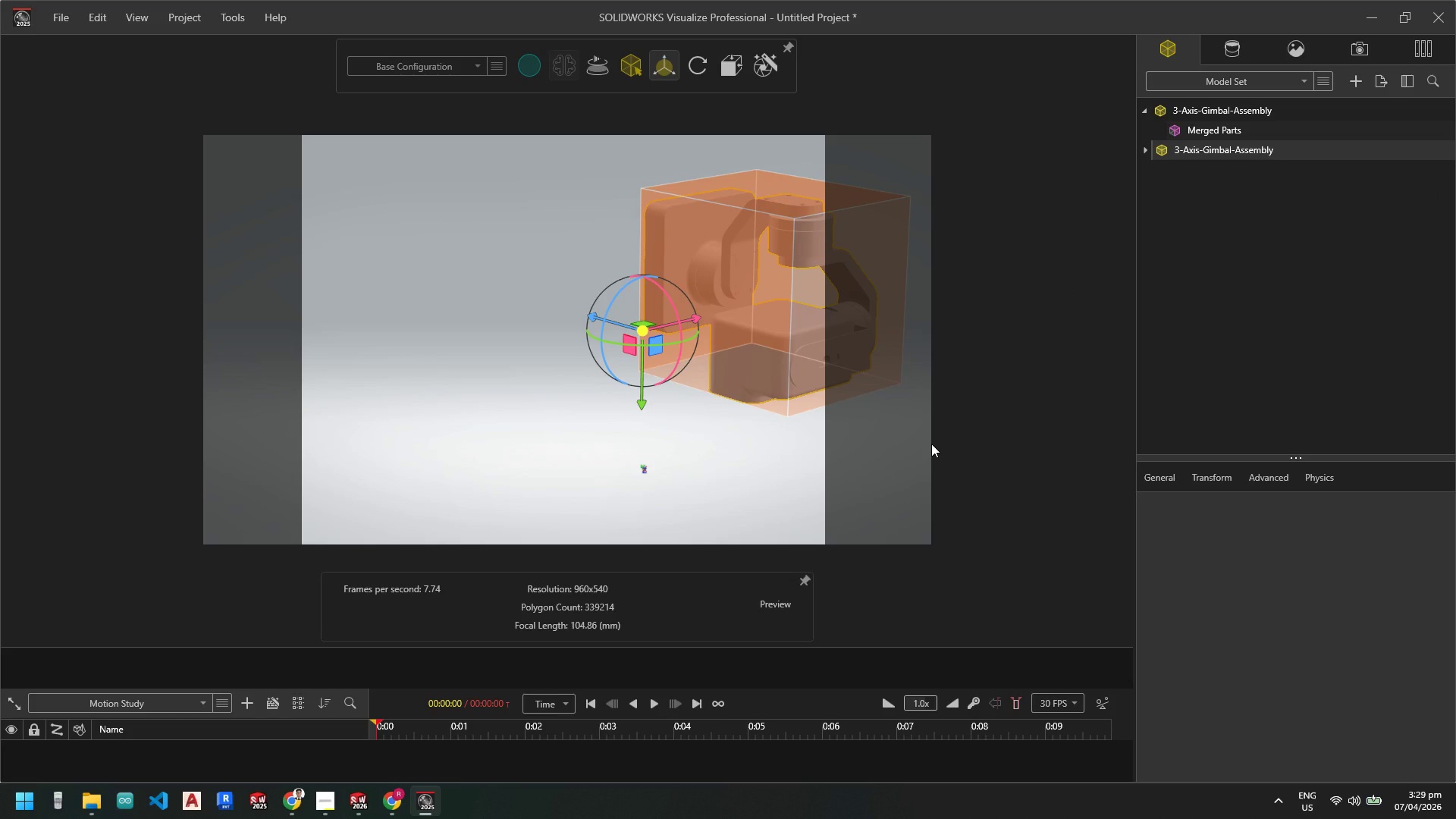 
key(Escape)
 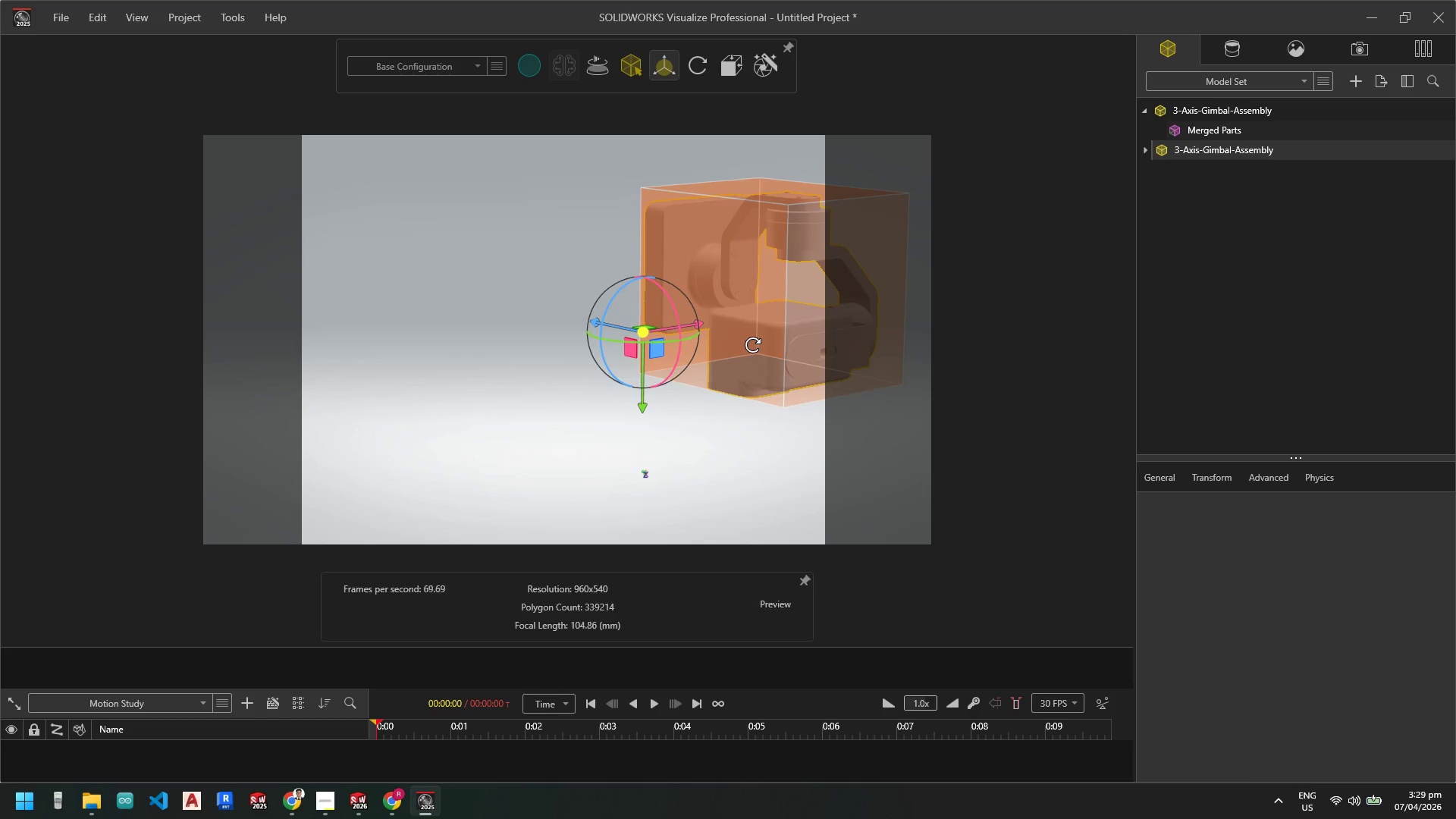 
scroll: coordinate [598, 303], scroll_direction: down, amount: 1.0
 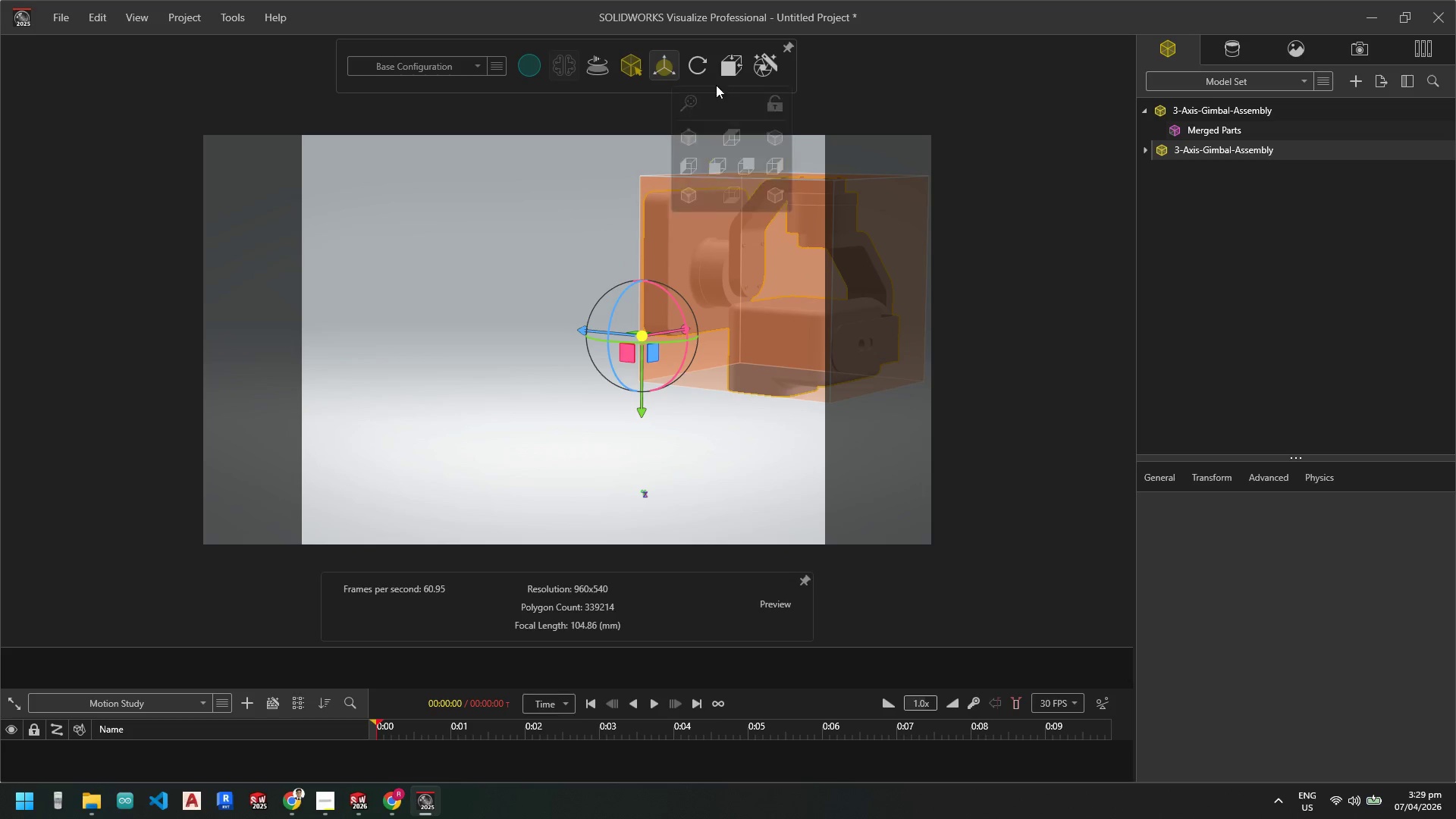 
left_click([736, 62])
 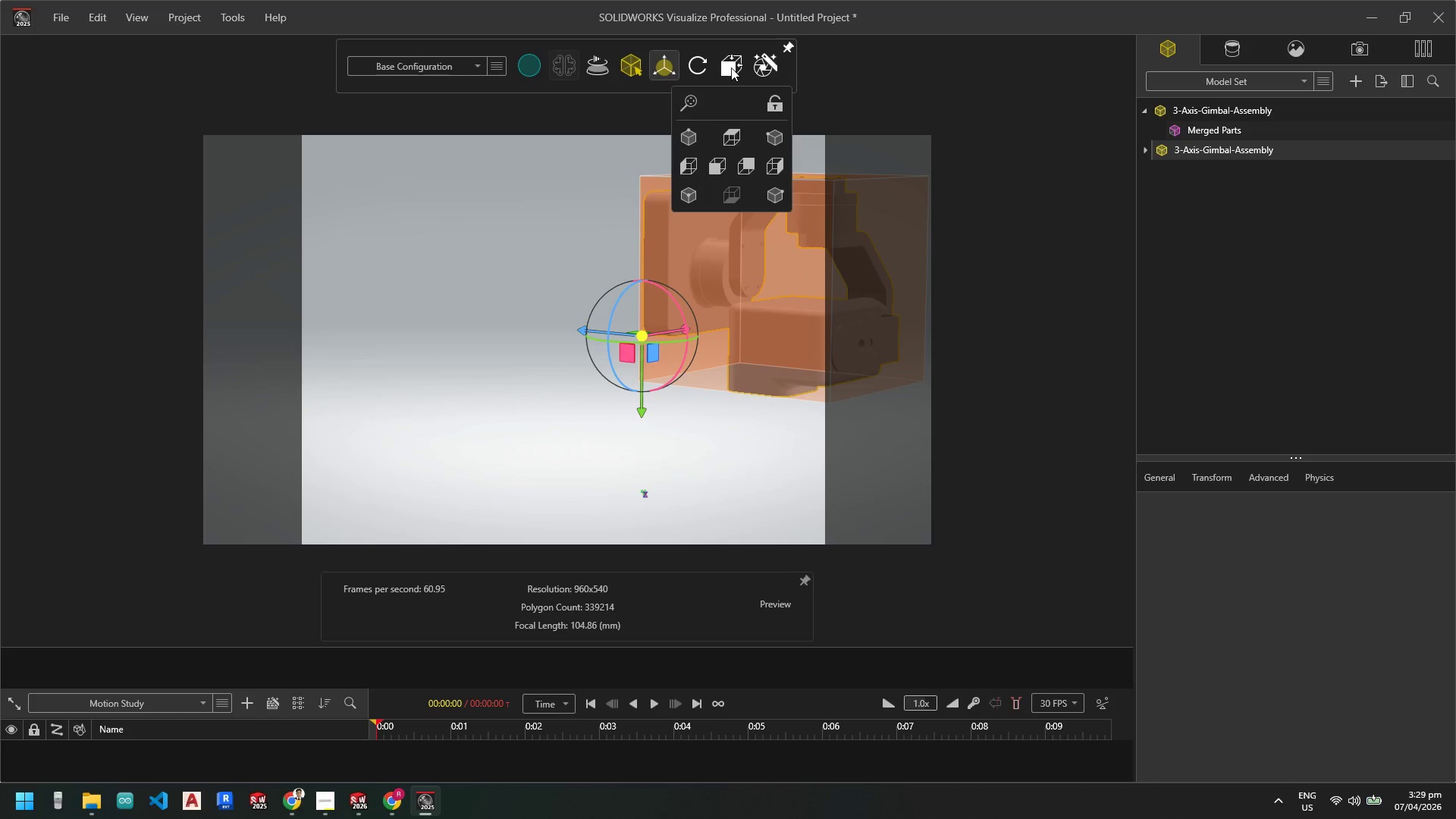 
left_click([730, 68])
 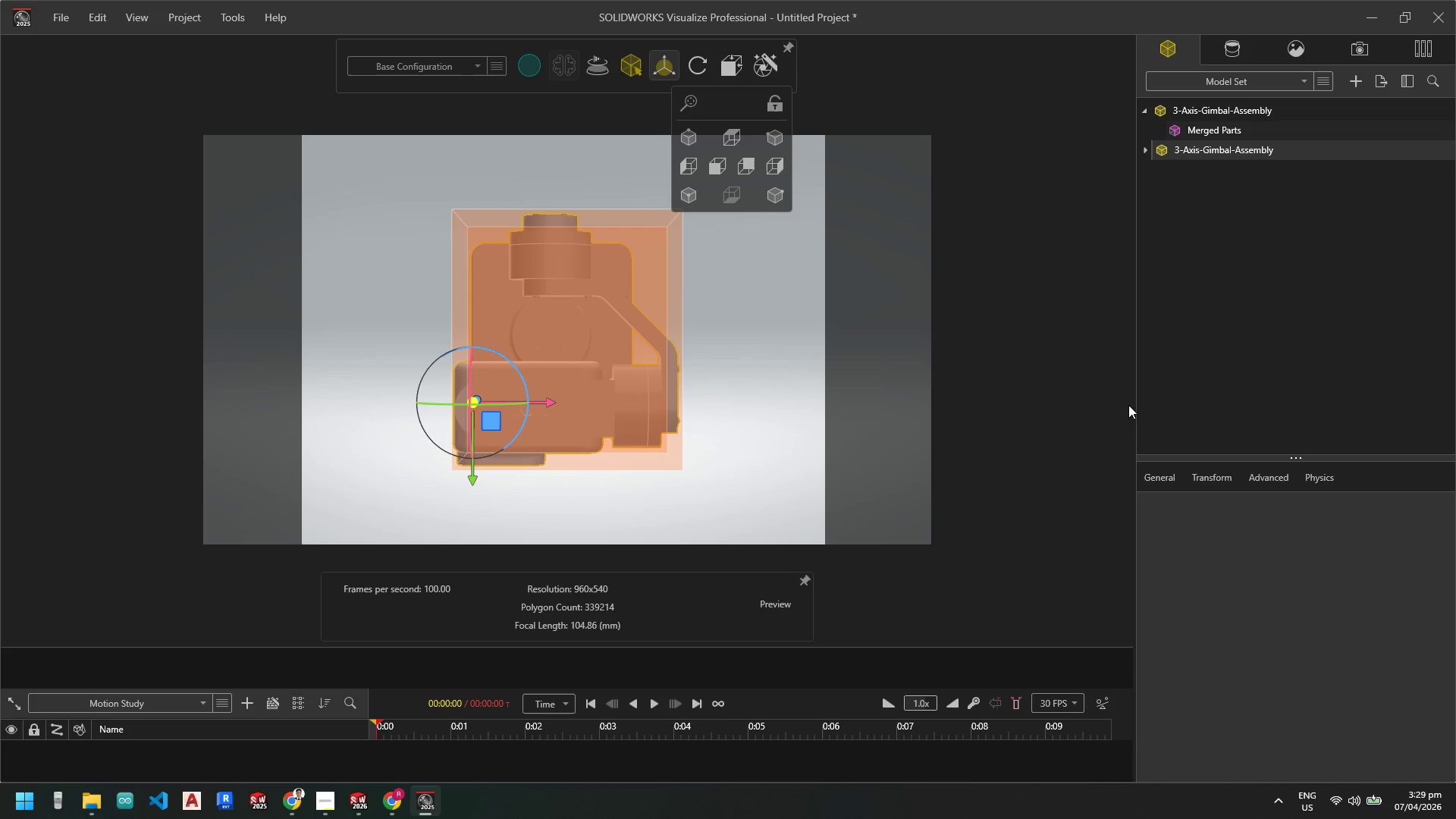 
right_click([1204, 150])
 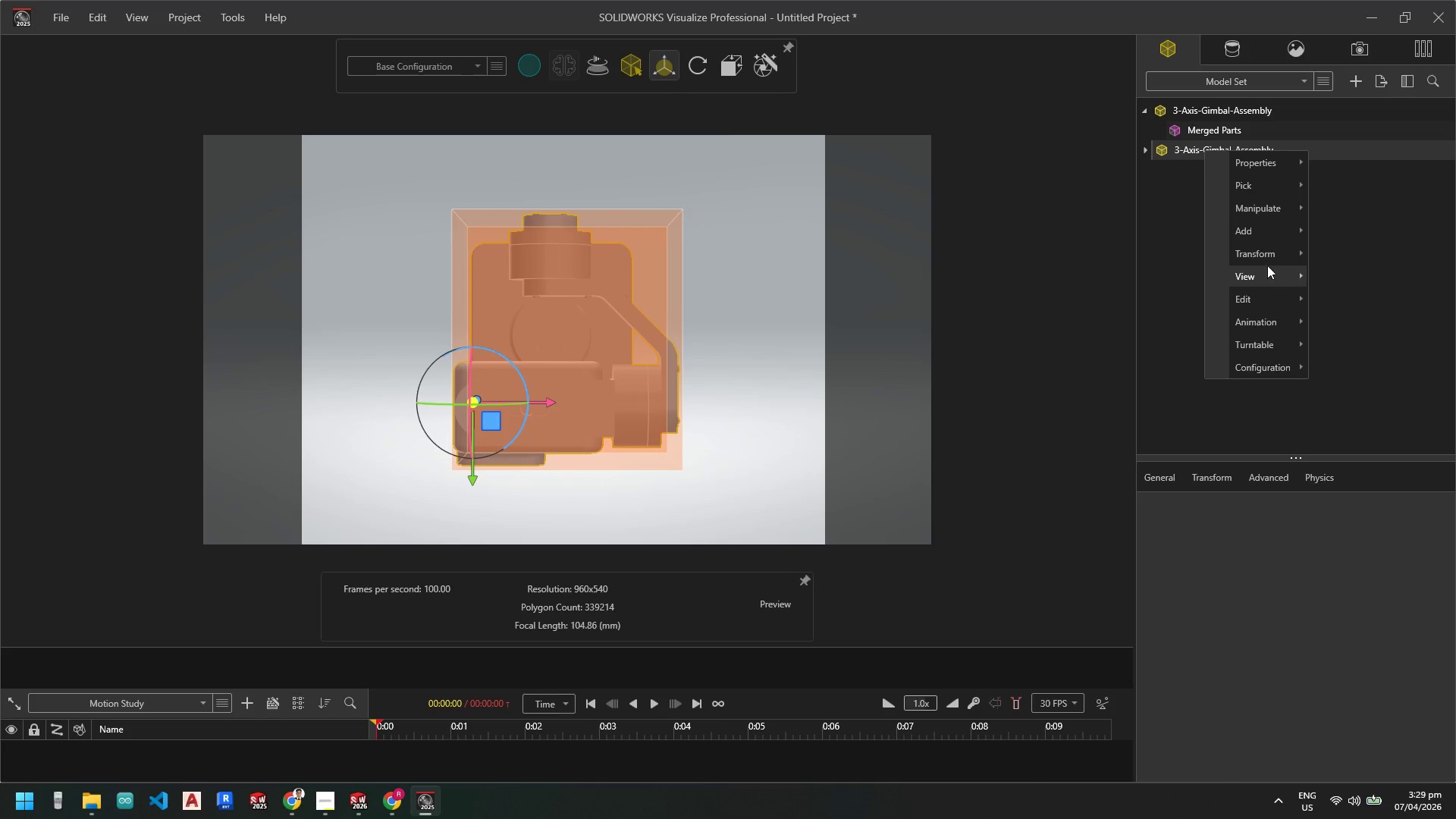 
left_click([1270, 251])
 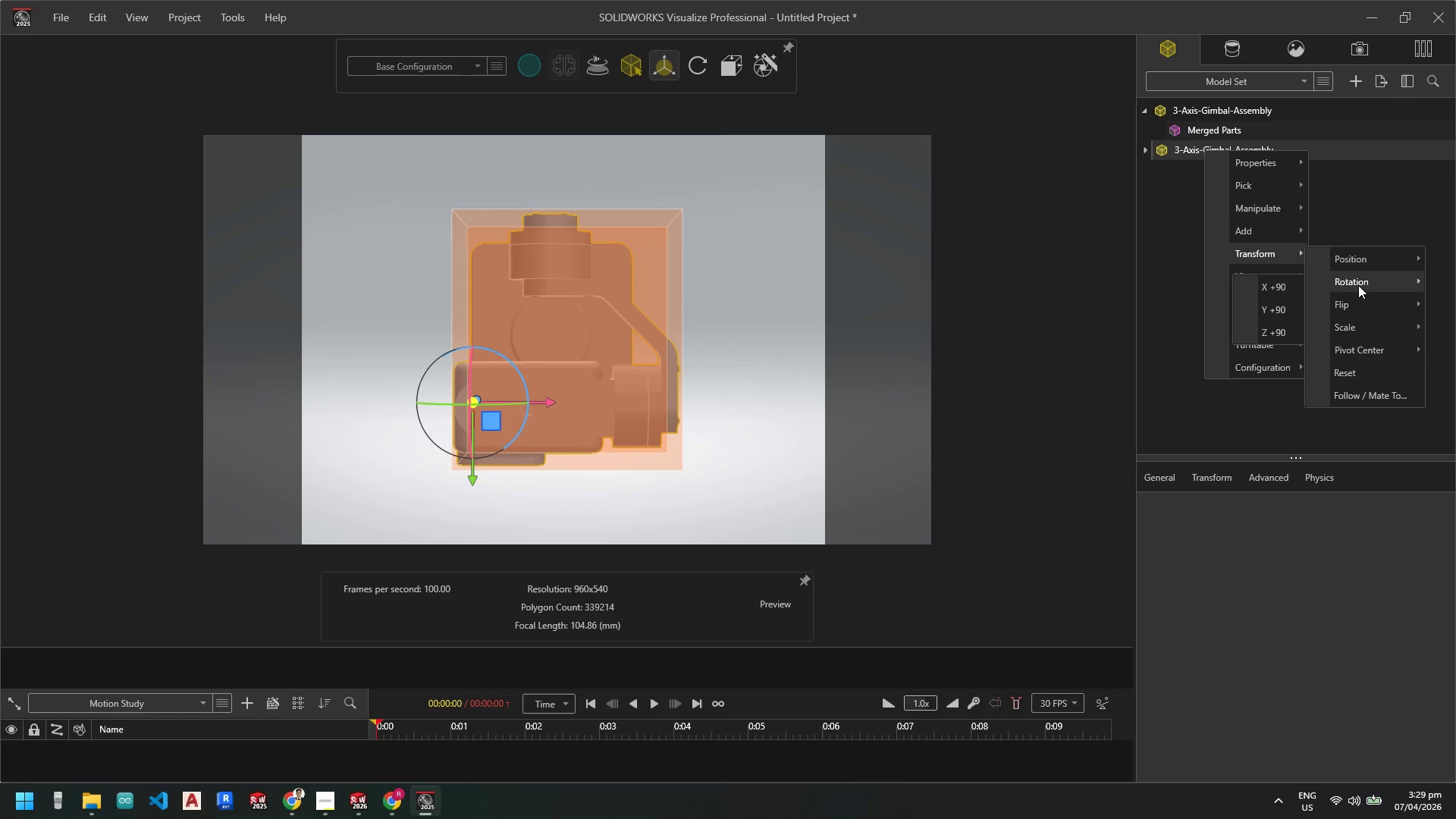 
left_click([1358, 285])
 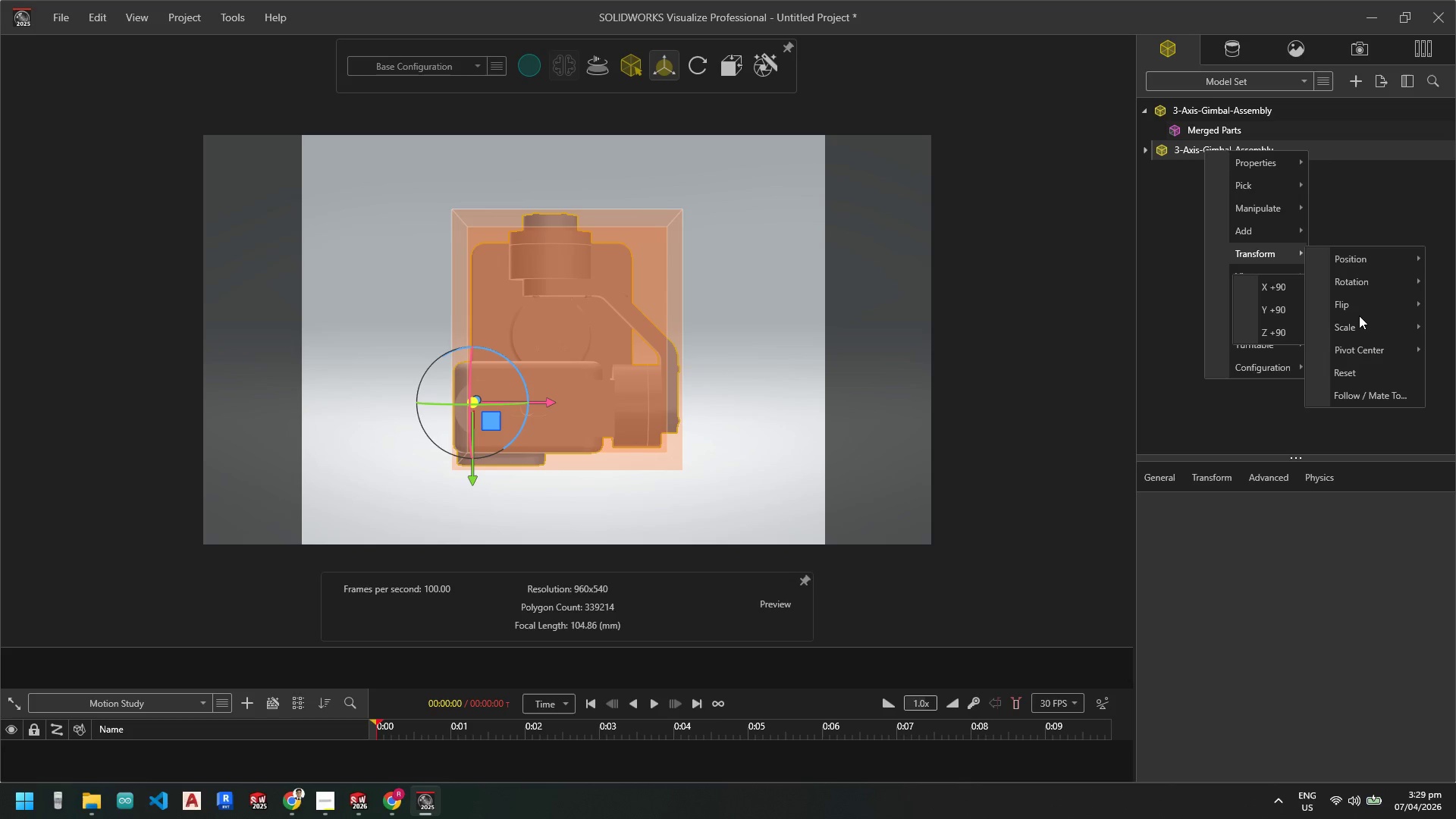 
mouse_move([1344, 286])
 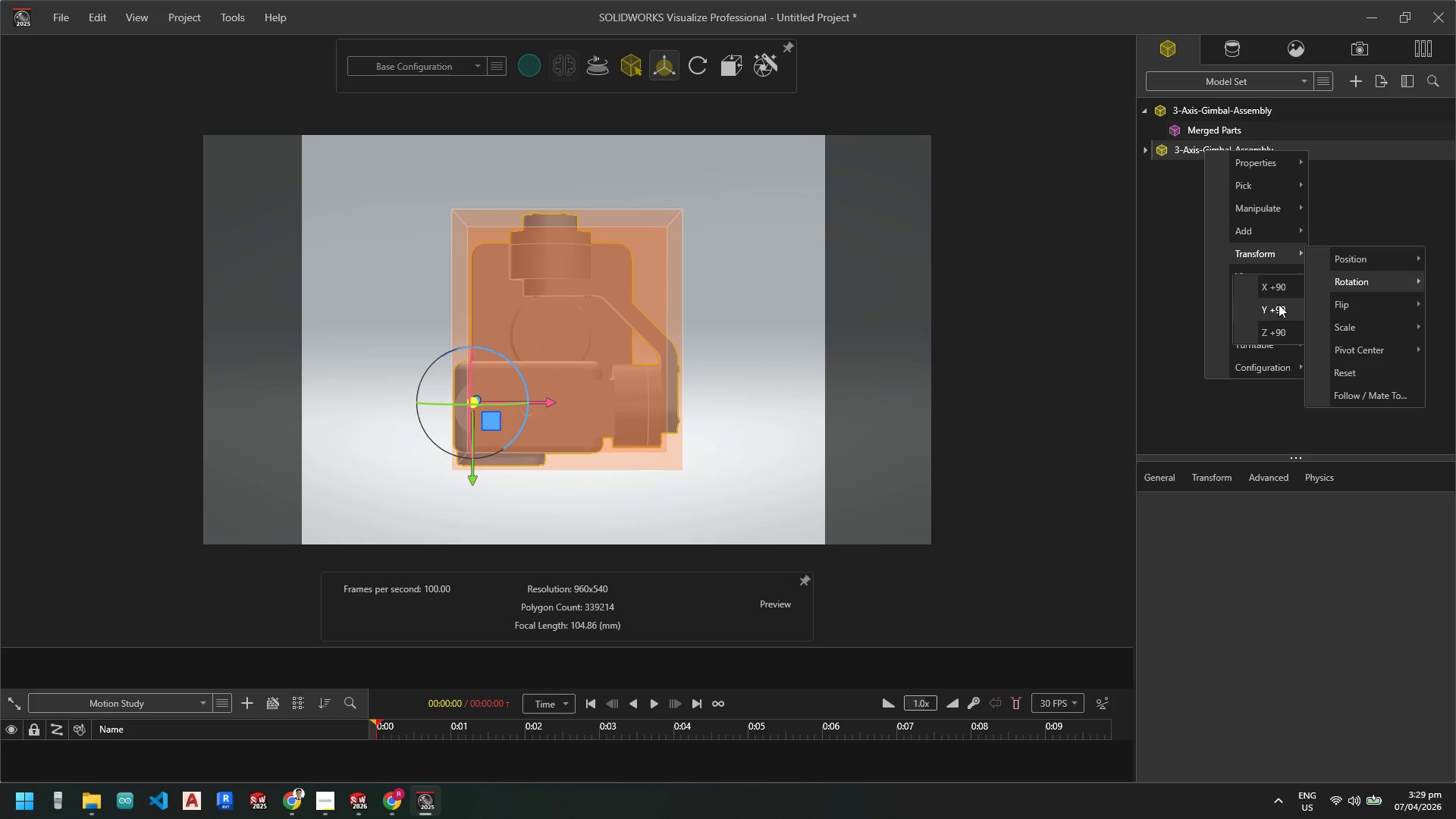 
left_click([1279, 304])
 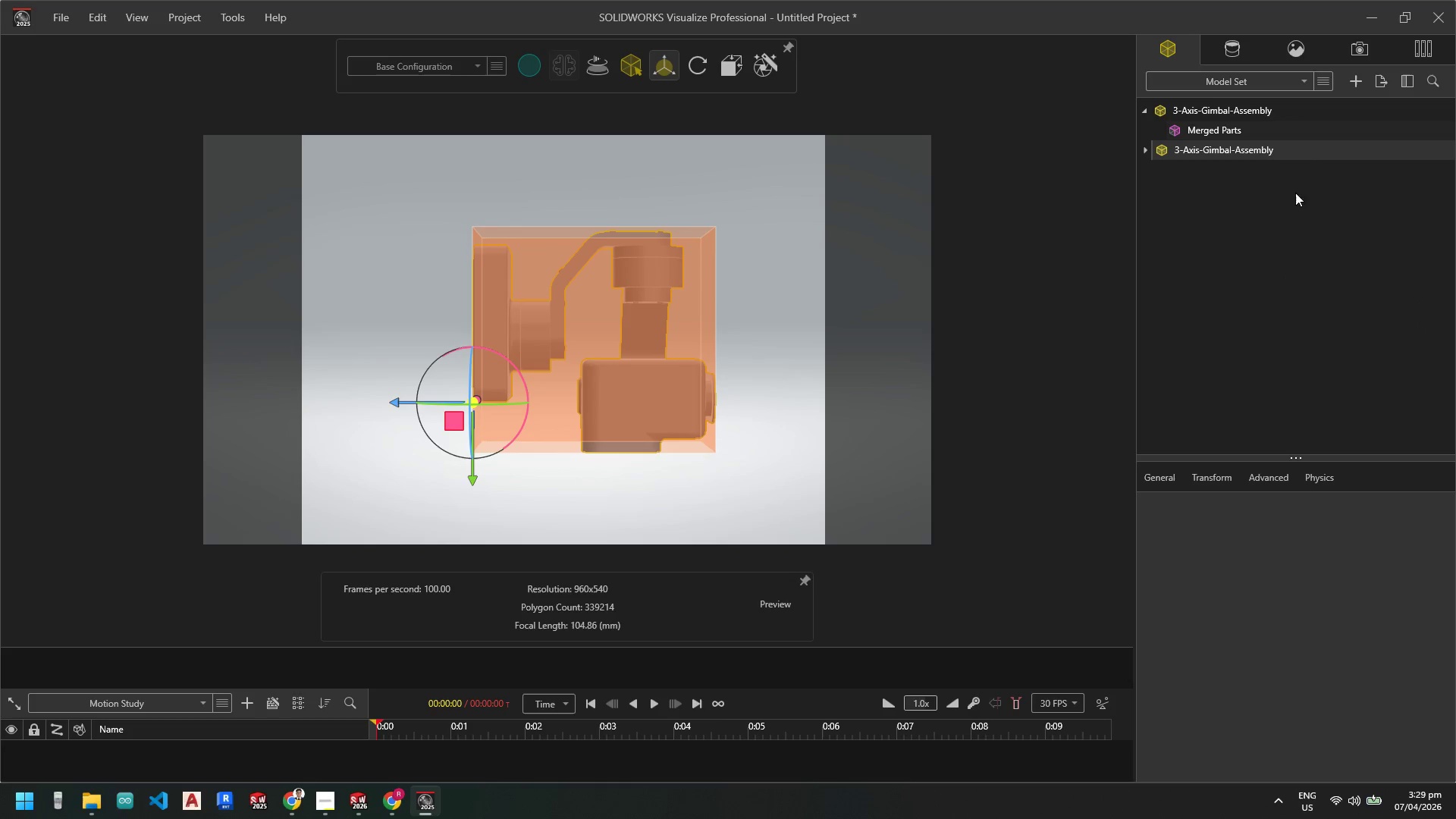 
right_click([1272, 152])
 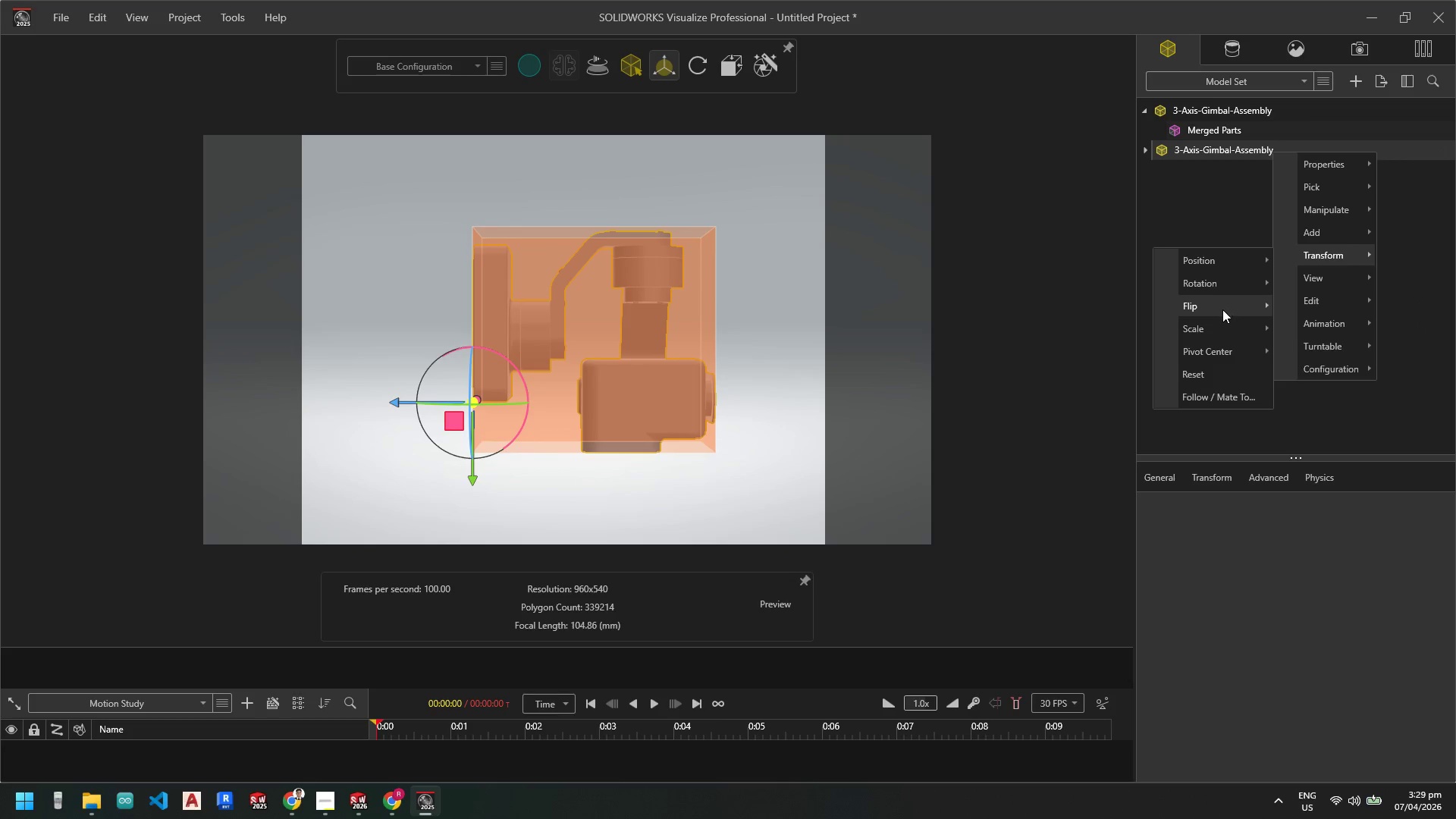 
left_click([1228, 285])
 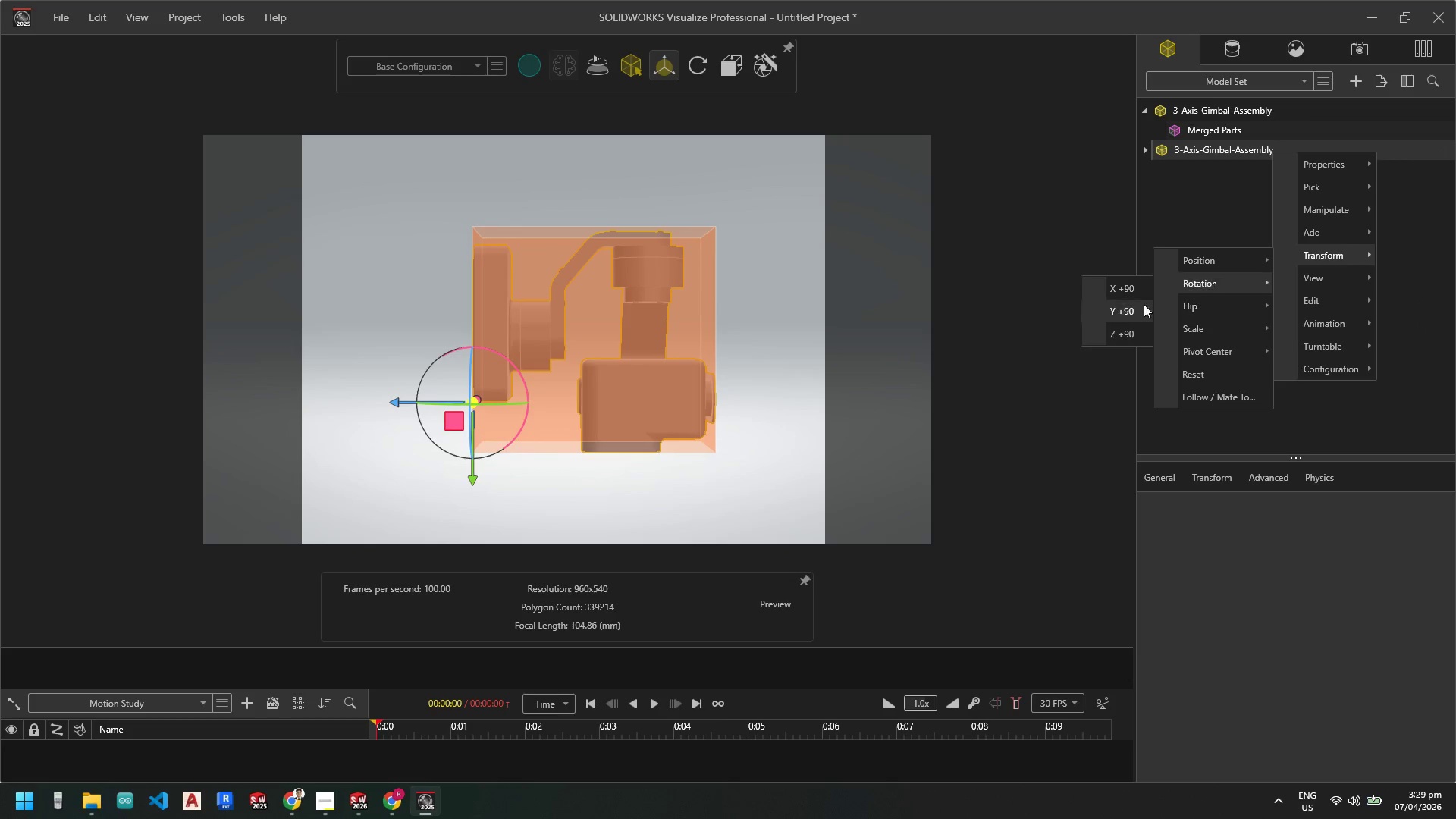 
left_click([1115, 307])
 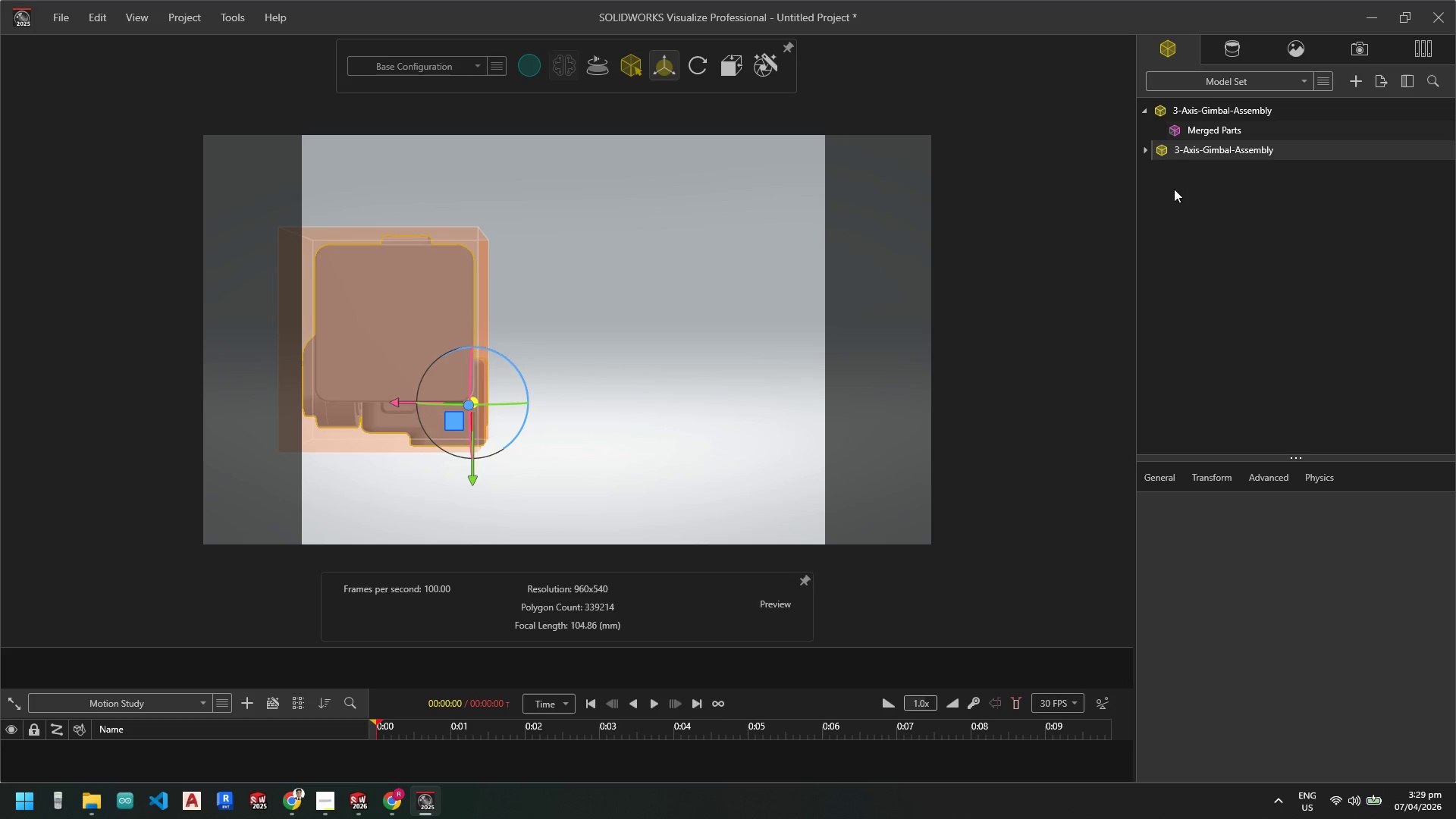 
right_click([1194, 149])
 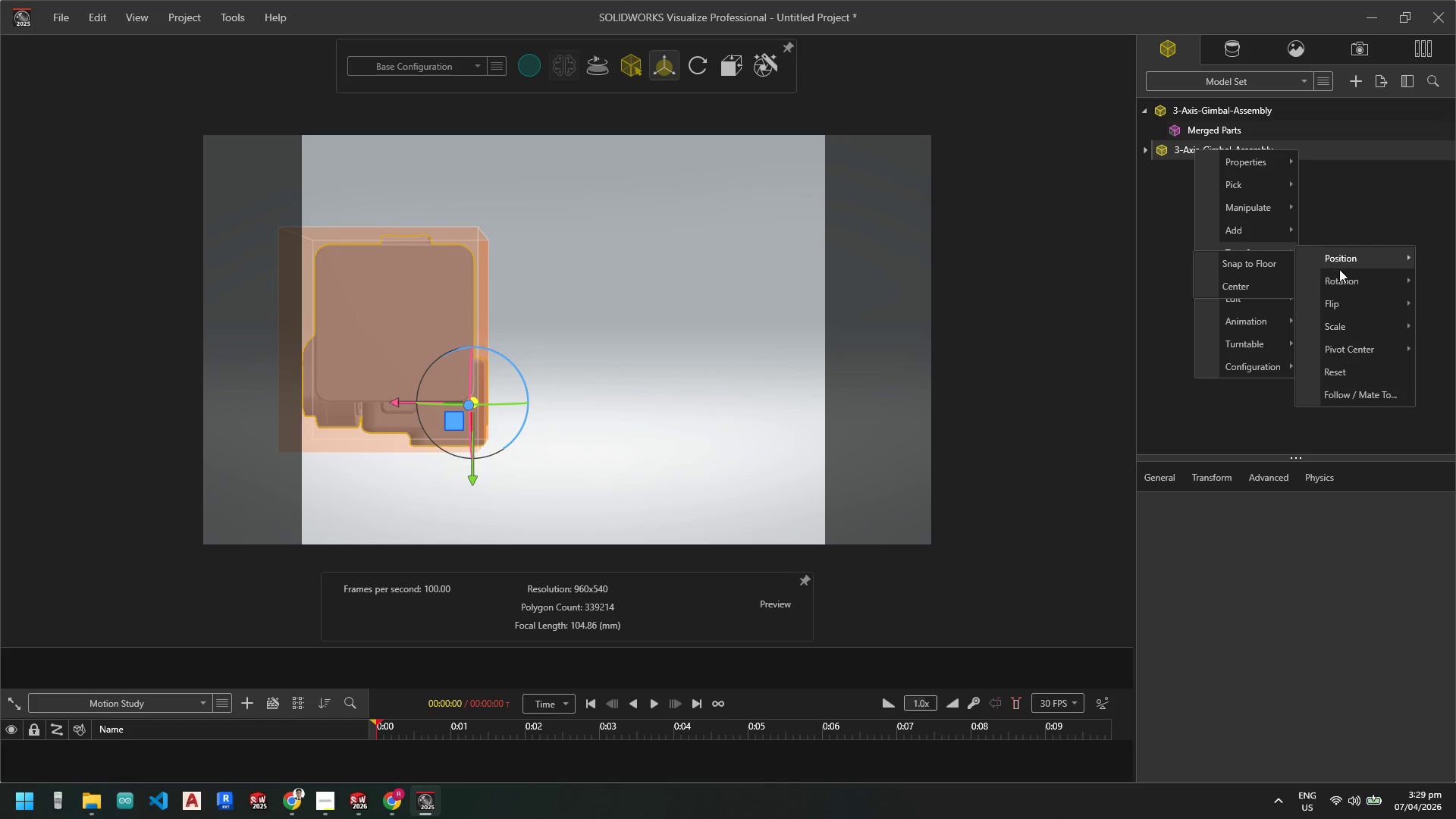 
left_click([1347, 276])
 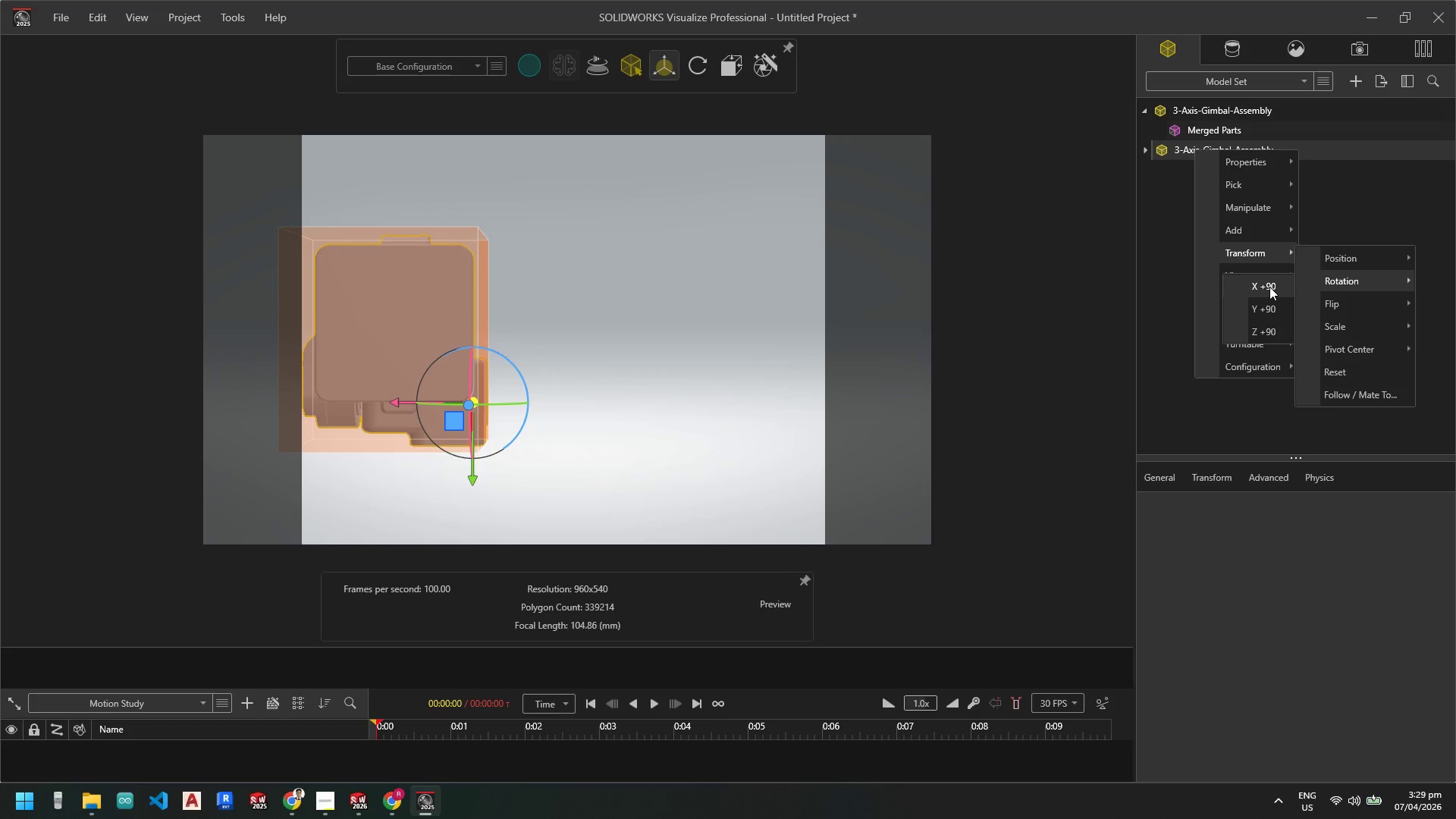 
left_click([1269, 287])
 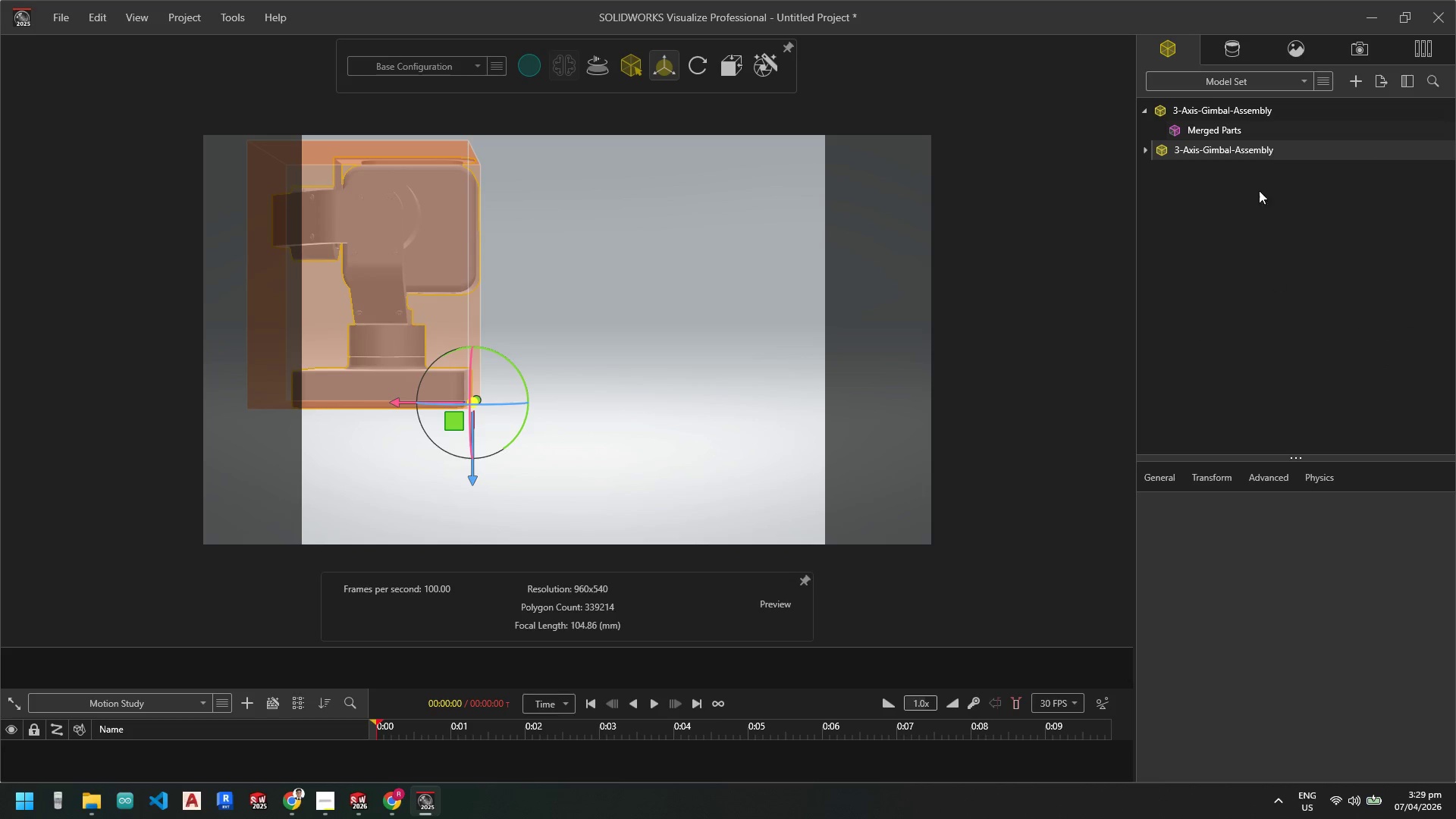 
right_click([1238, 151])
 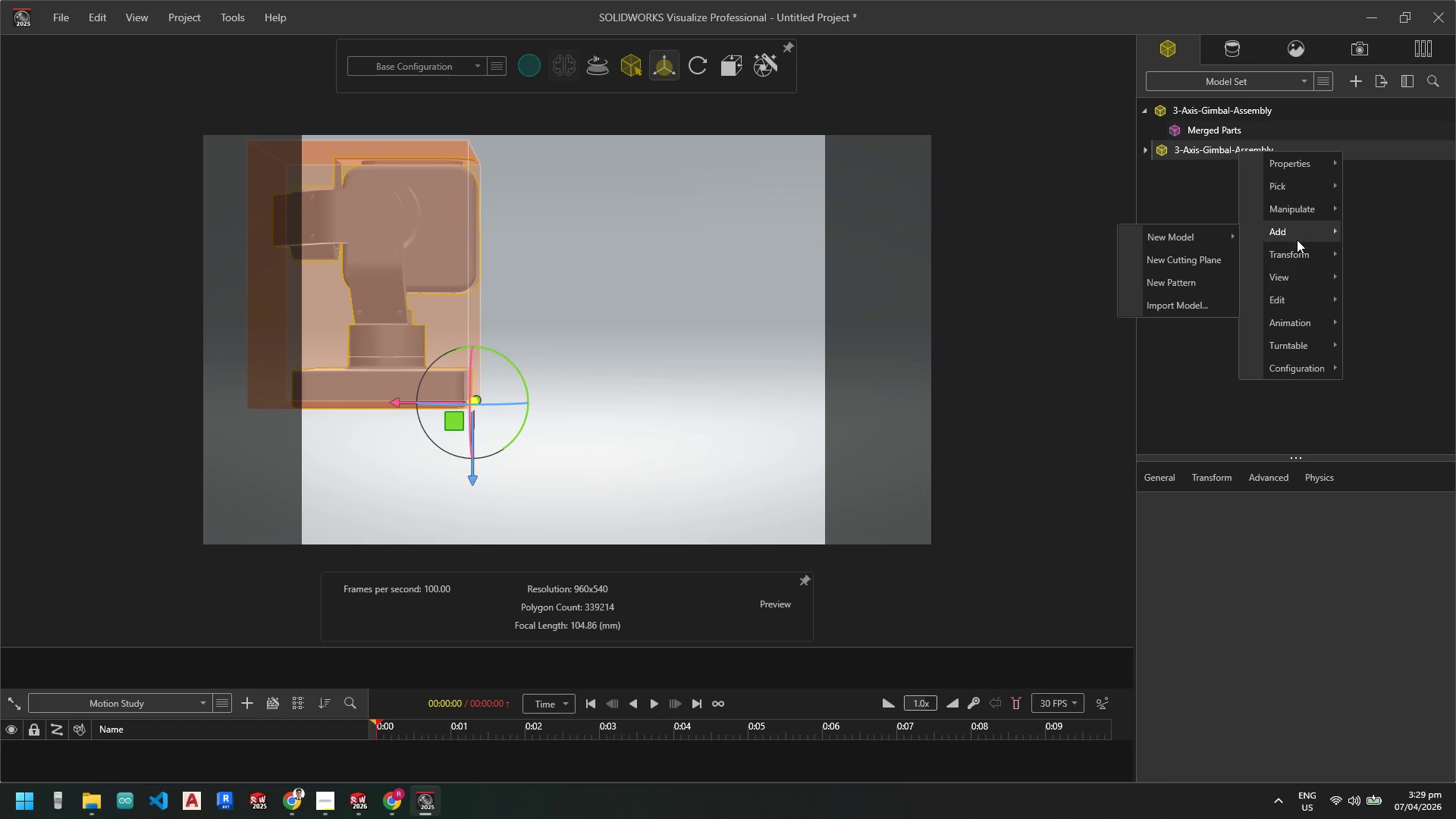 
left_click([1294, 253])
 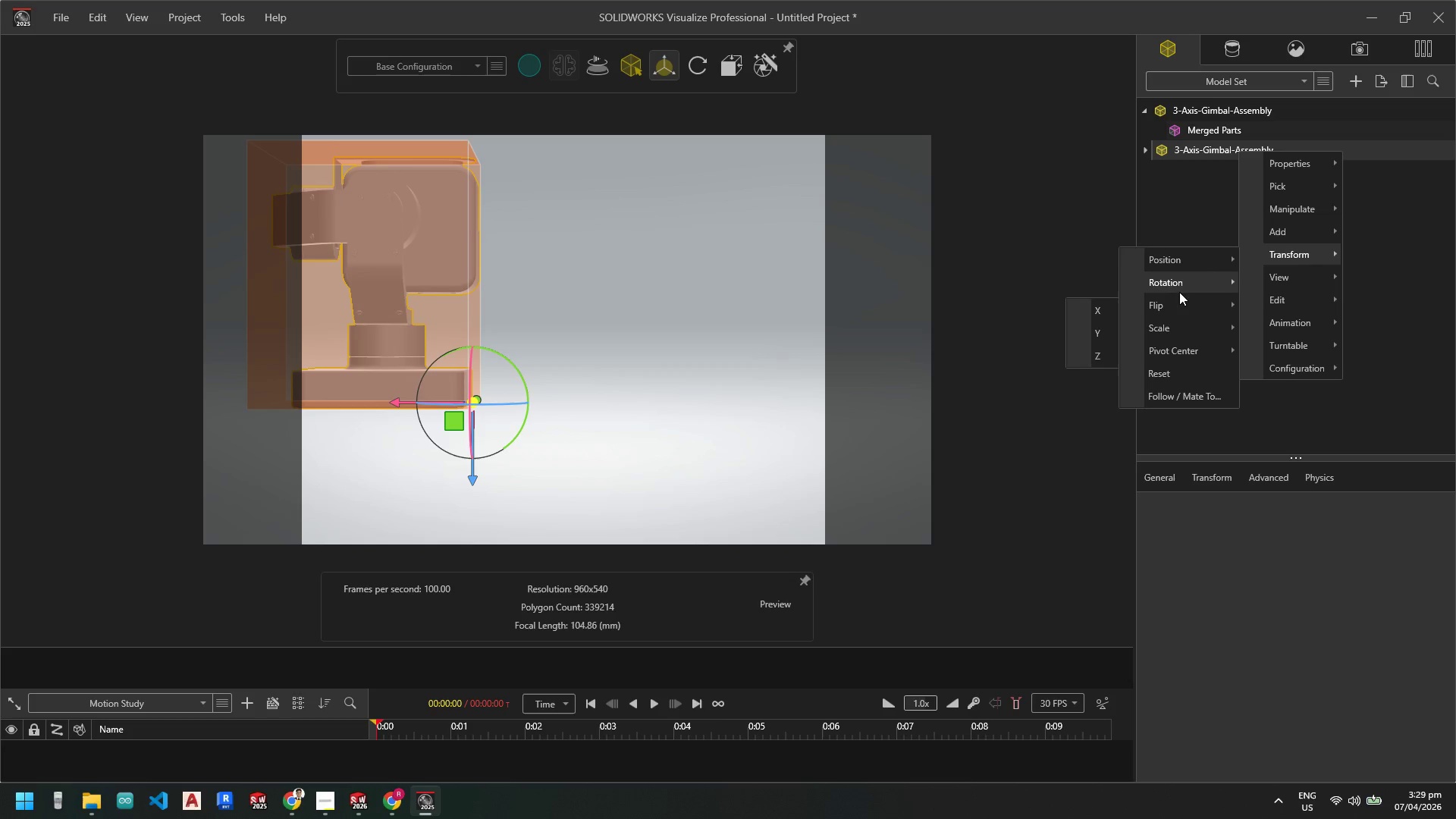 
left_click([1181, 288])
 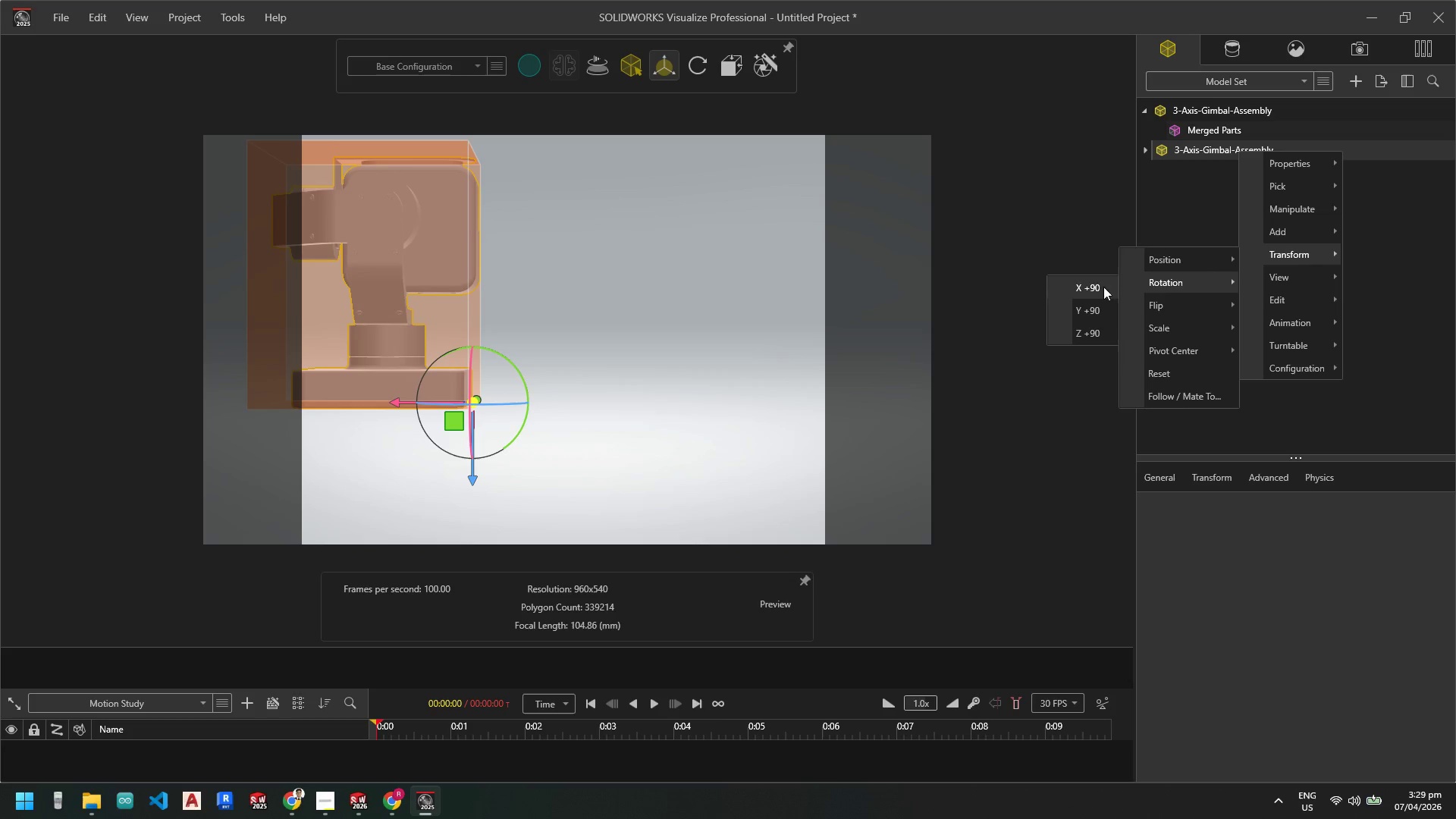 
left_click([1087, 283])
 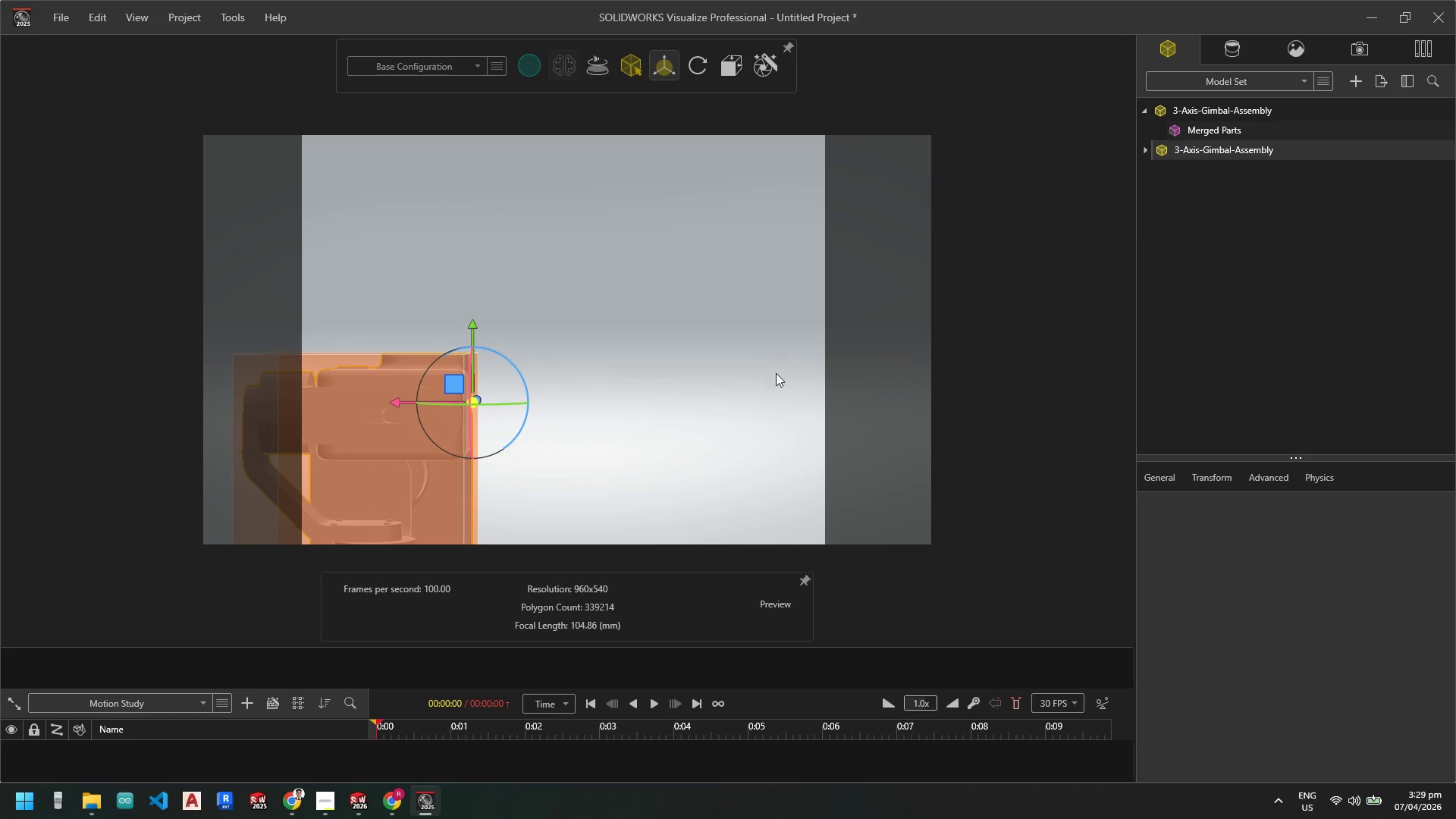 
scroll: coordinate [573, 345], scroll_direction: down, amount: 1.0
 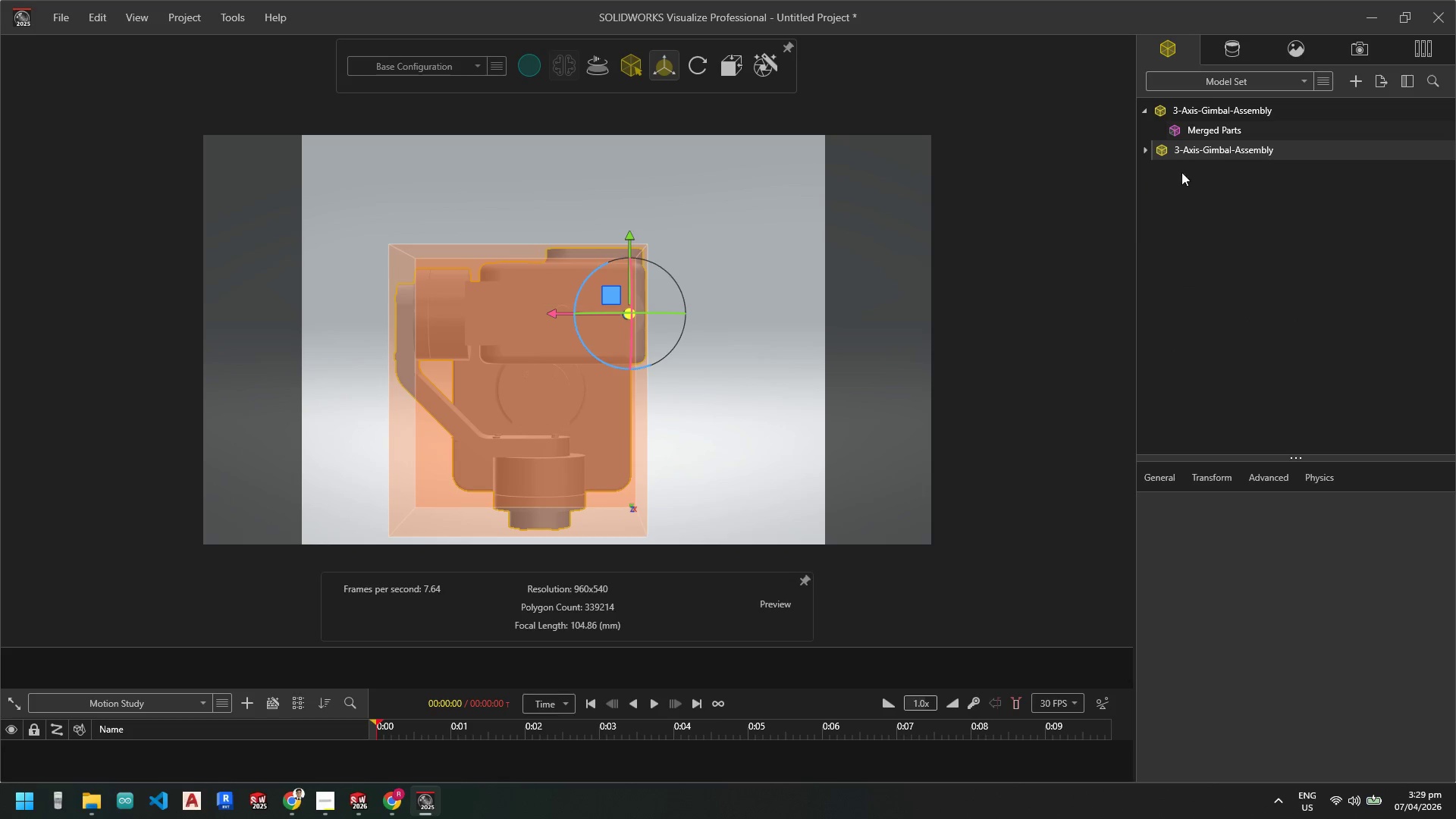 
right_click([1213, 144])
 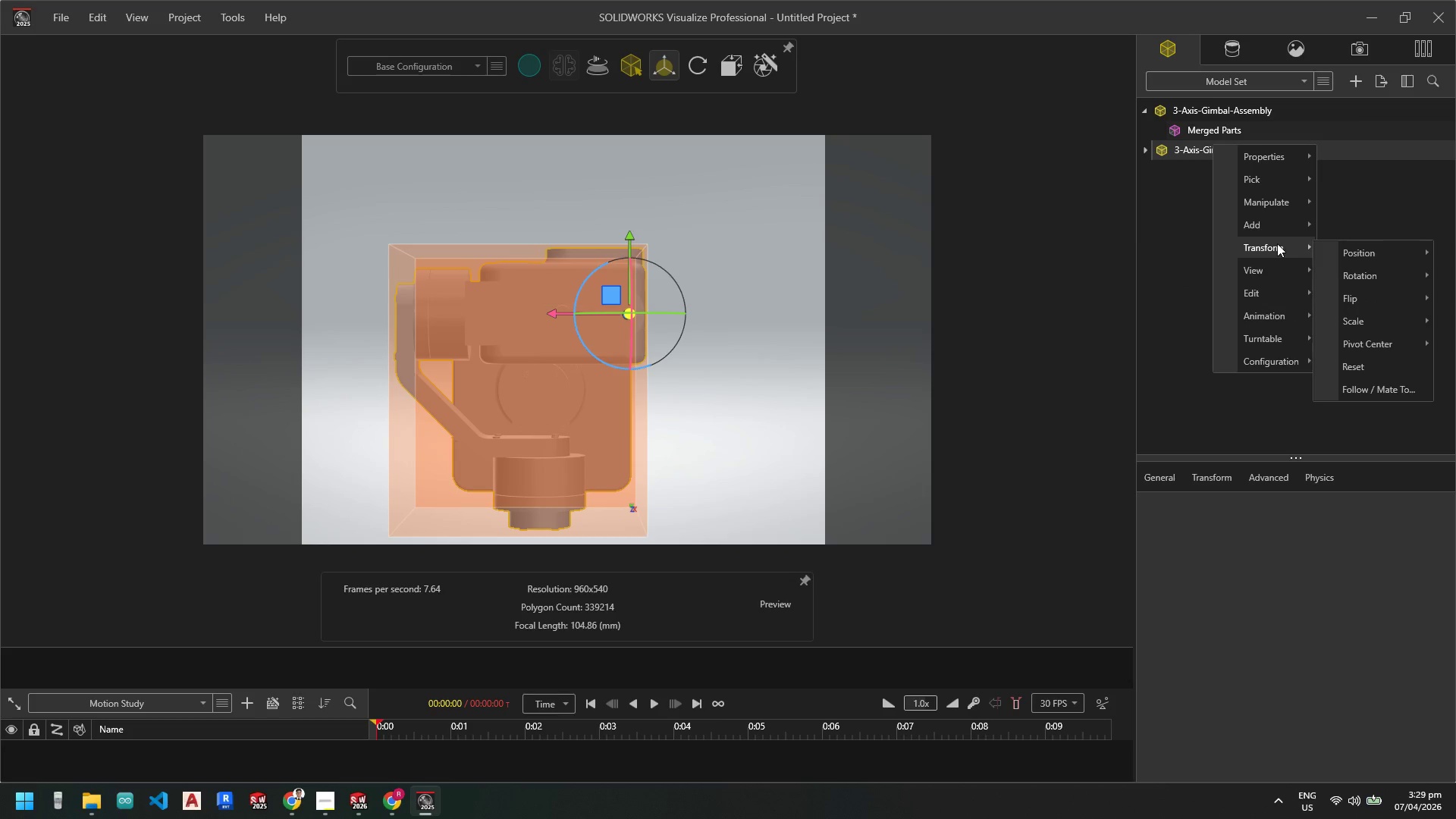 
left_click([1360, 273])
 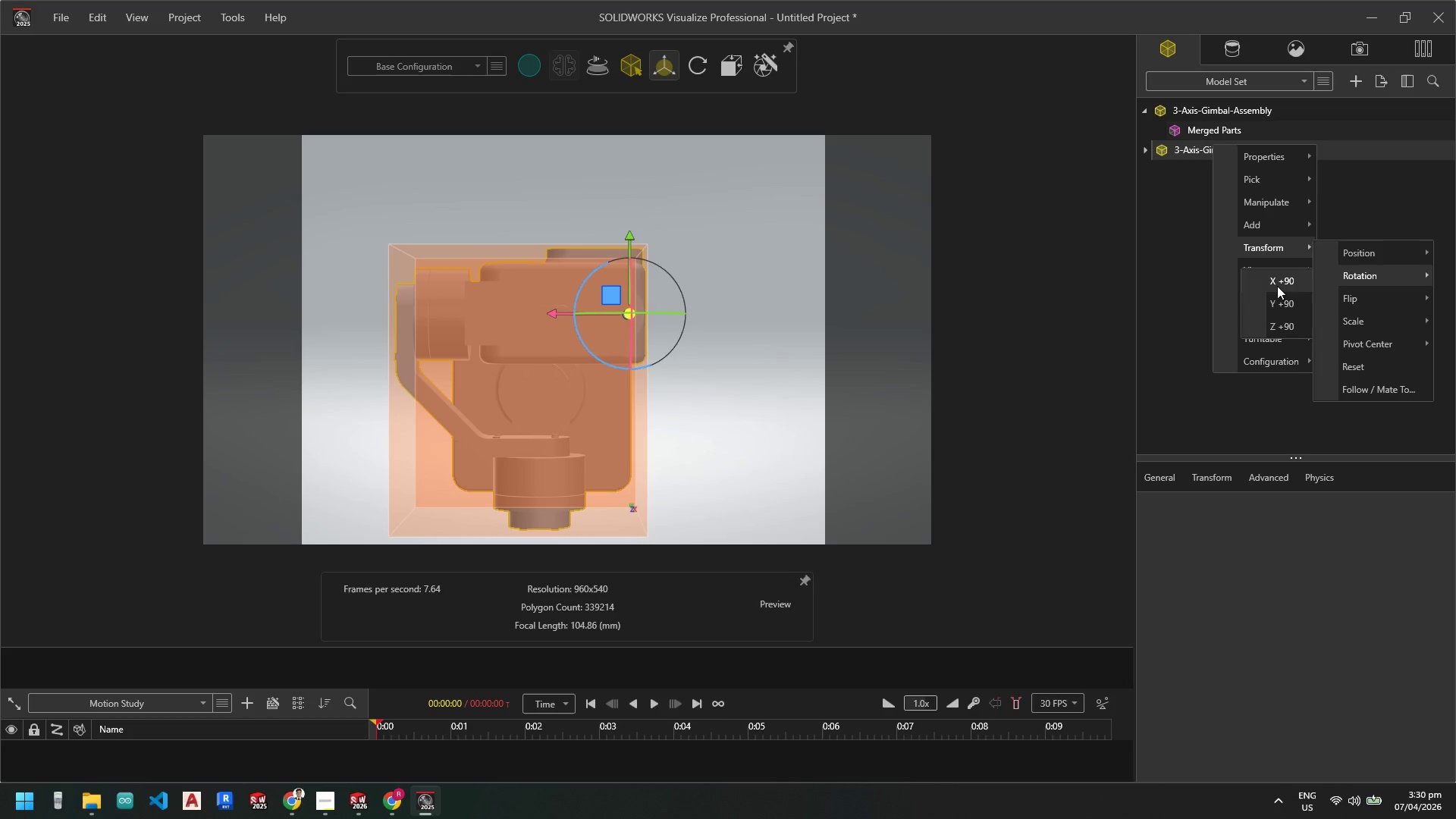 
left_click([1282, 283])
 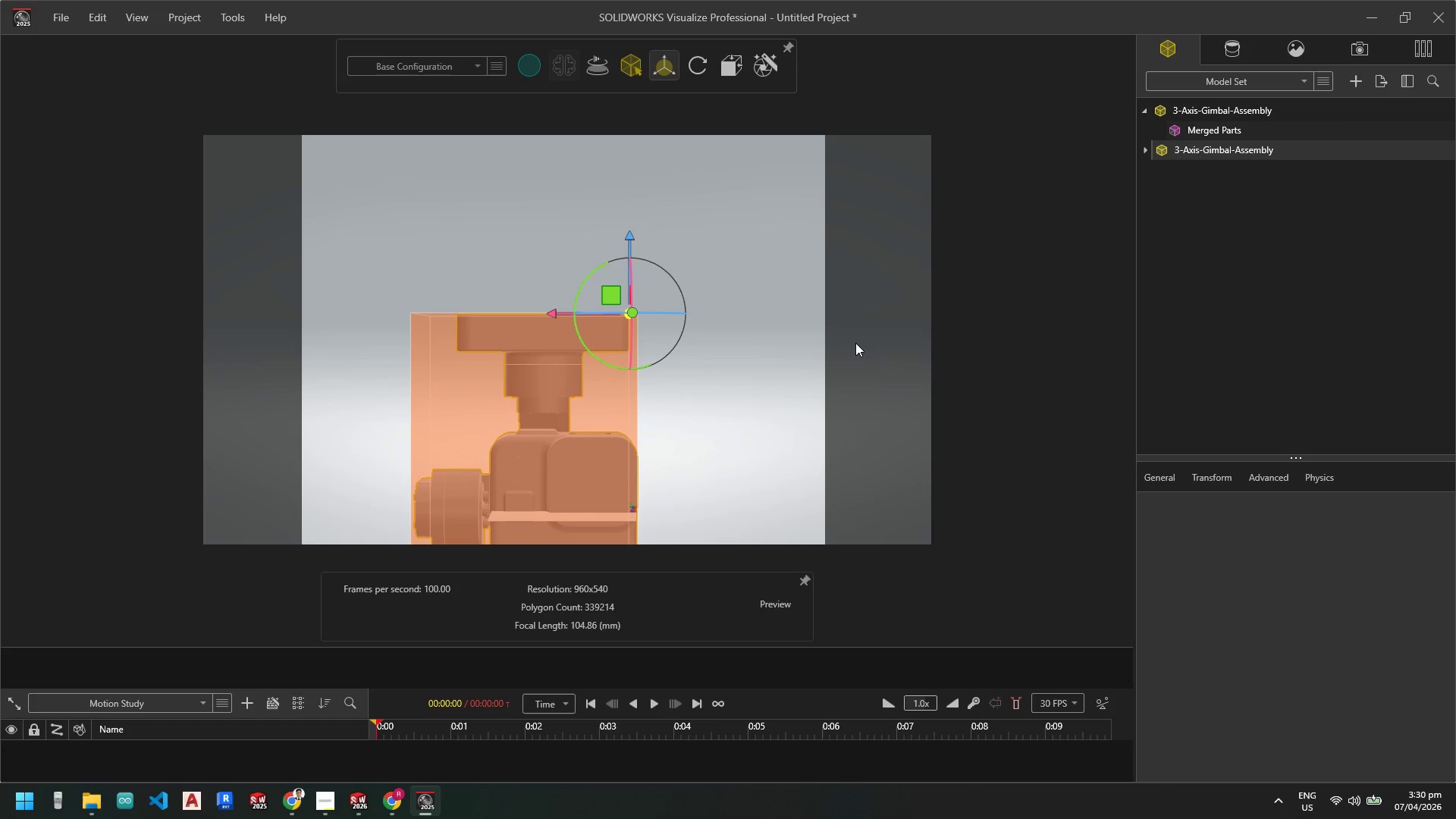 
left_click([735, 363])
 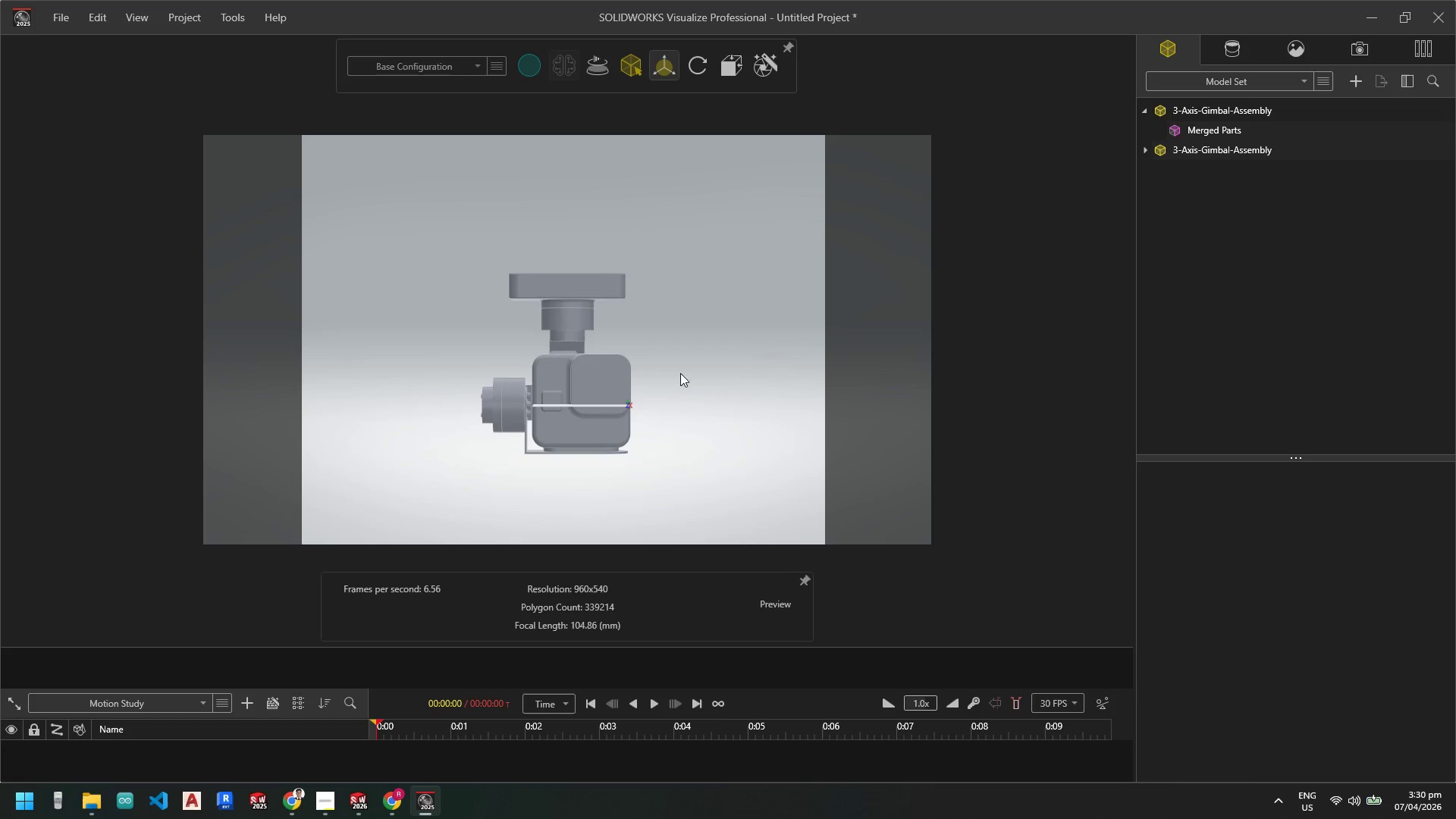 
scroll: coordinate [534, 436], scroll_direction: up, amount: 4.0
 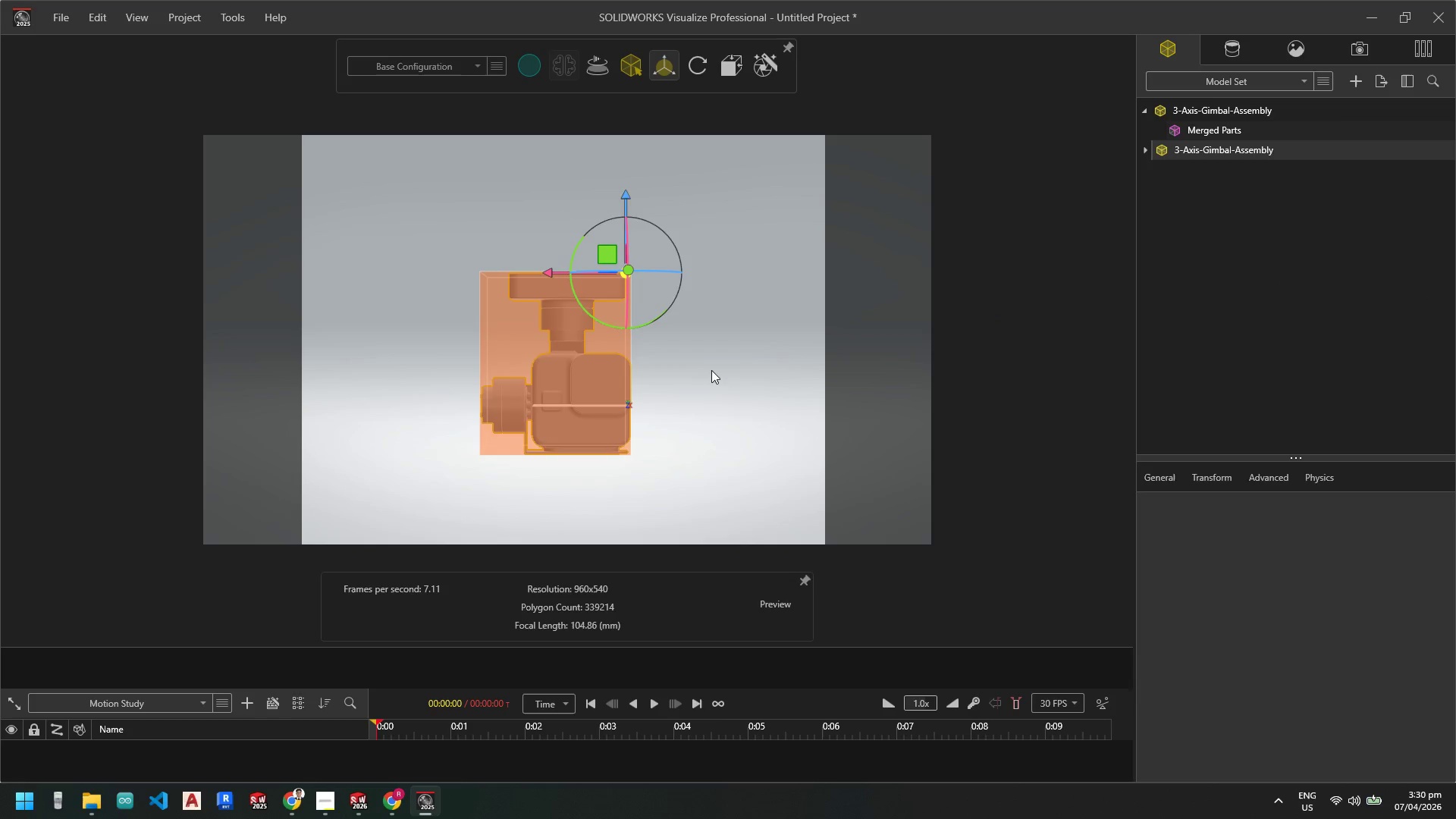 
scroll: coordinate [654, 381], scroll_direction: down, amount: 2.0
 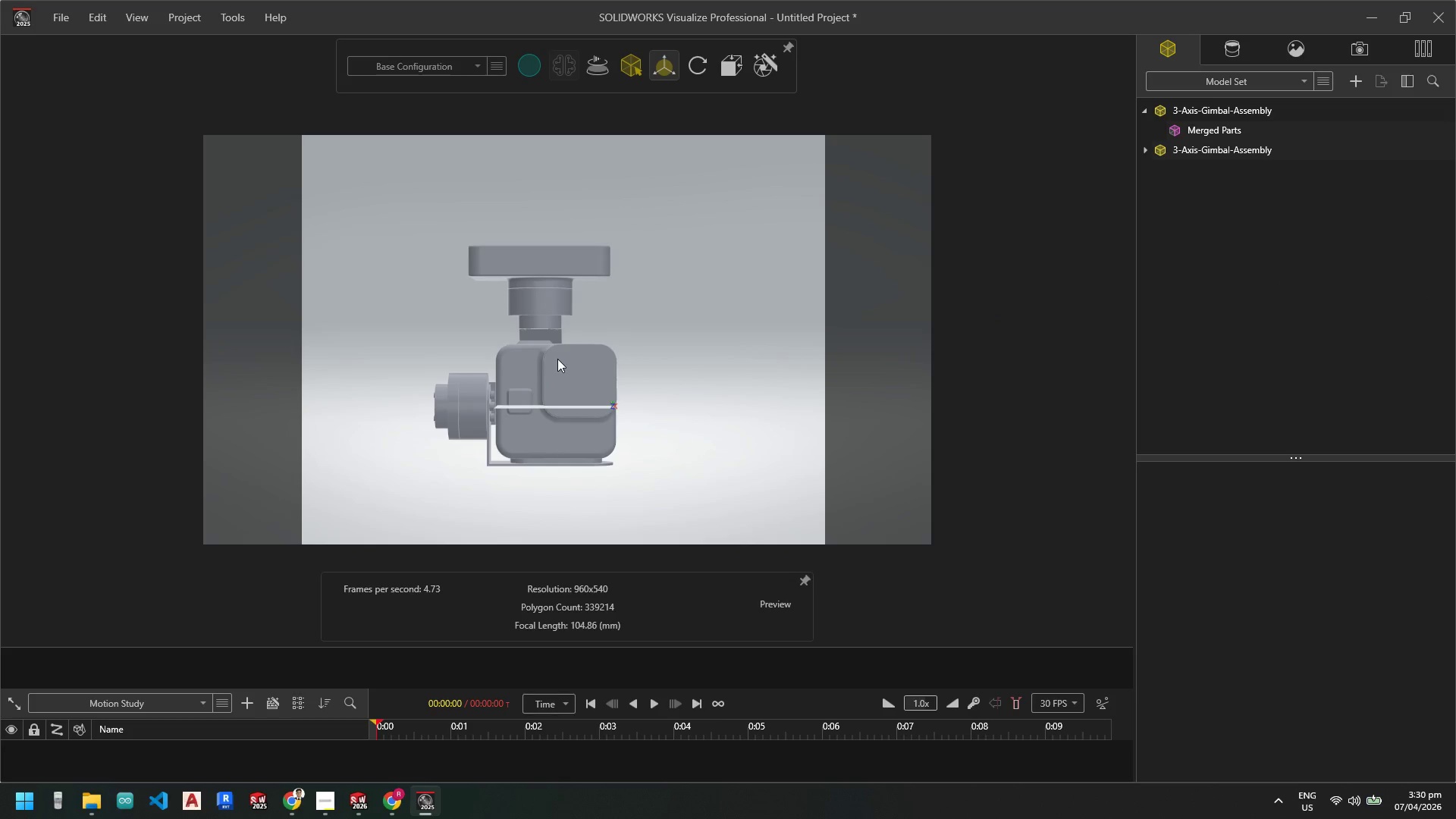 
left_click([557, 359])
 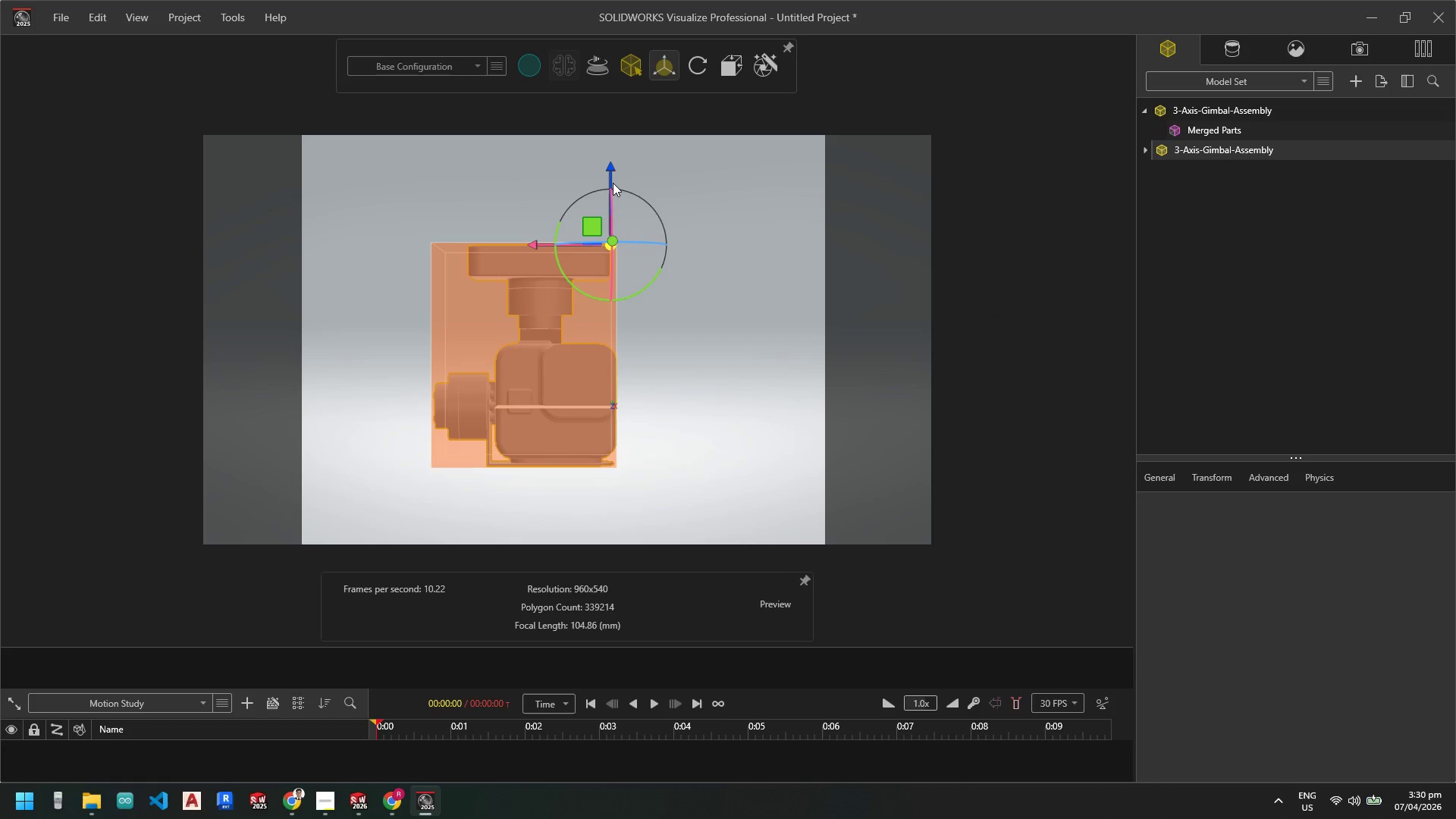 
left_click_drag(start_coordinate=[610, 177], to_coordinate=[612, 138])
 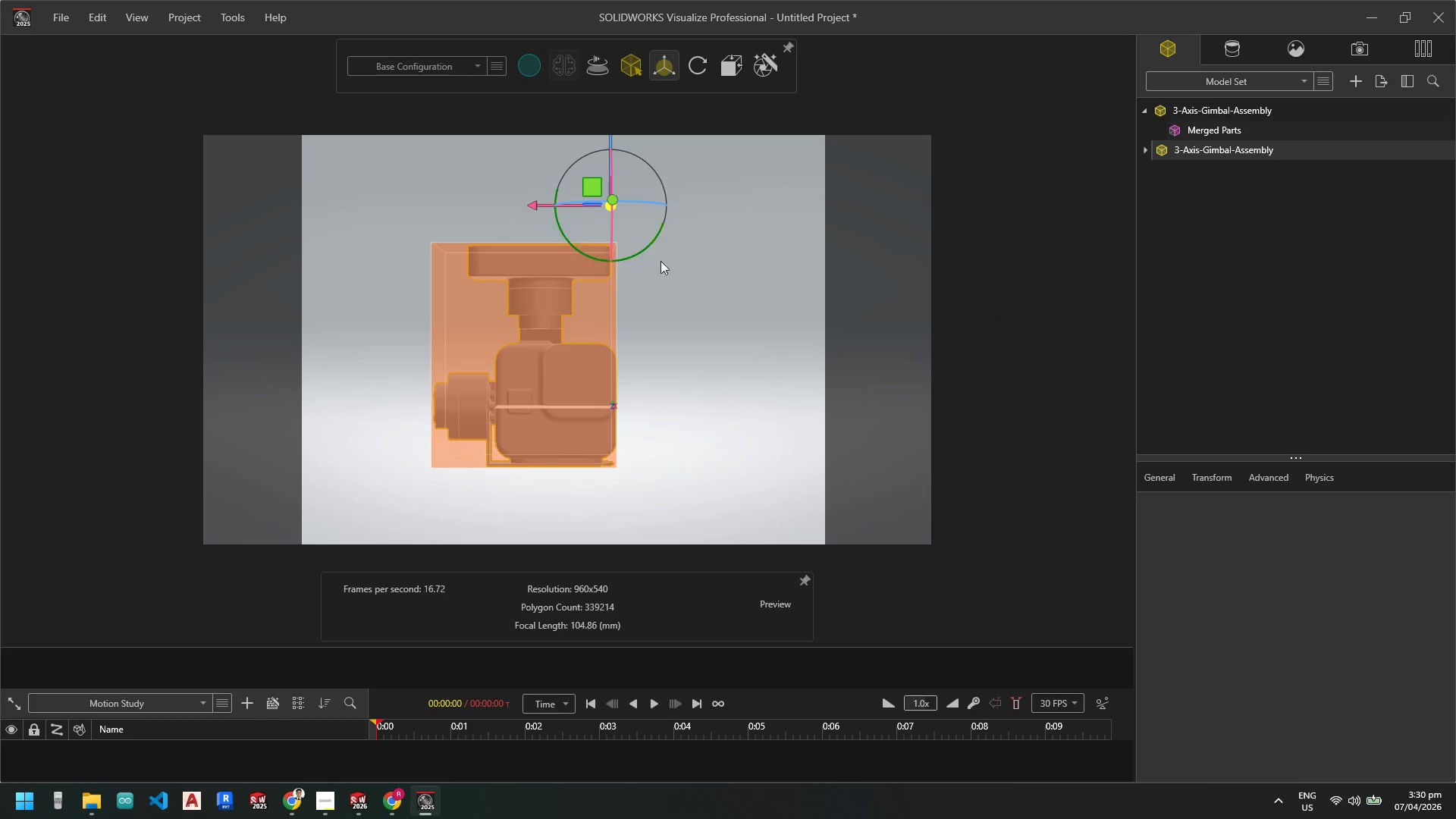 
left_click([688, 341])
 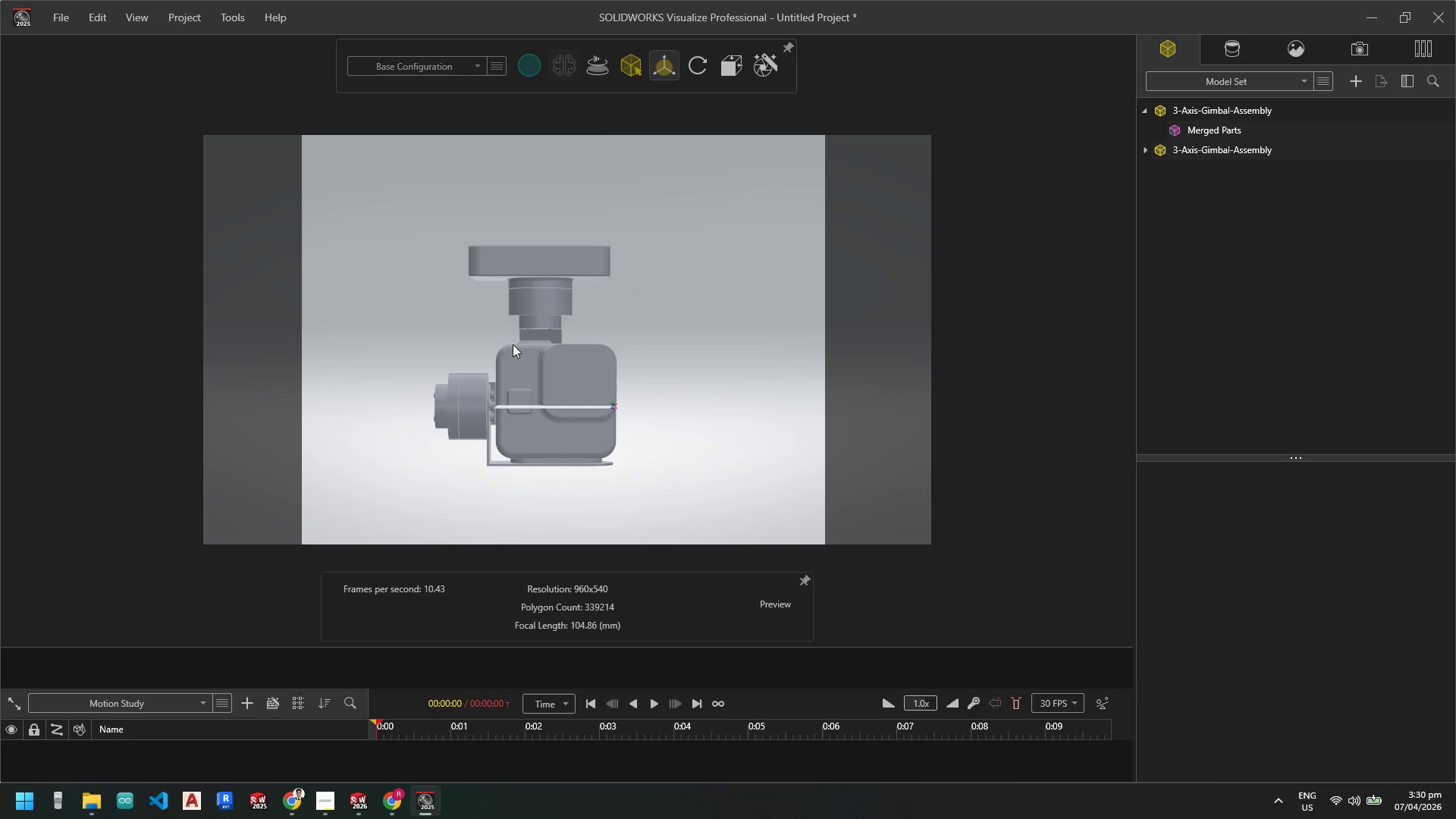 
left_click([526, 362])
 